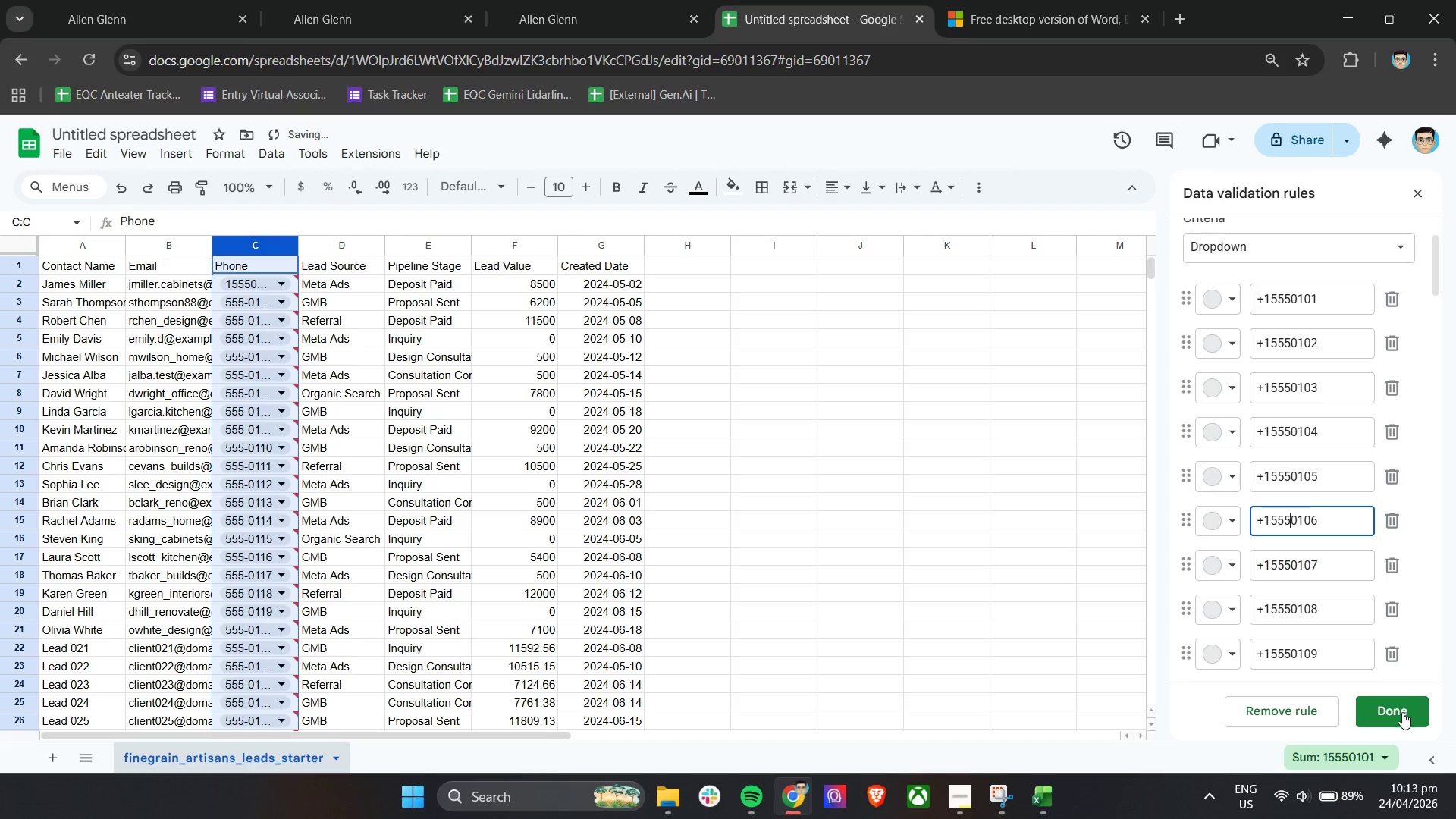 
left_click([1390, 701])
 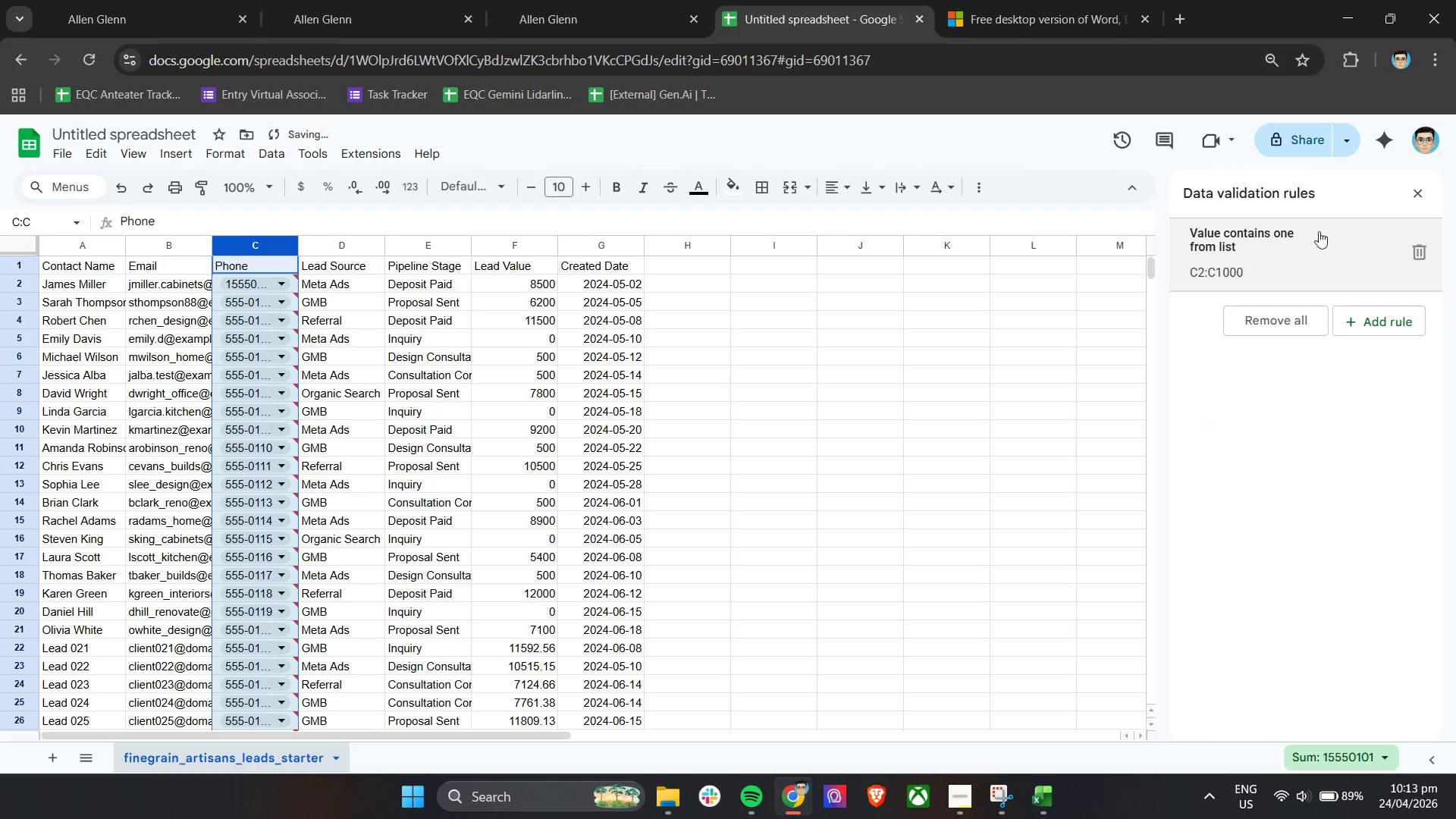 
left_click([1023, 384])
 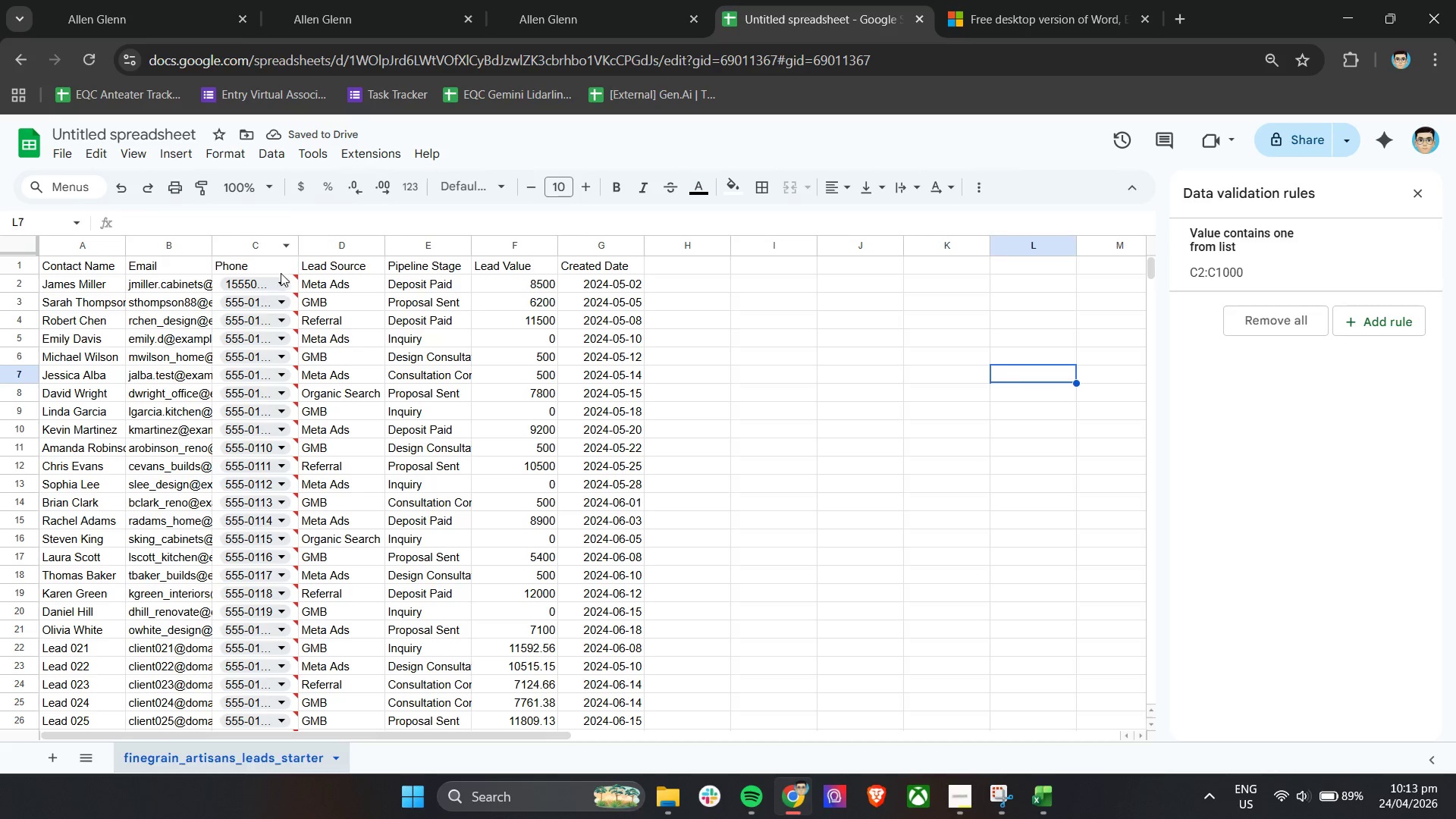 
left_click([293, 277])
 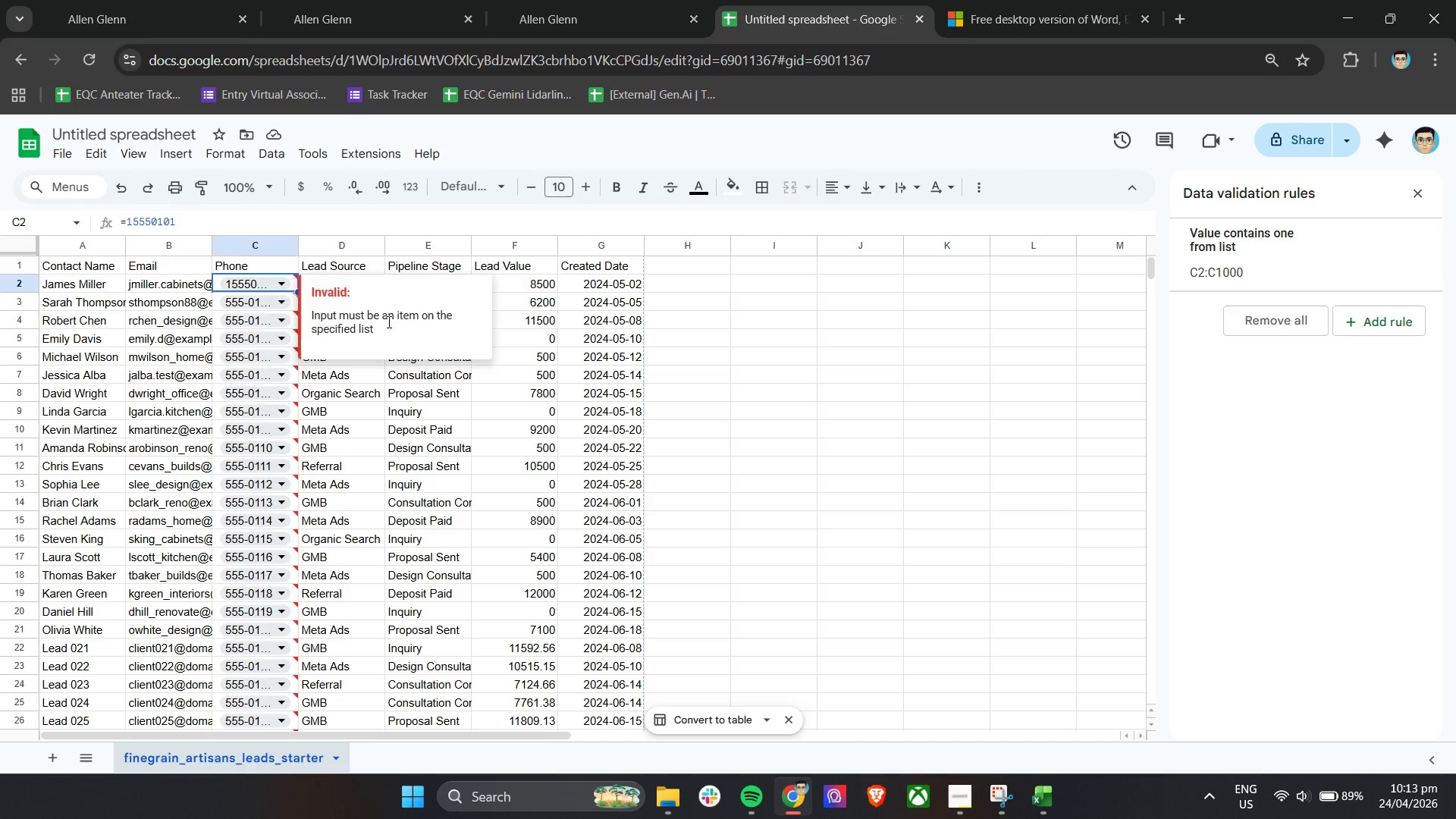 
left_click([262, 298])
 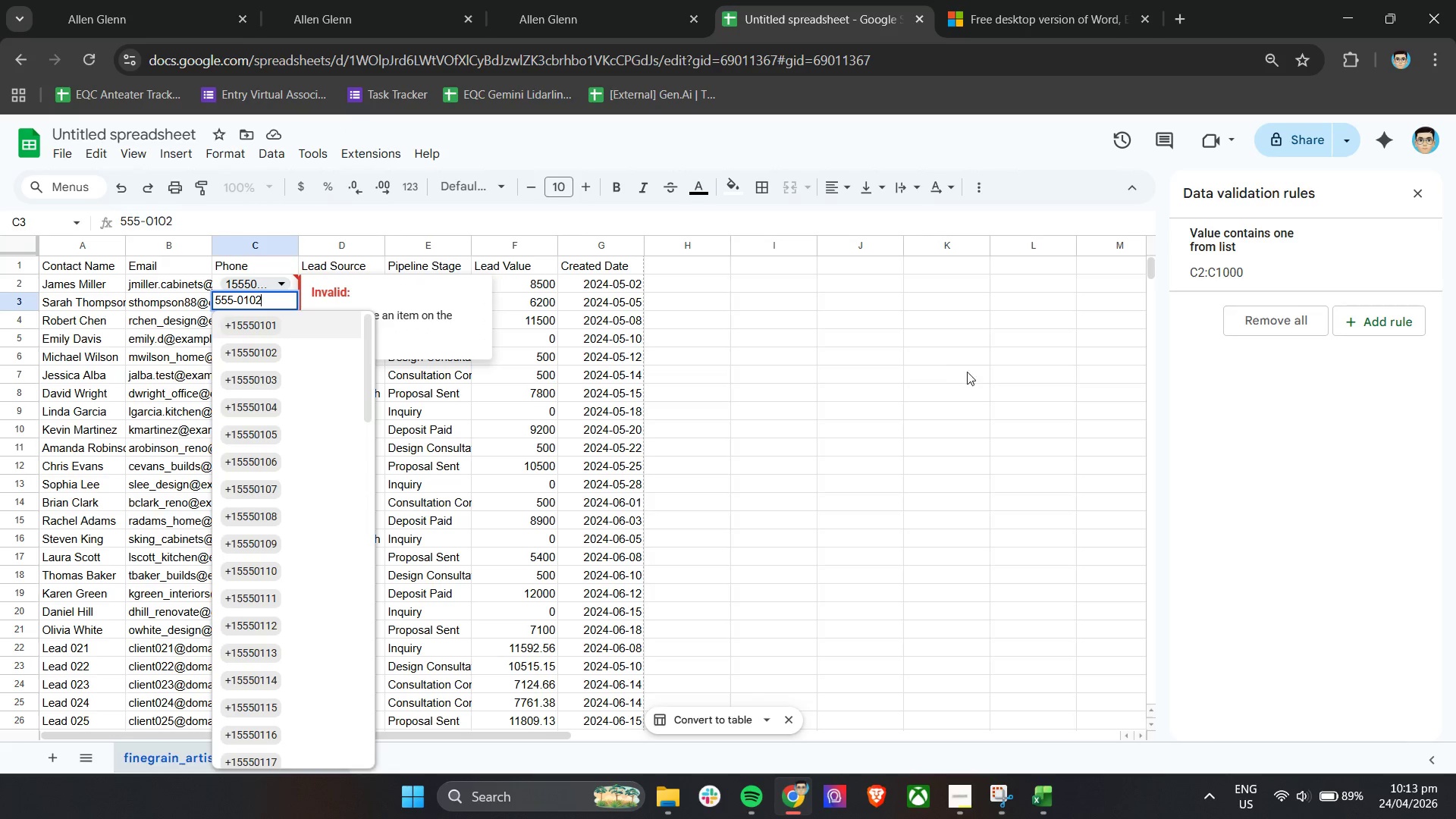 
scroll: coordinate [221, 318], scroll_direction: up, amount: 4.0
 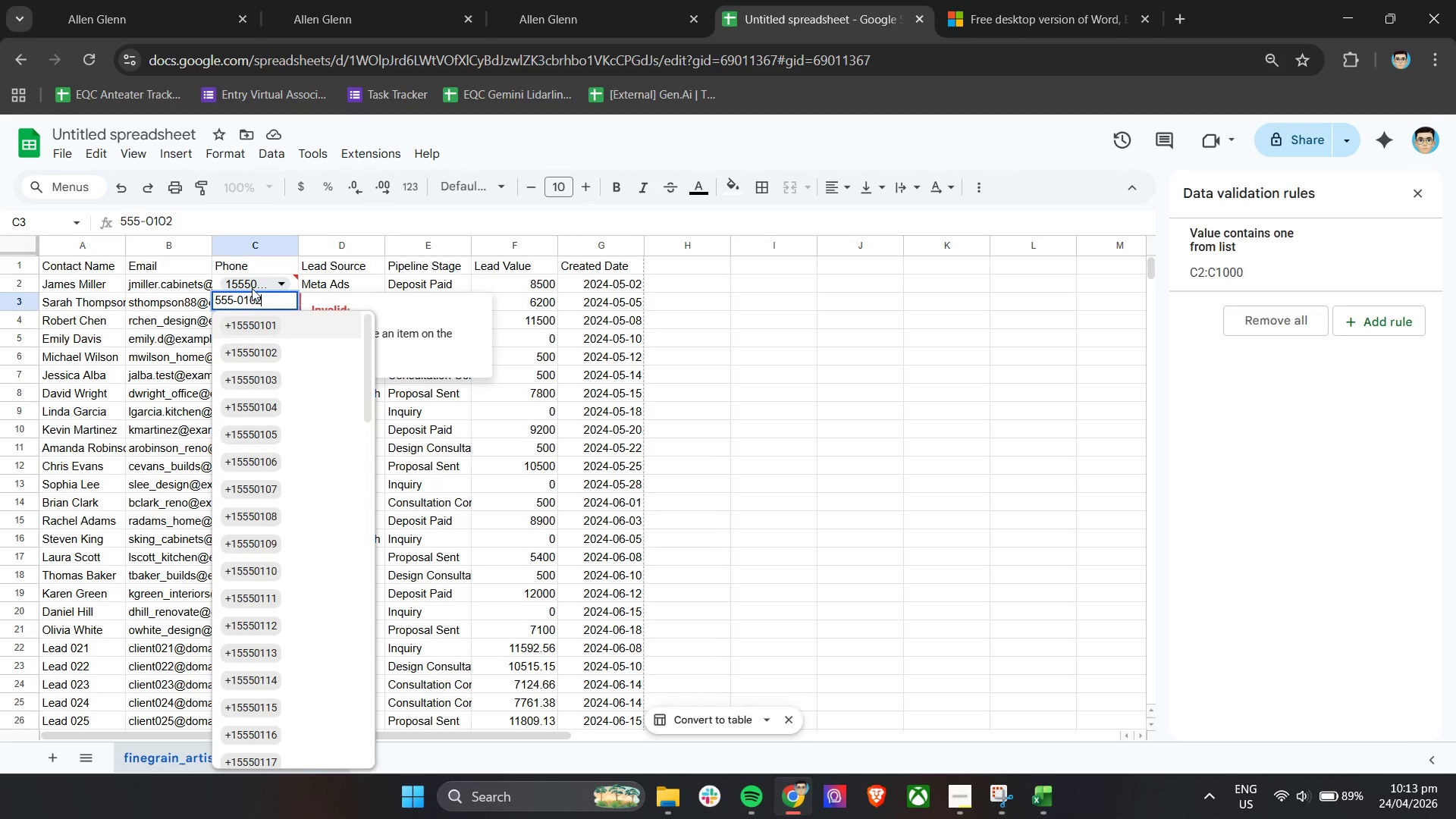 
double_click([252, 284])
 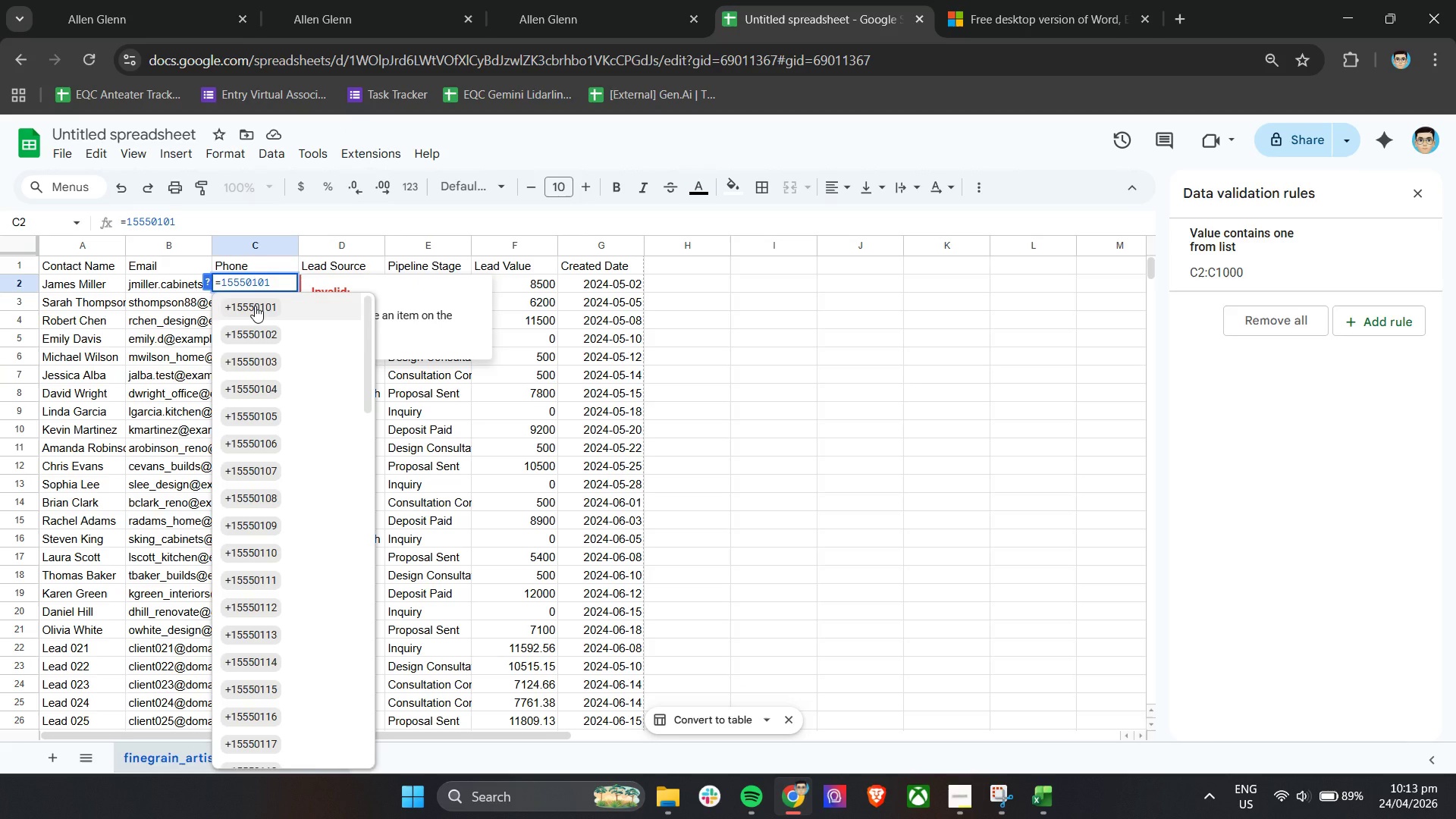 
left_click([255, 306])
 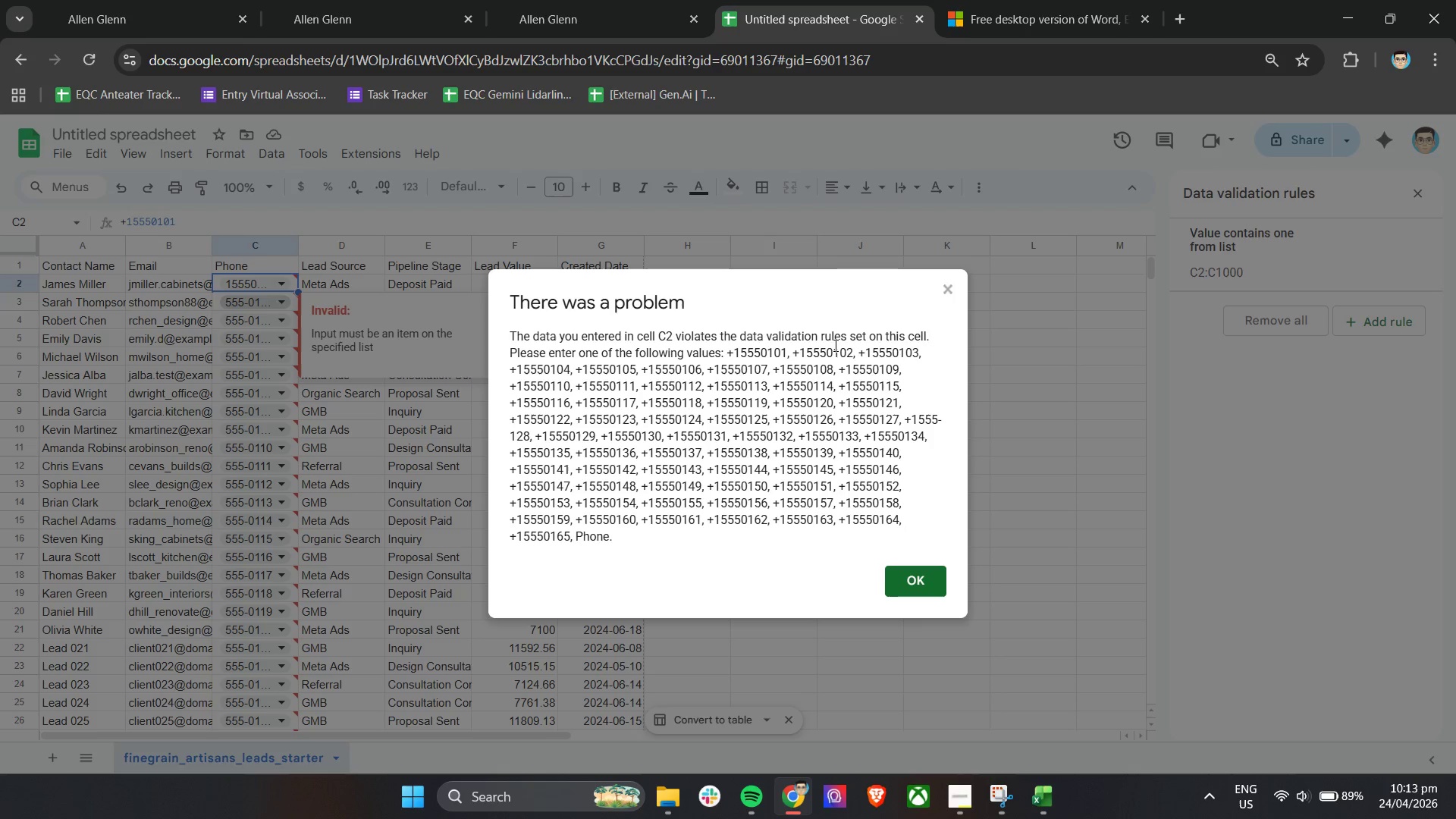 
scroll: coordinate [726, 397], scroll_direction: down, amount: 6.0
 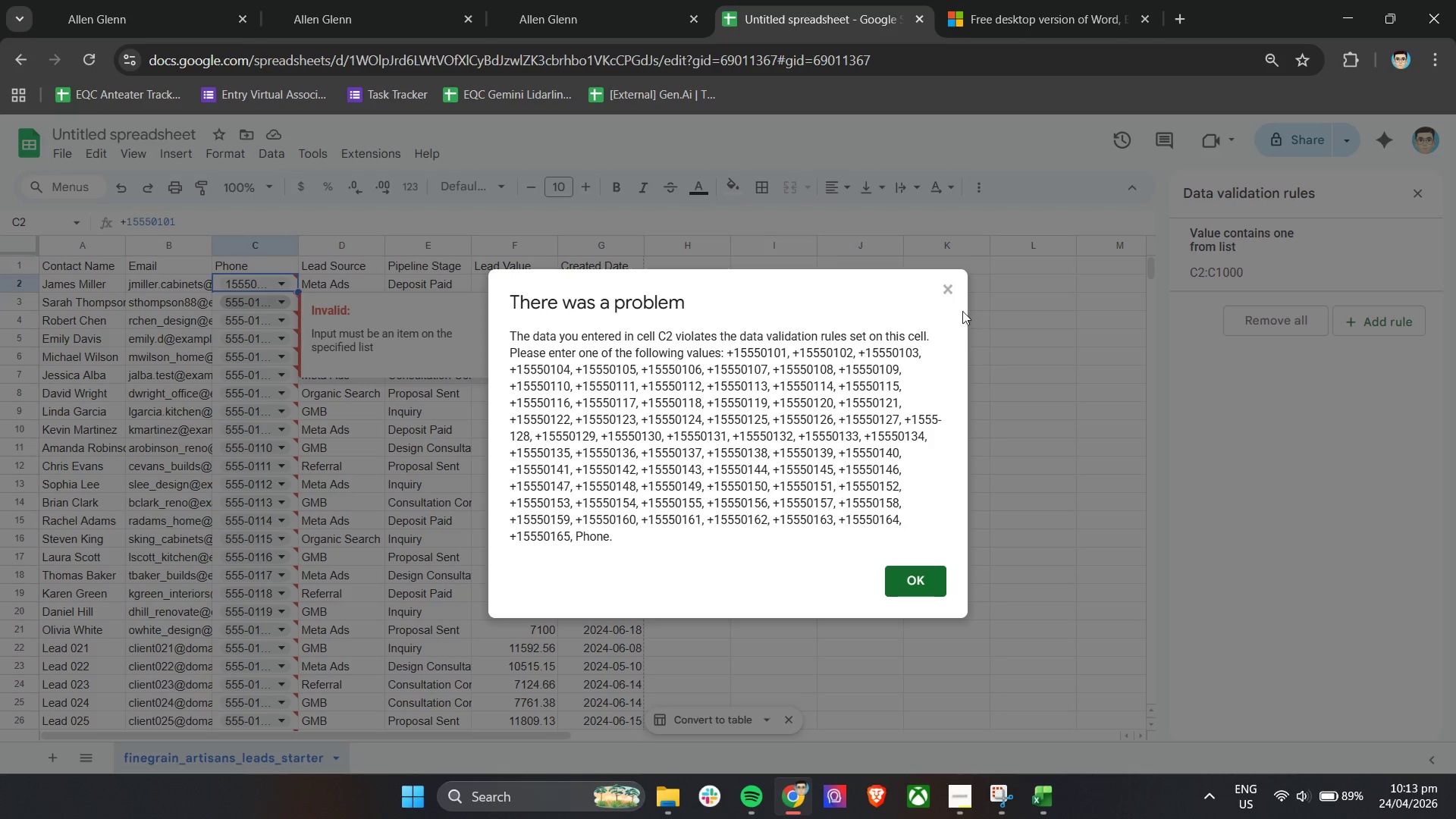 
left_click([943, 284])
 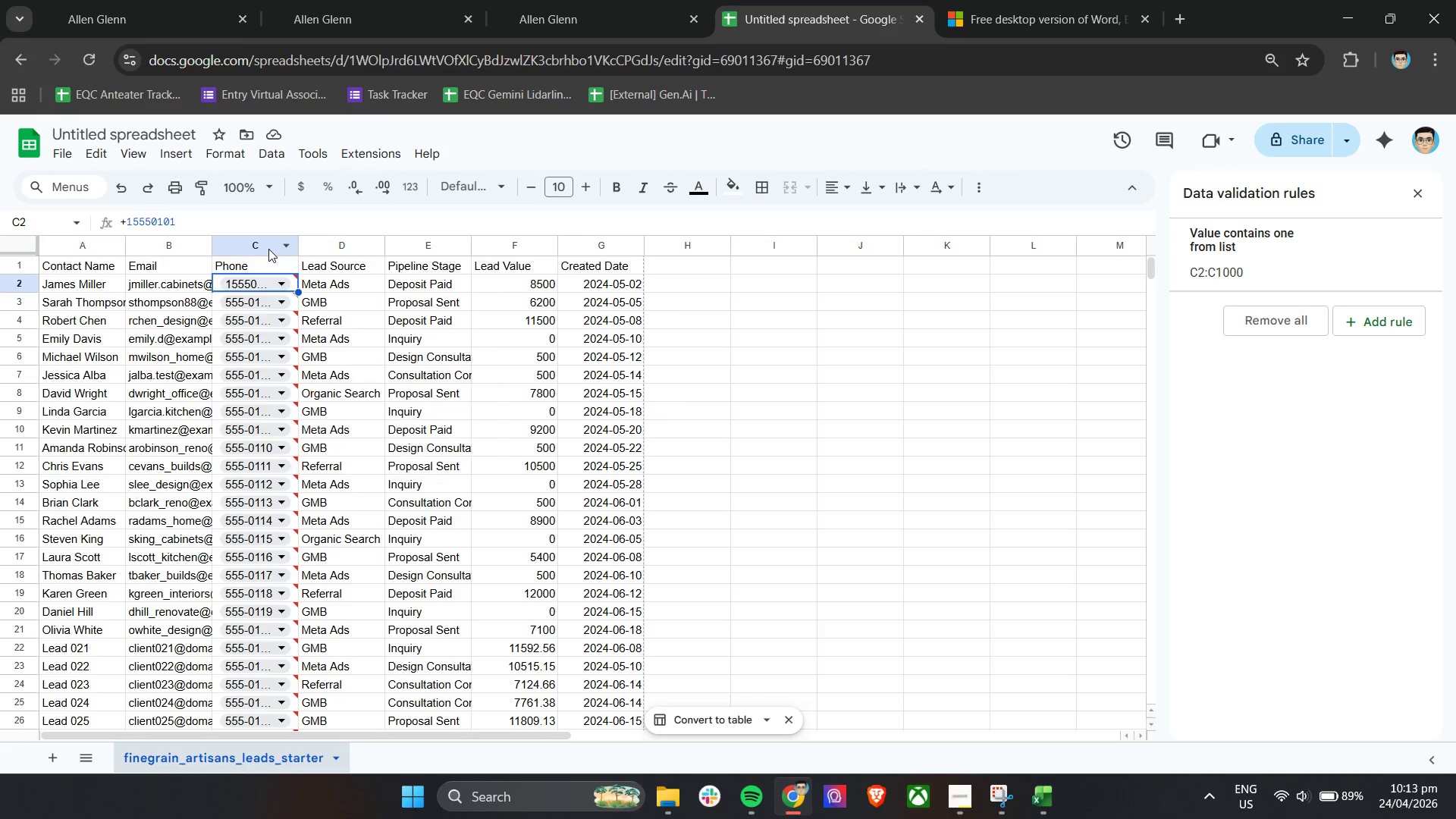 
left_click([494, 179])
 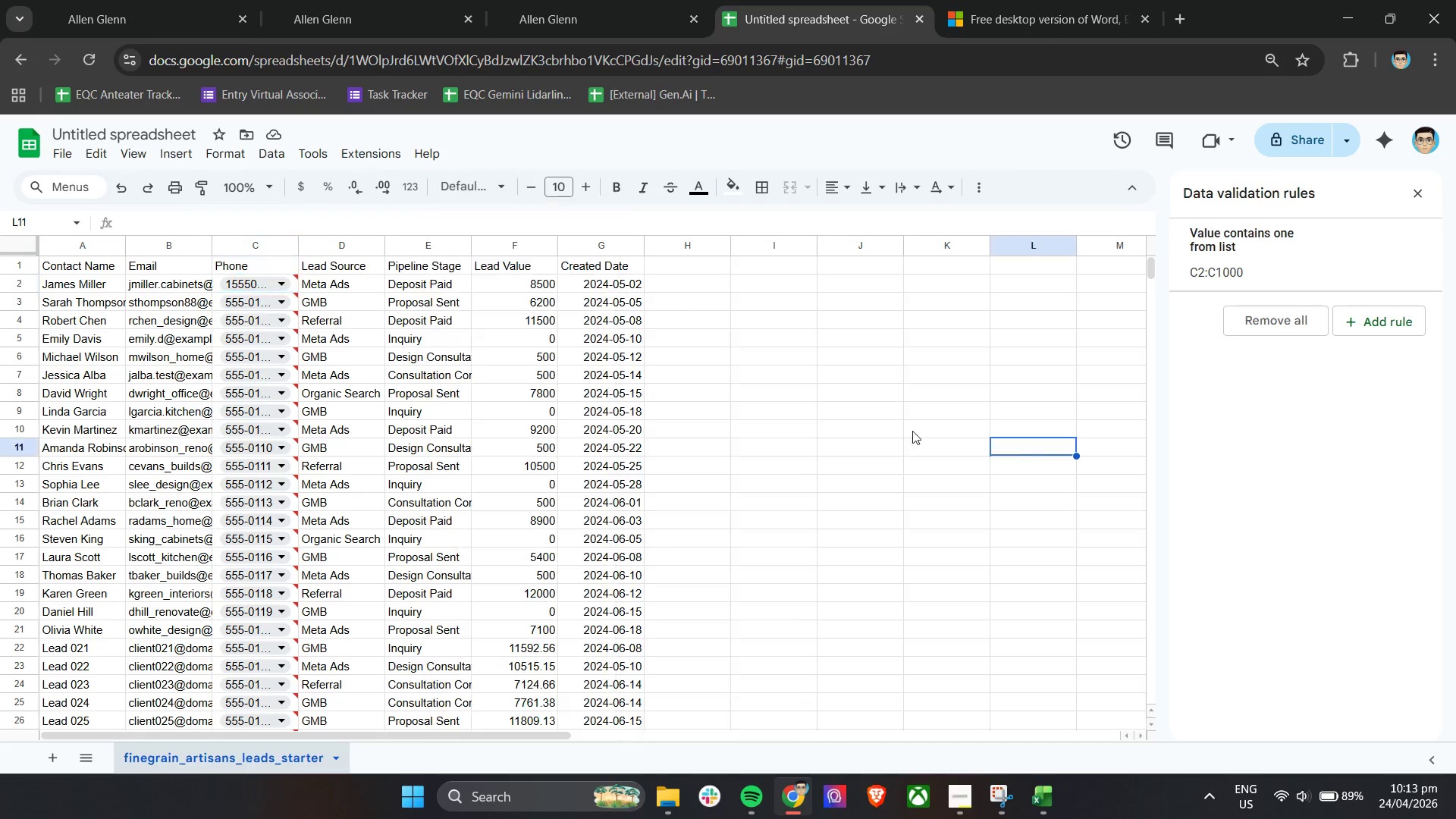 
left_click([237, 262])
 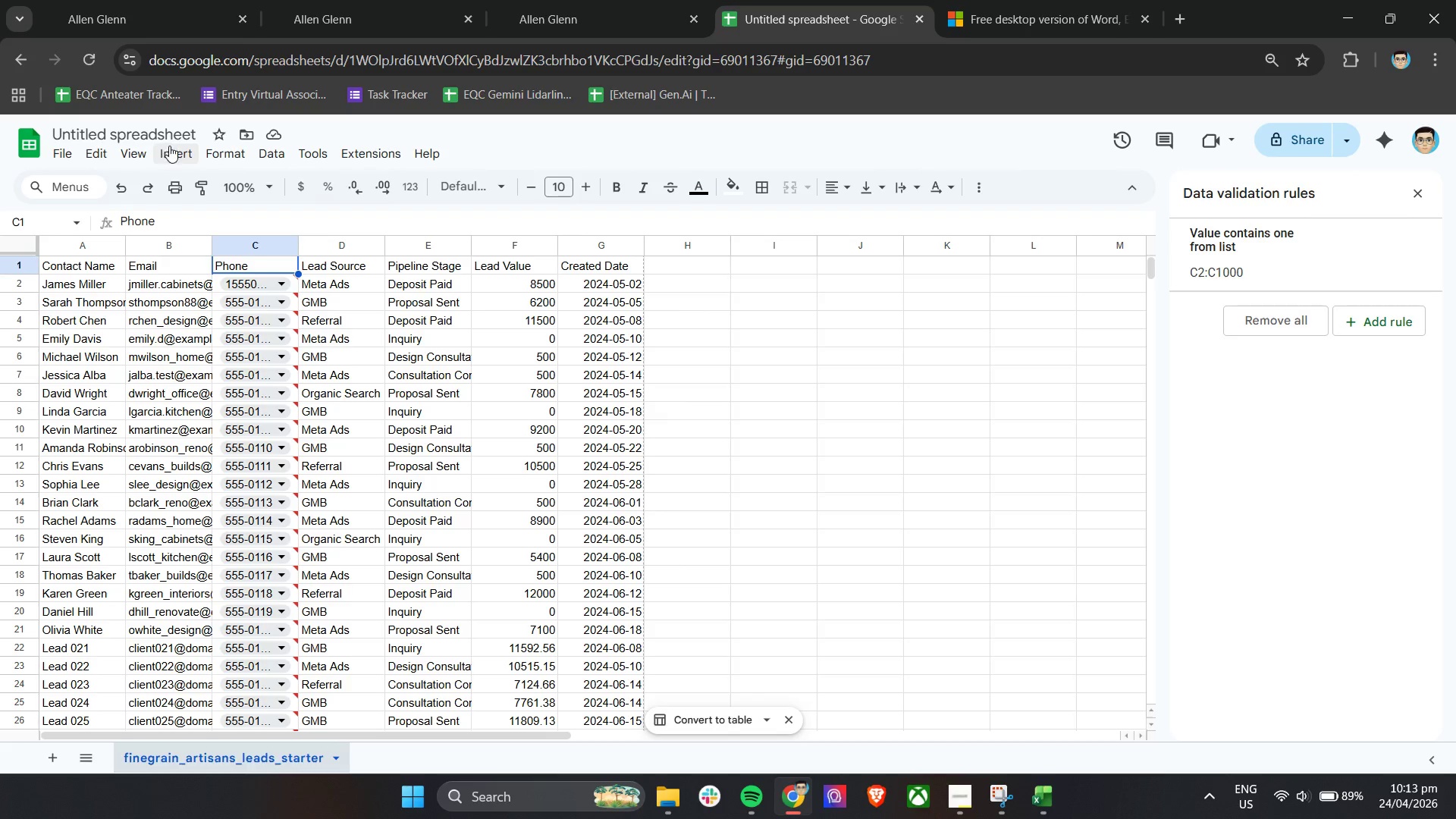 
left_click([173, 158])
 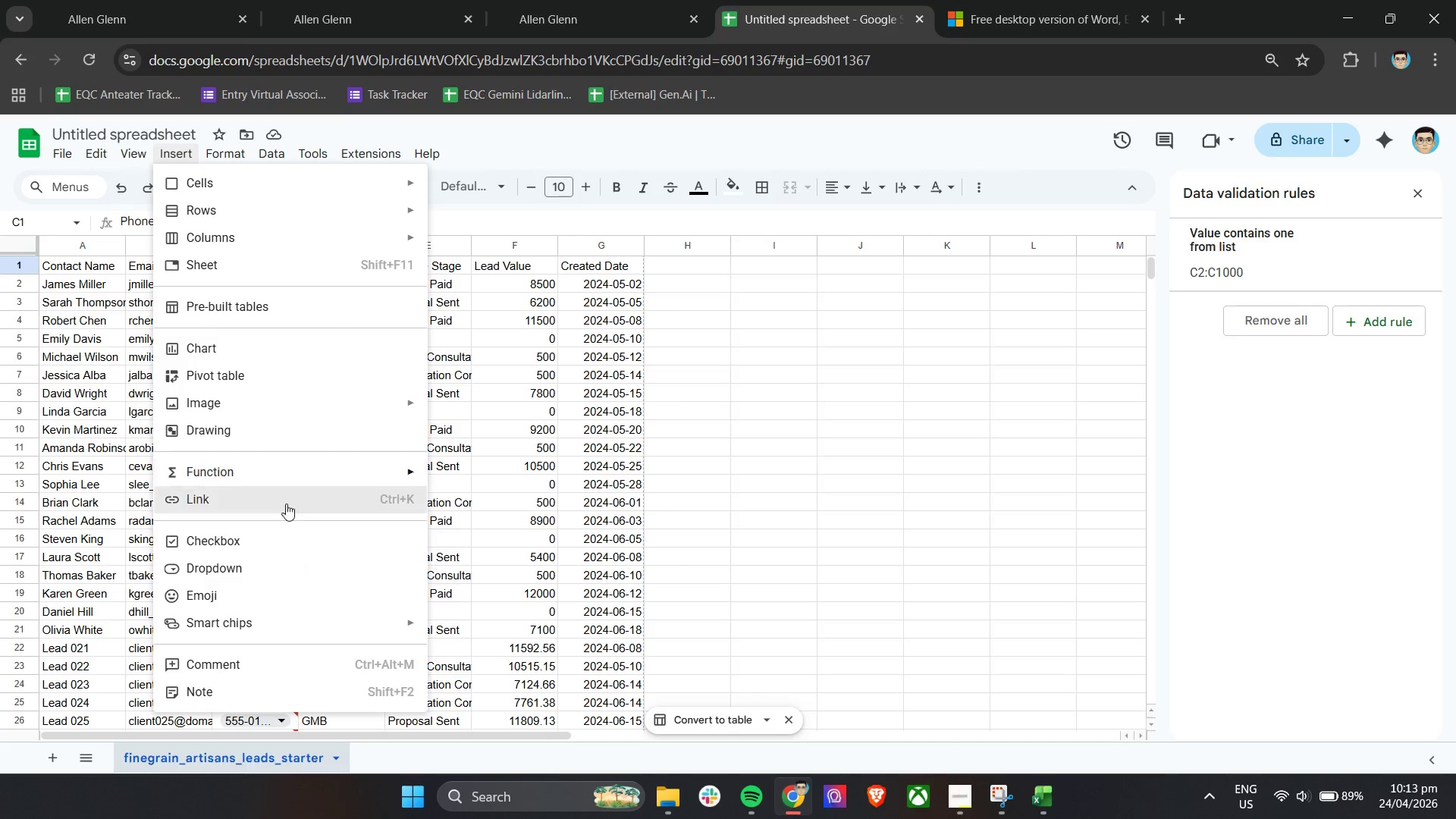 
scroll: coordinate [330, 579], scroll_direction: down, amount: 4.0
 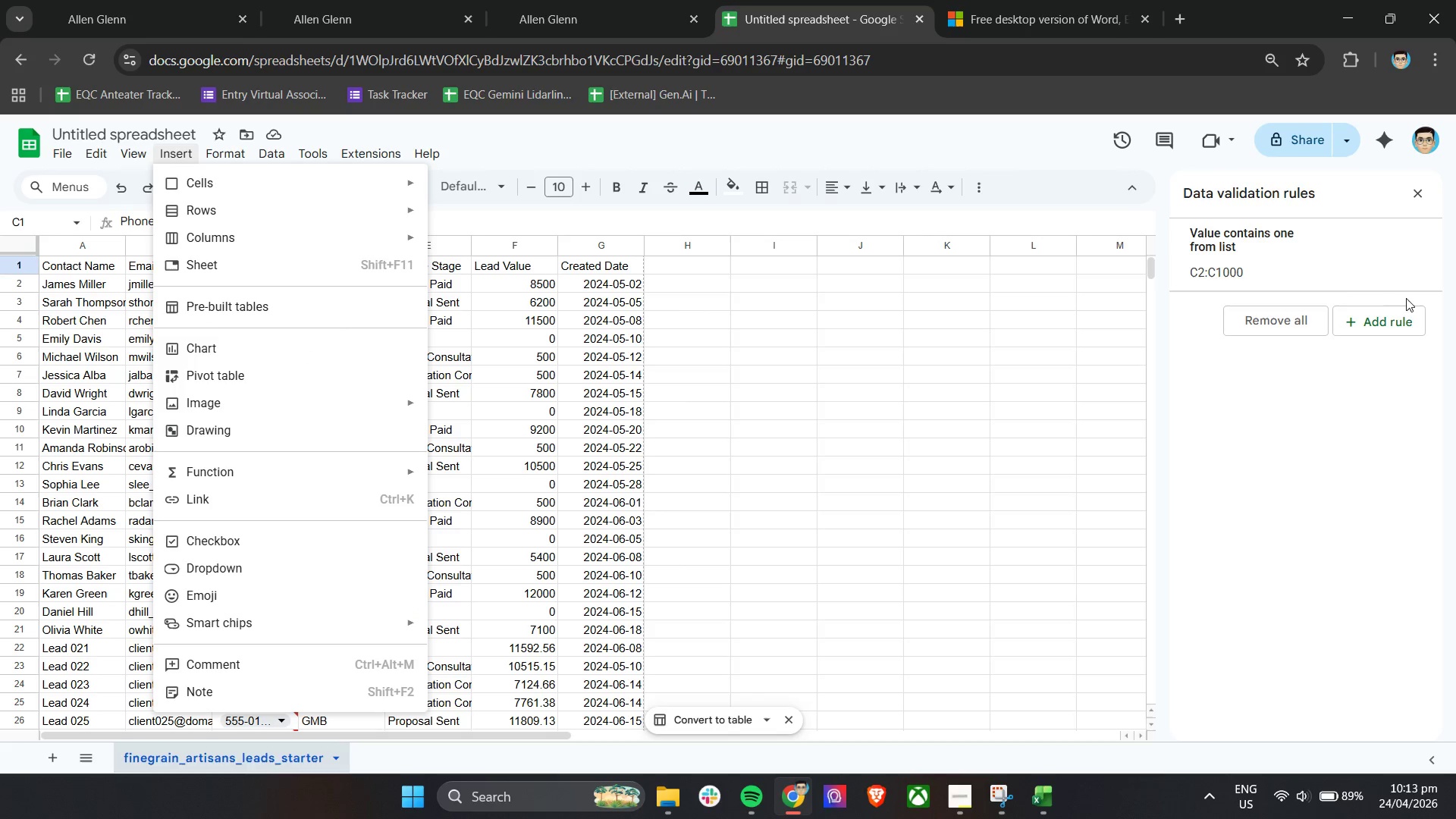 
left_click([1283, 318])
 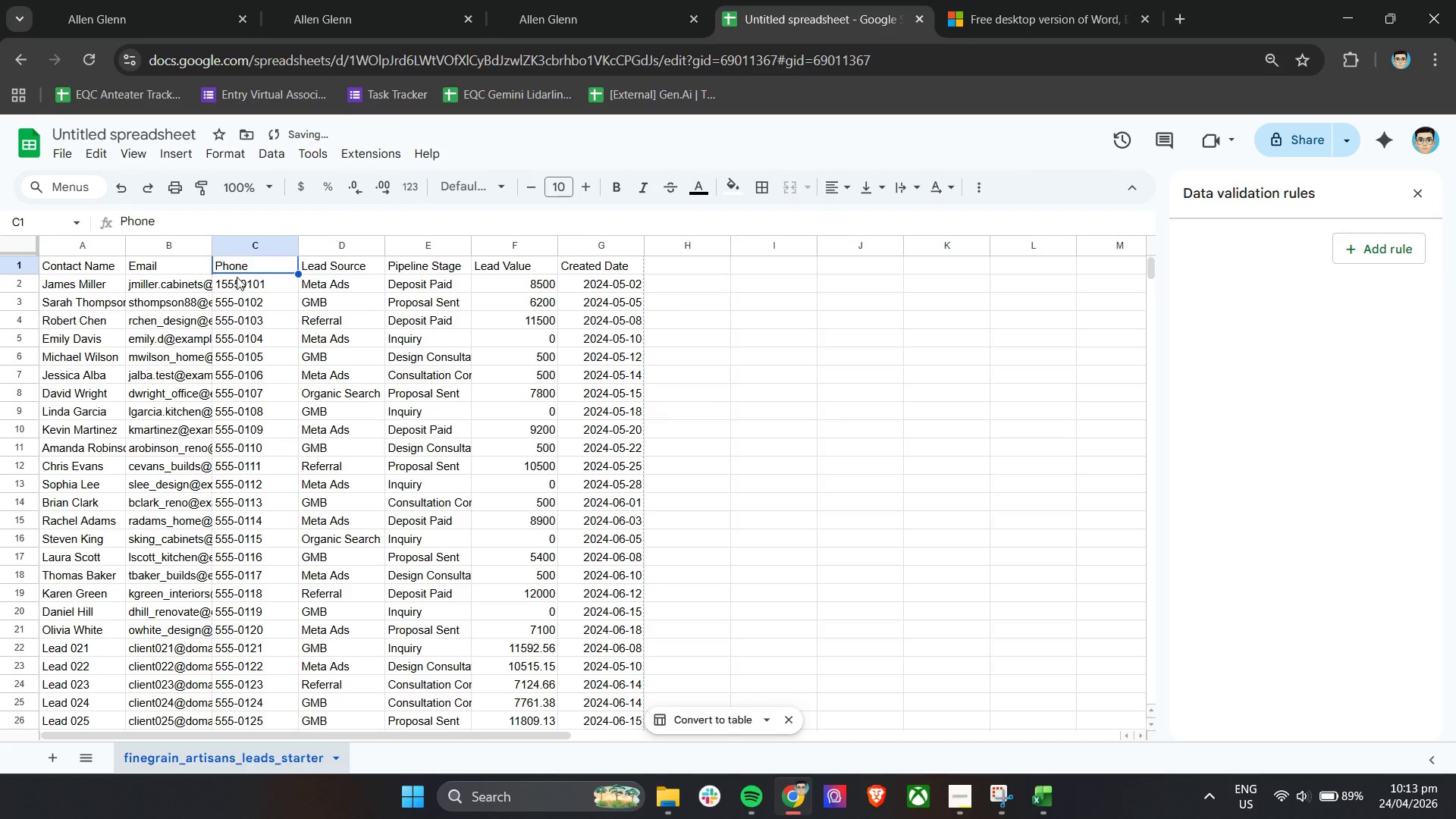 
left_click([252, 290])
 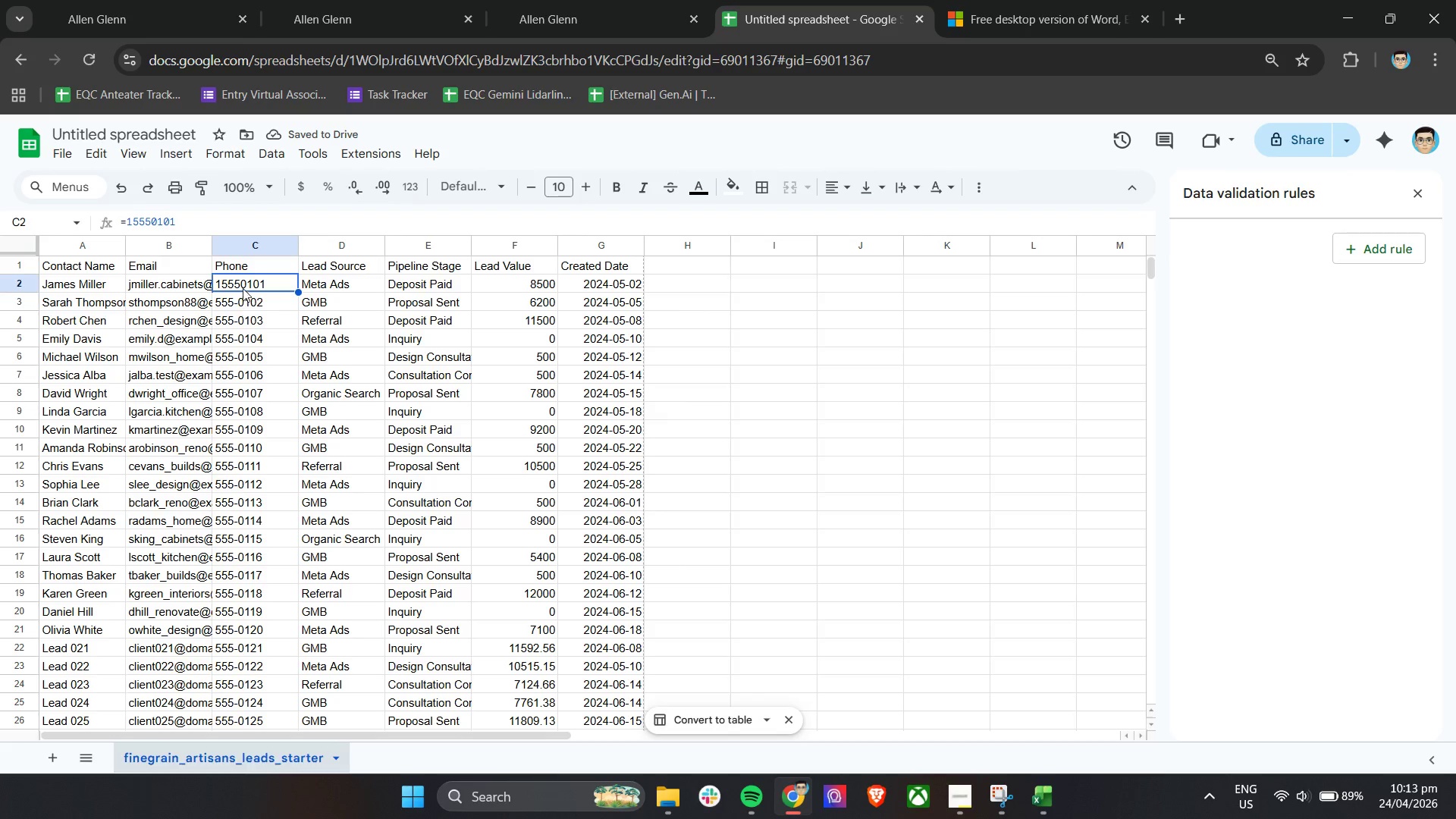 
left_click([249, 303])
 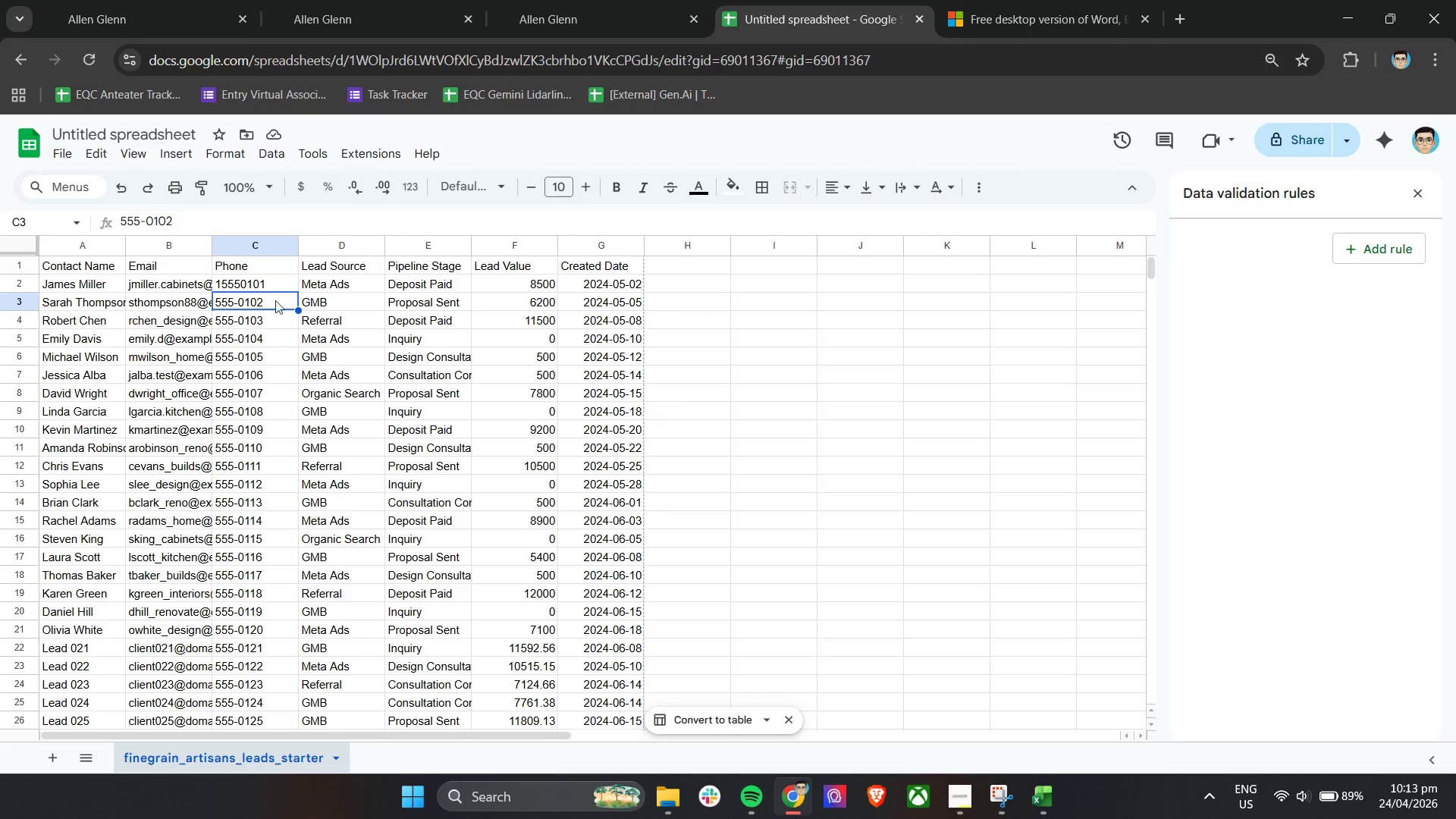 
double_click([222, 303])
 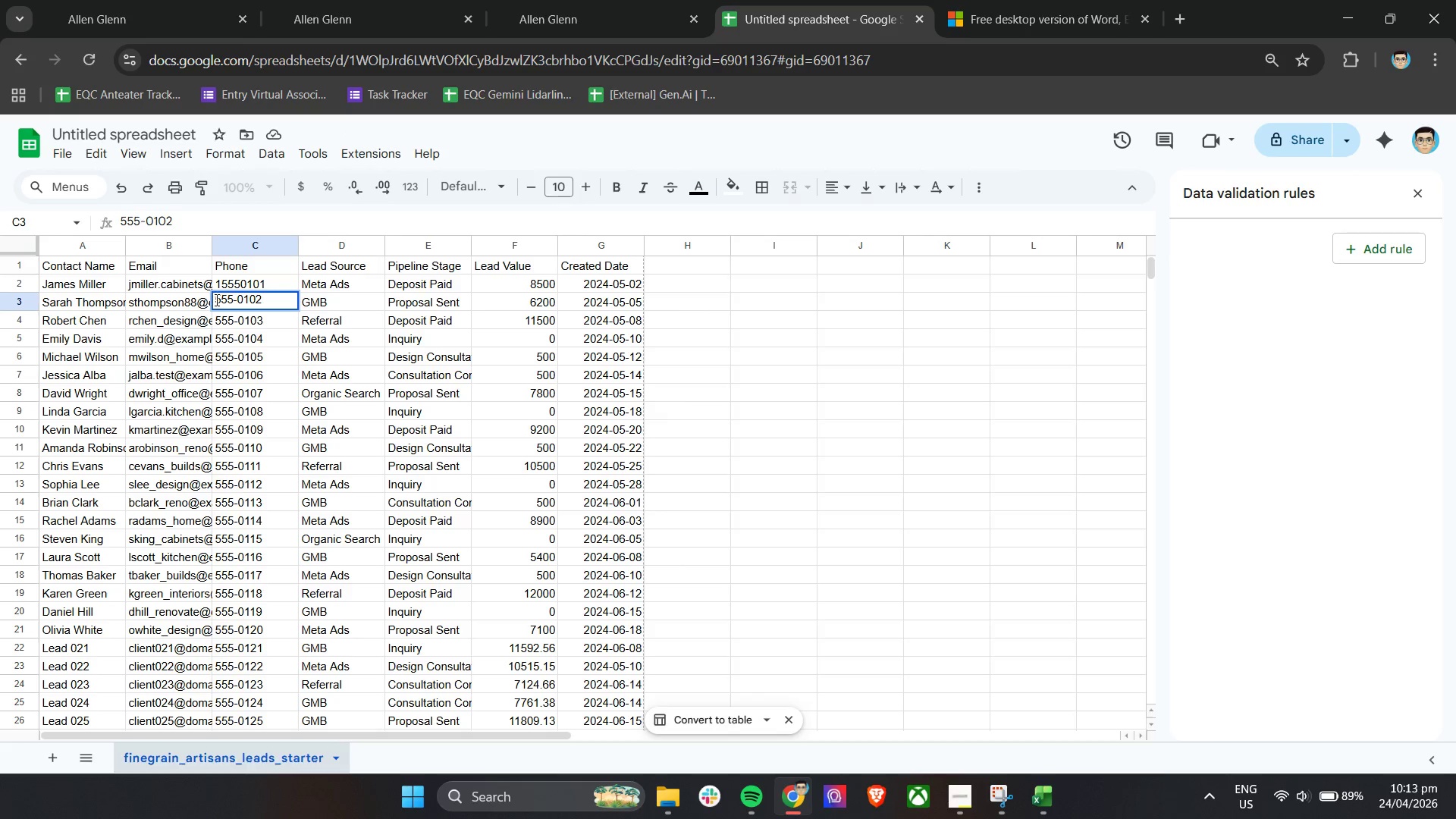 
left_click([213, 299])
 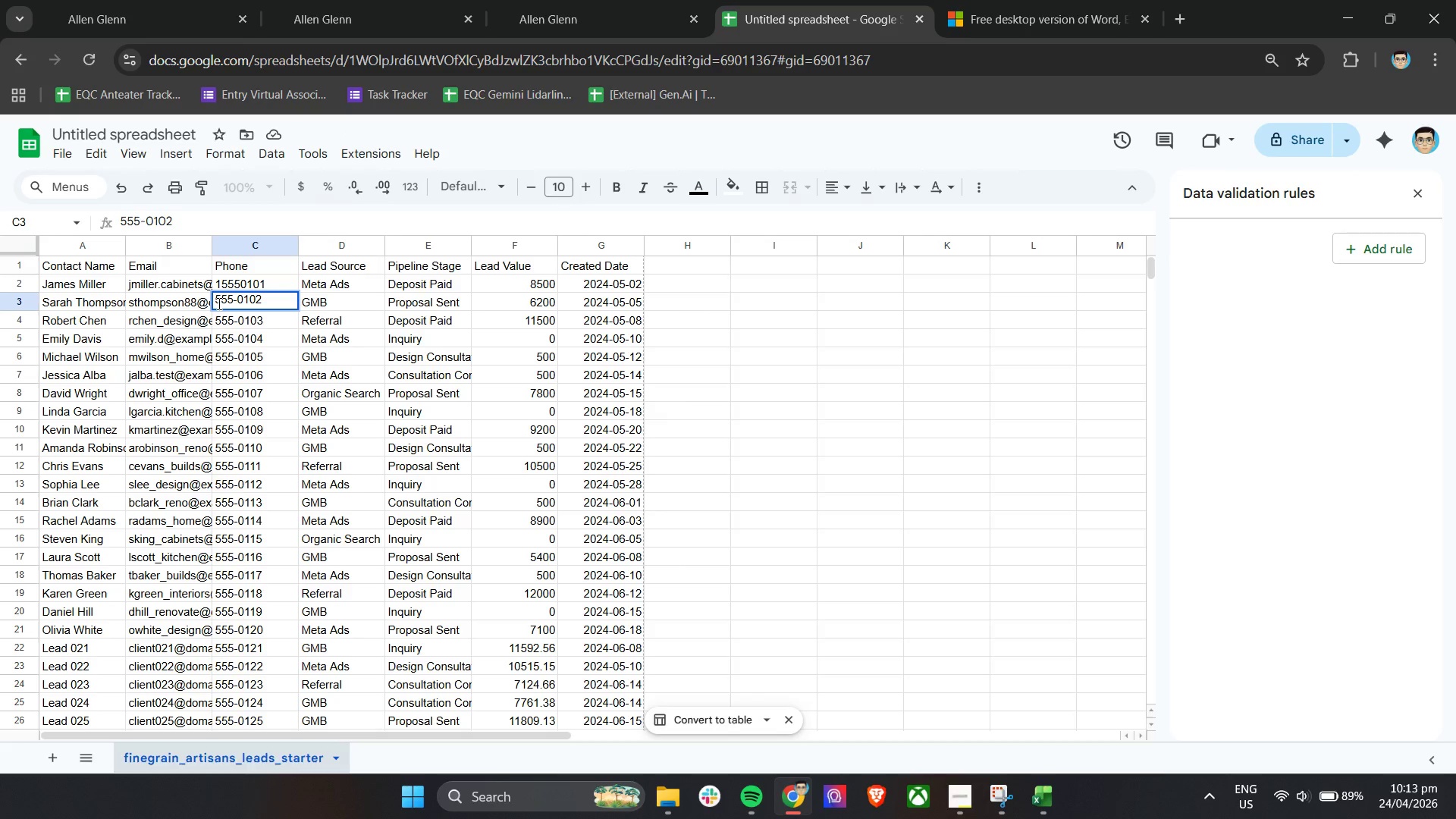 
left_click([218, 303])
 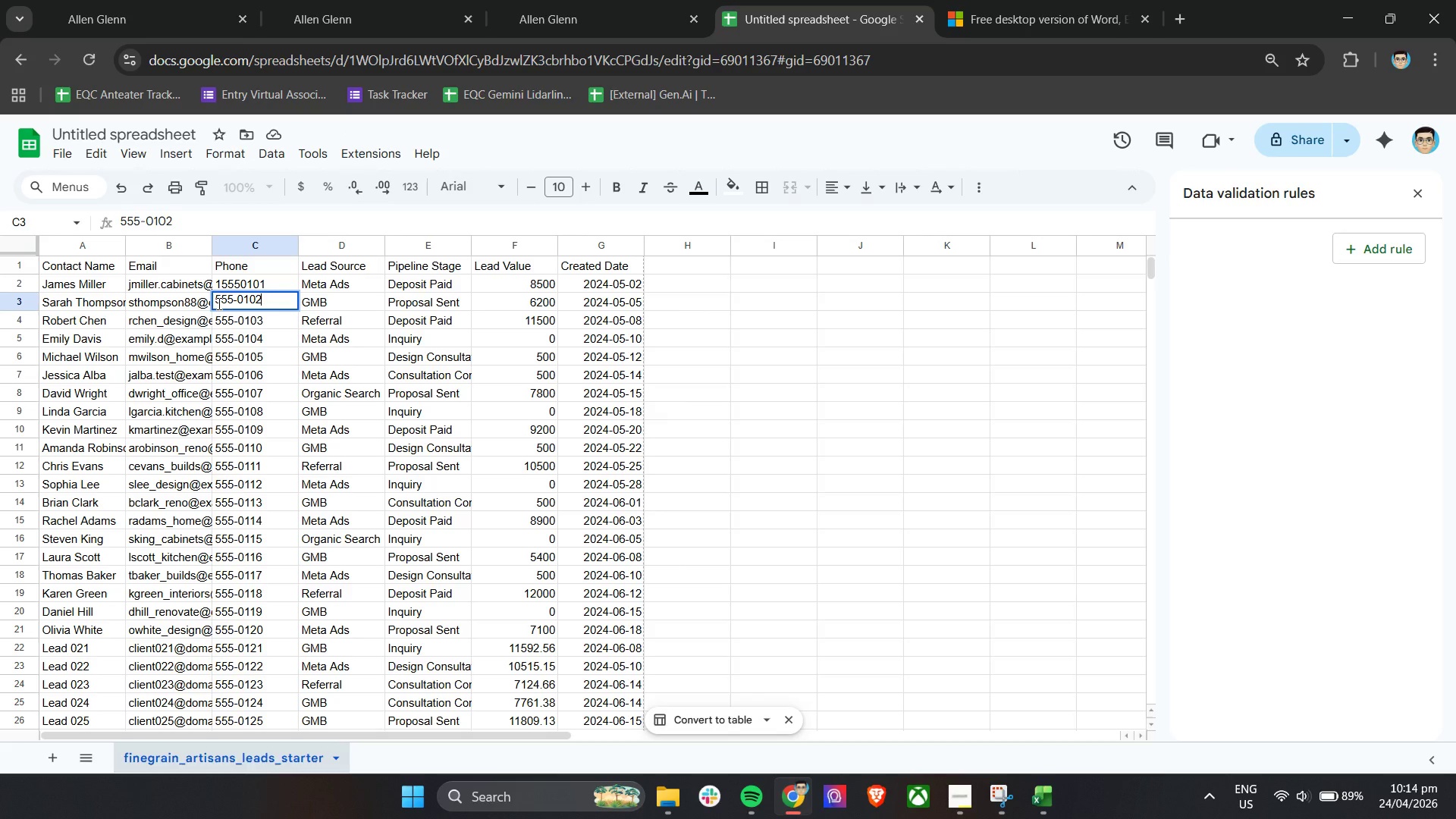 
key(ArrowLeft)
 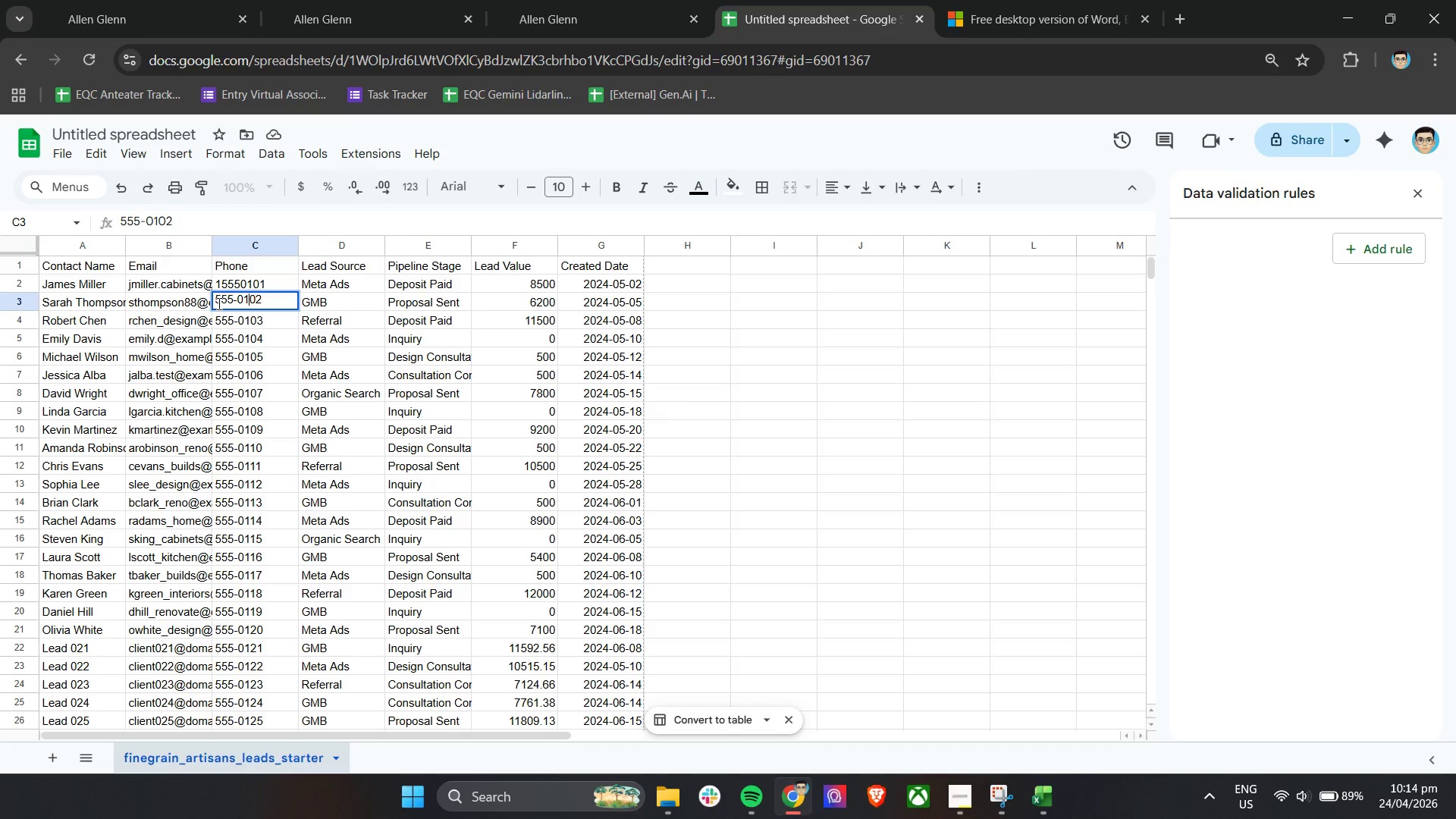 
key(ArrowLeft)
 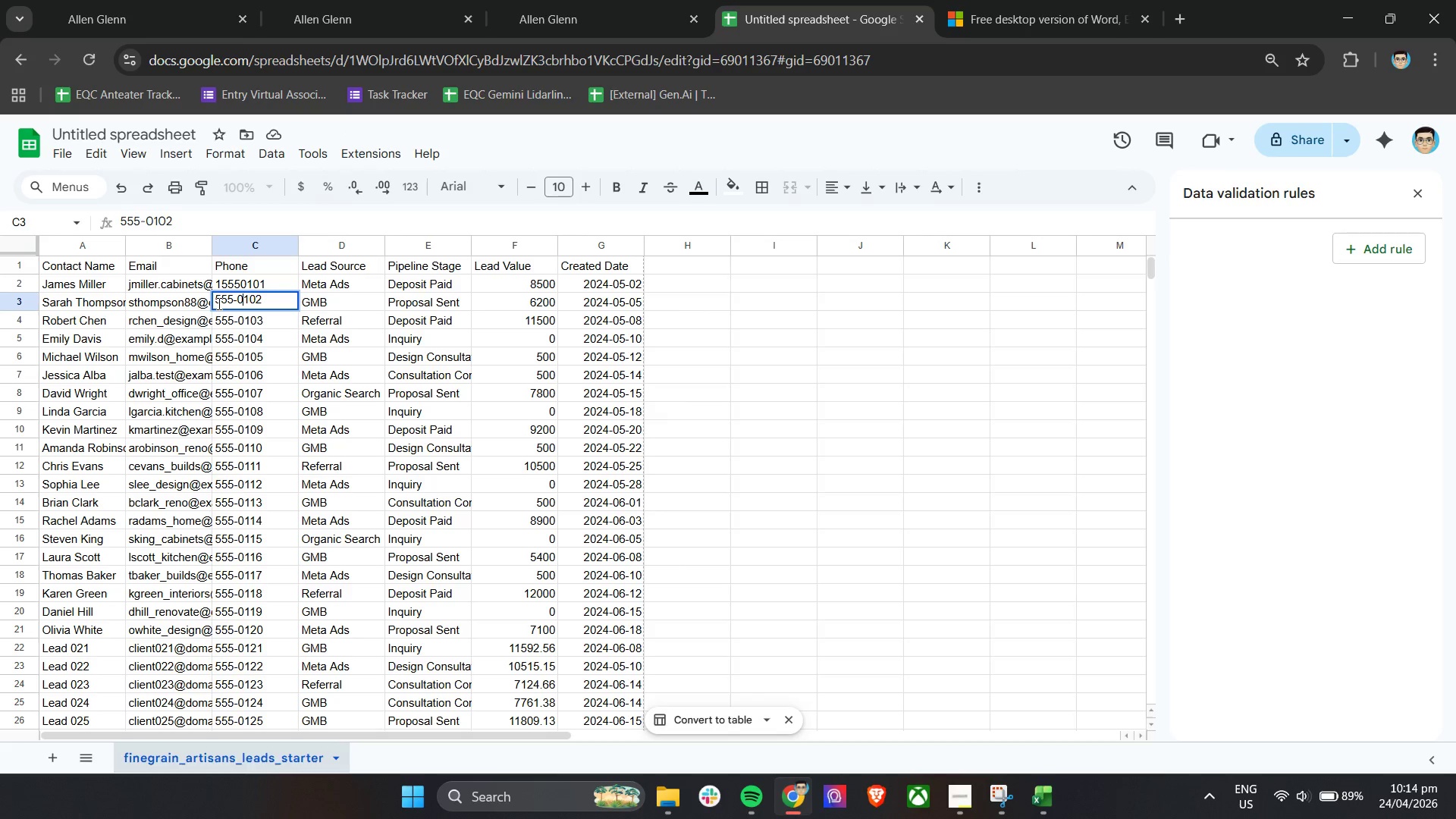 
key(ArrowLeft)
 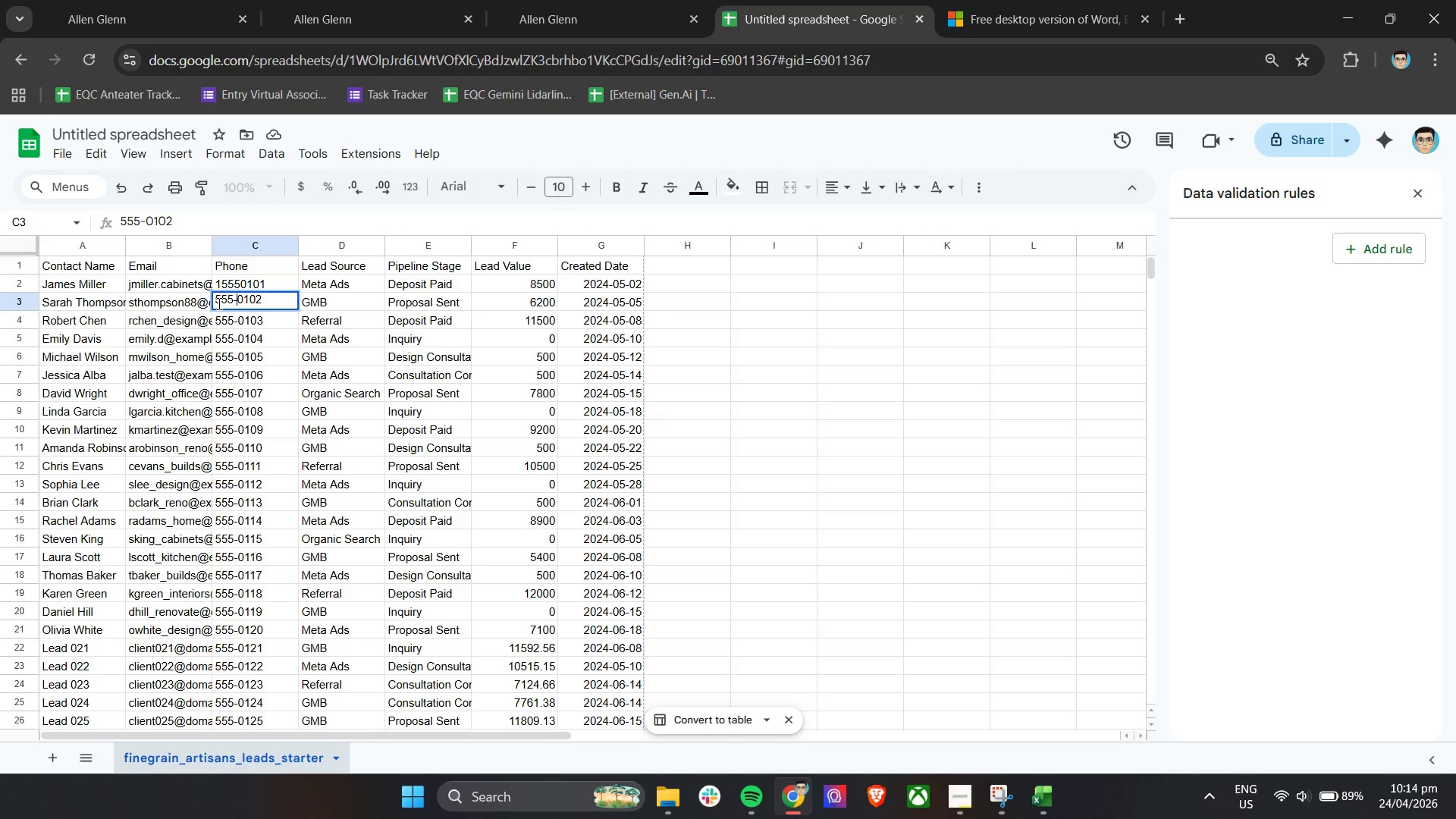 
key(ArrowLeft)
 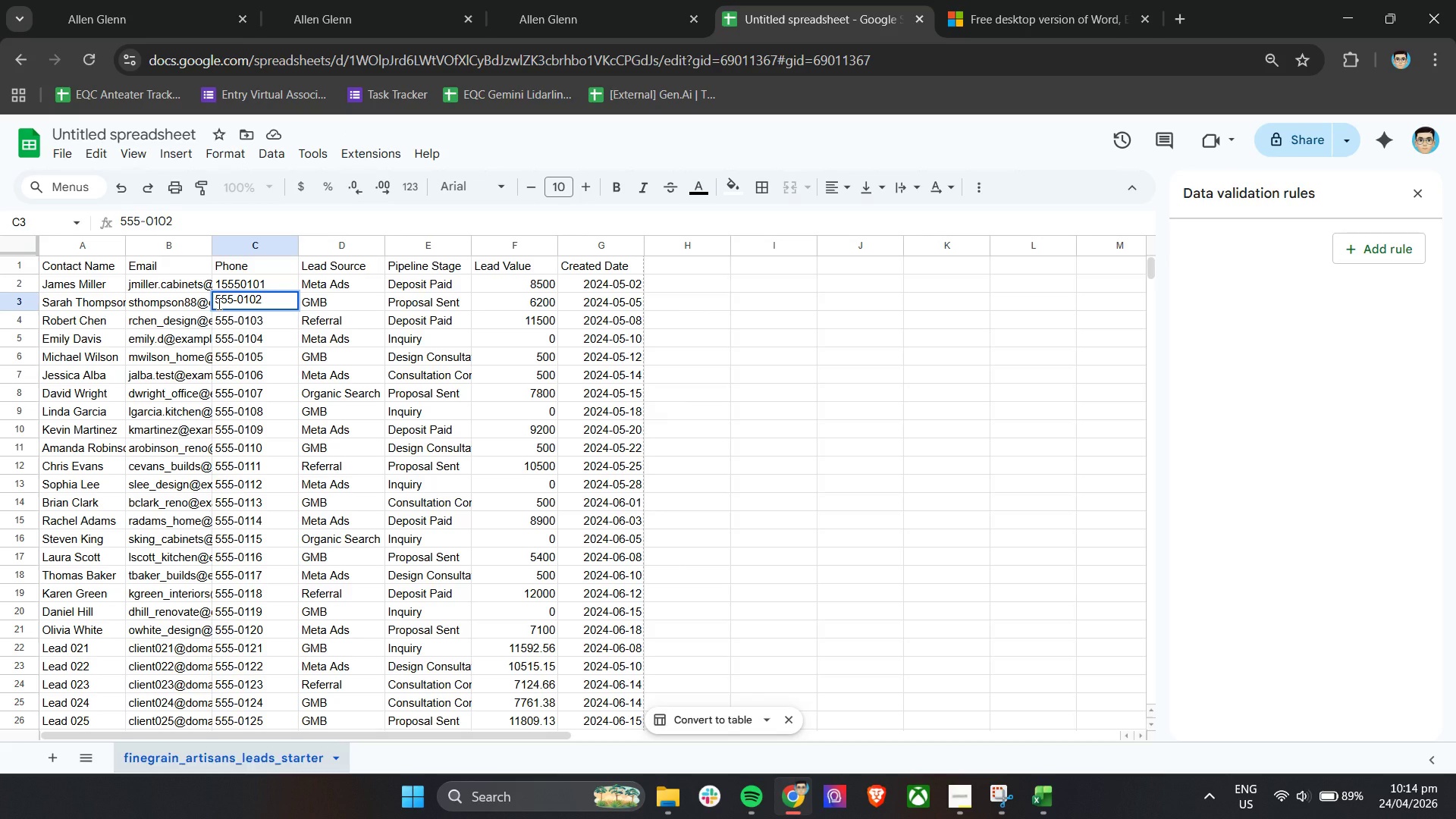 
key(Backspace)
 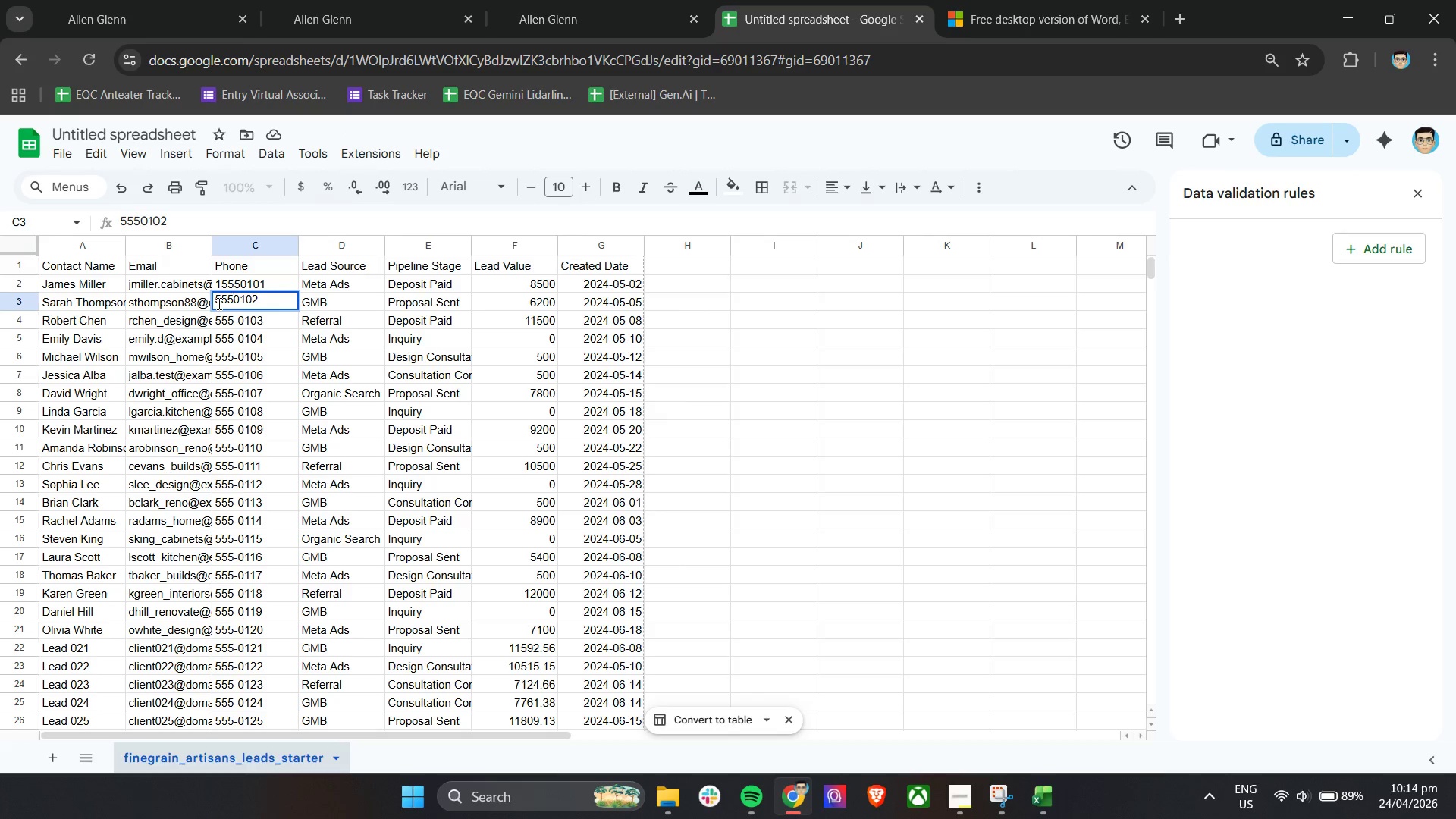 
key(1)
 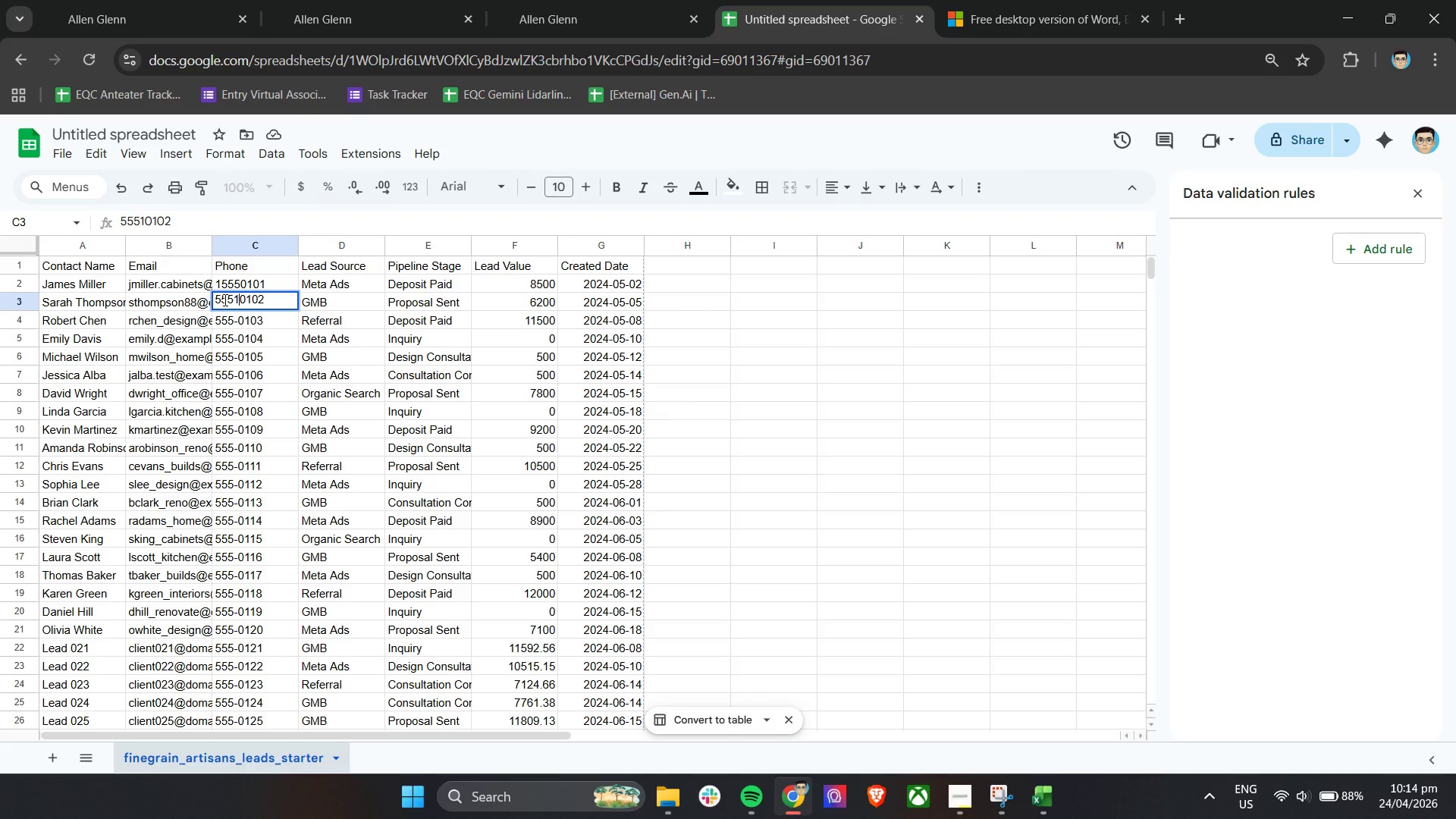 
key(Backspace)
 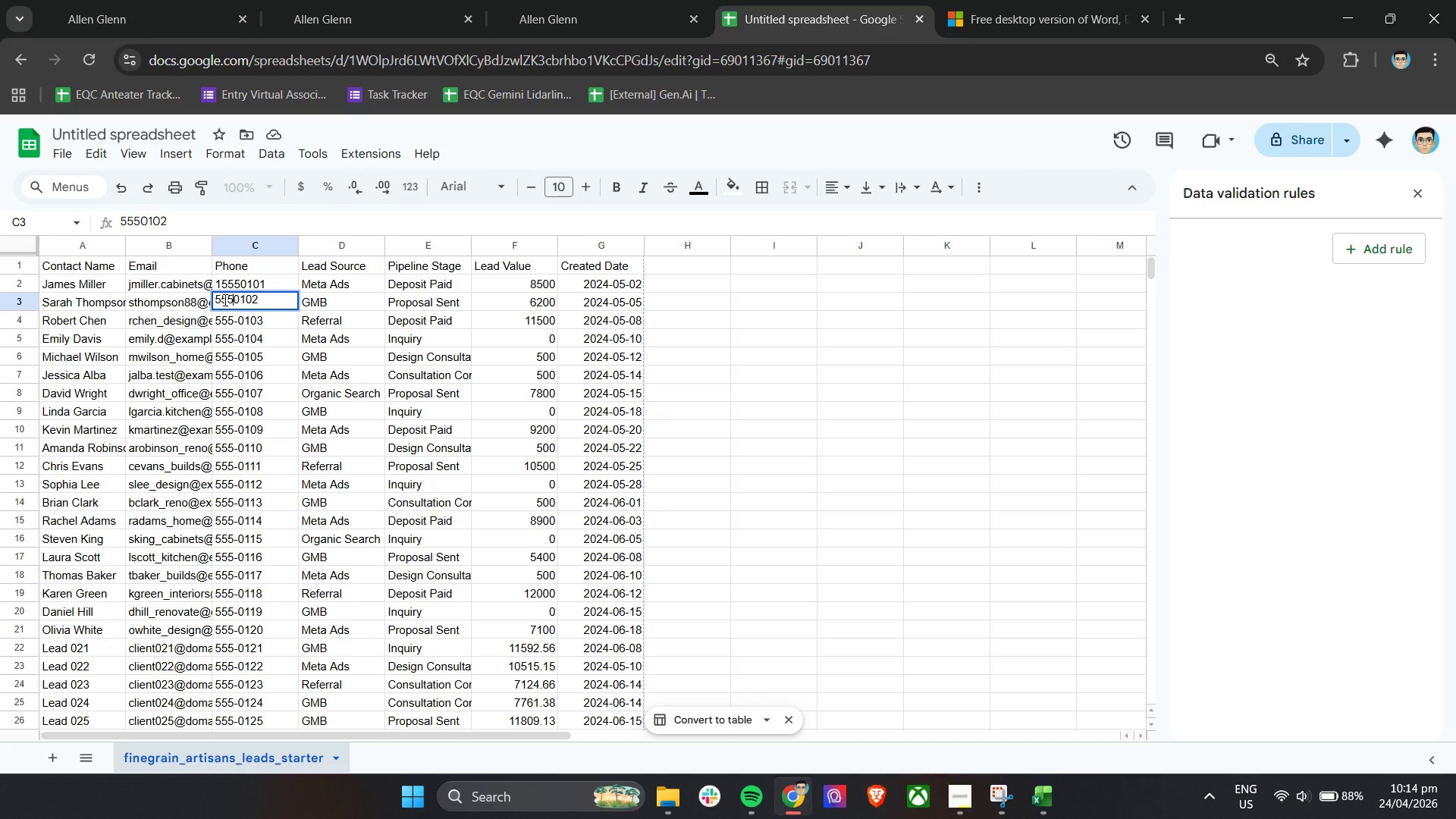 
left_click([224, 300])
 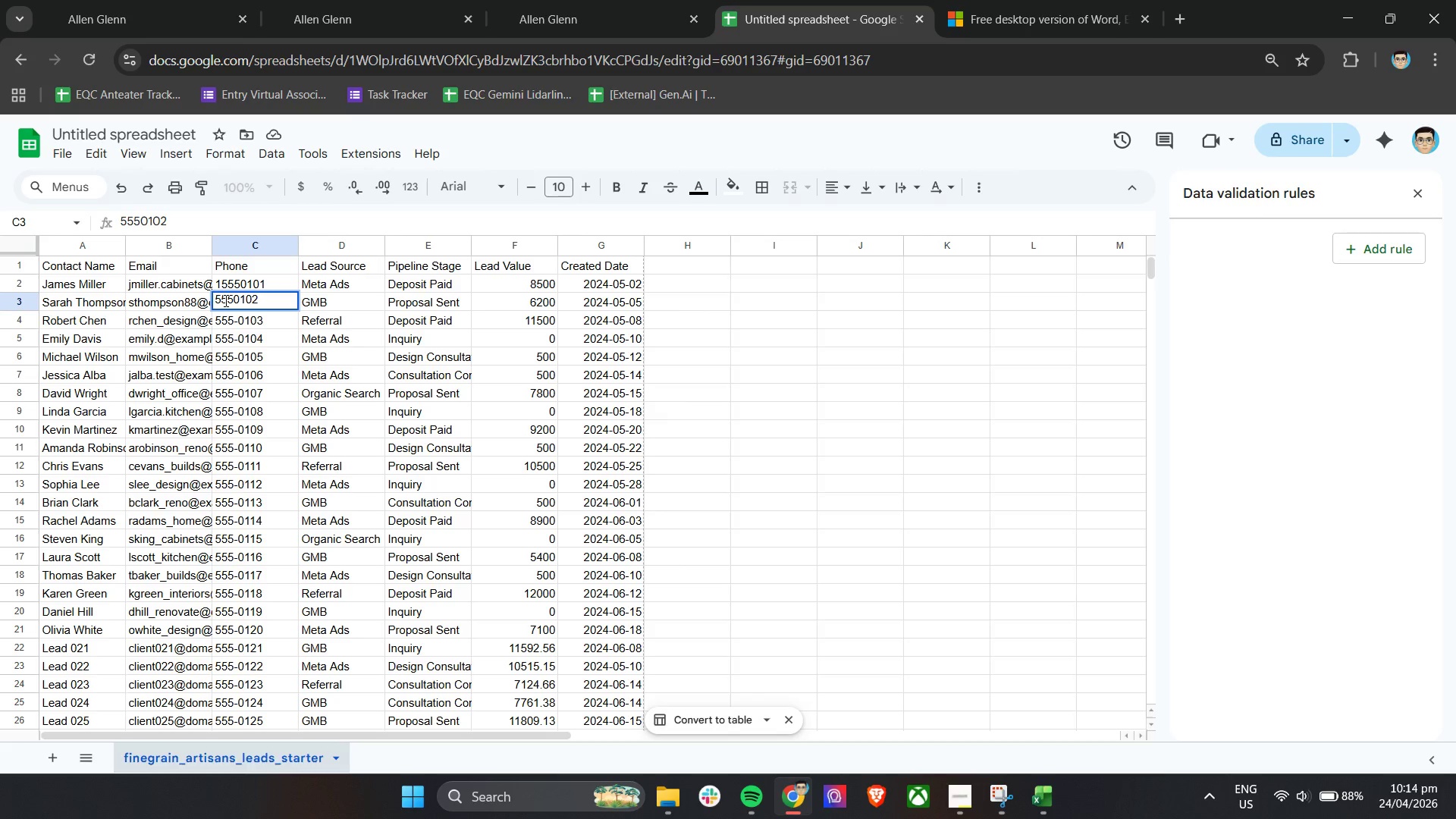 
key(ArrowLeft)
 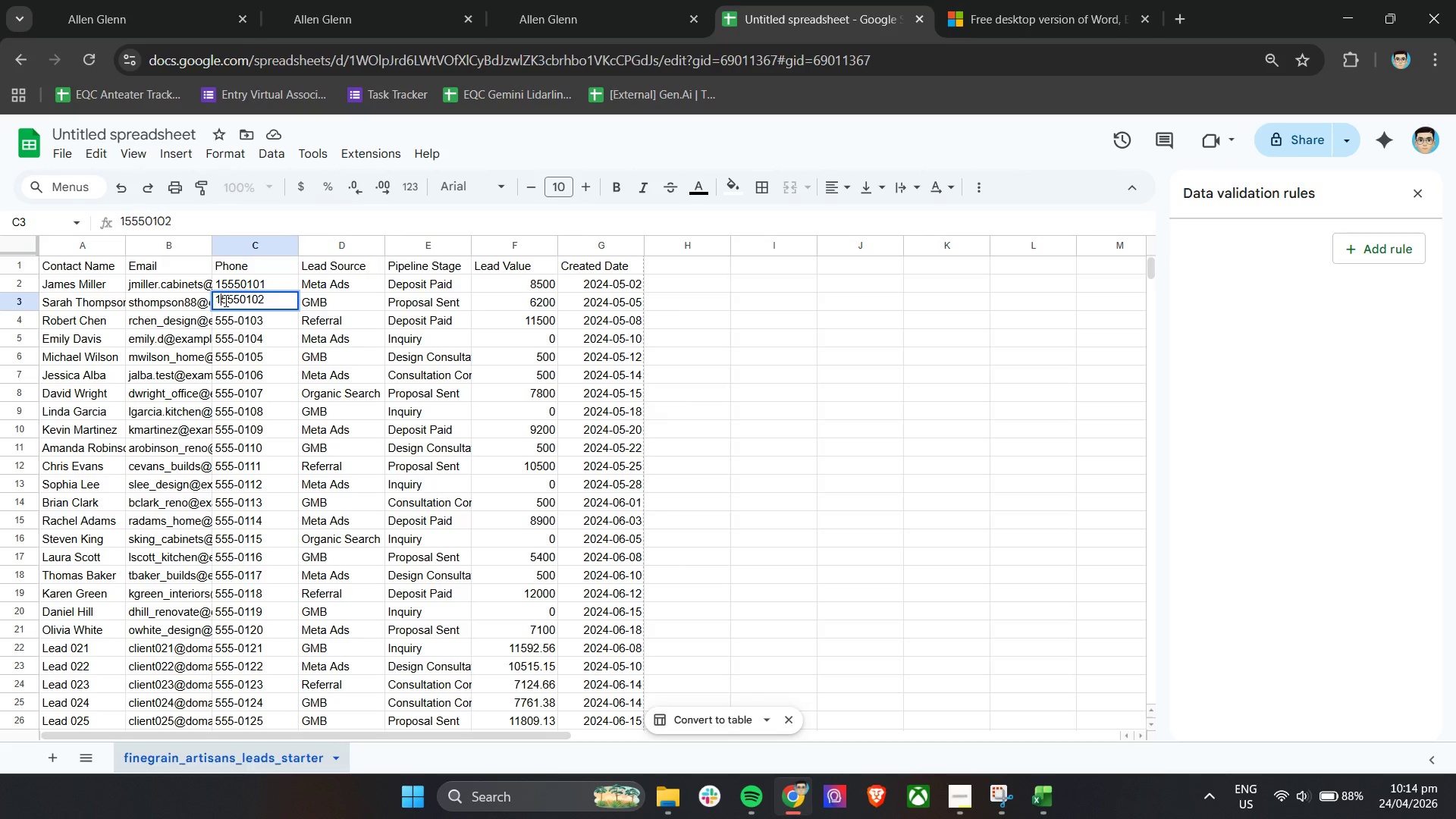 
key(1)
 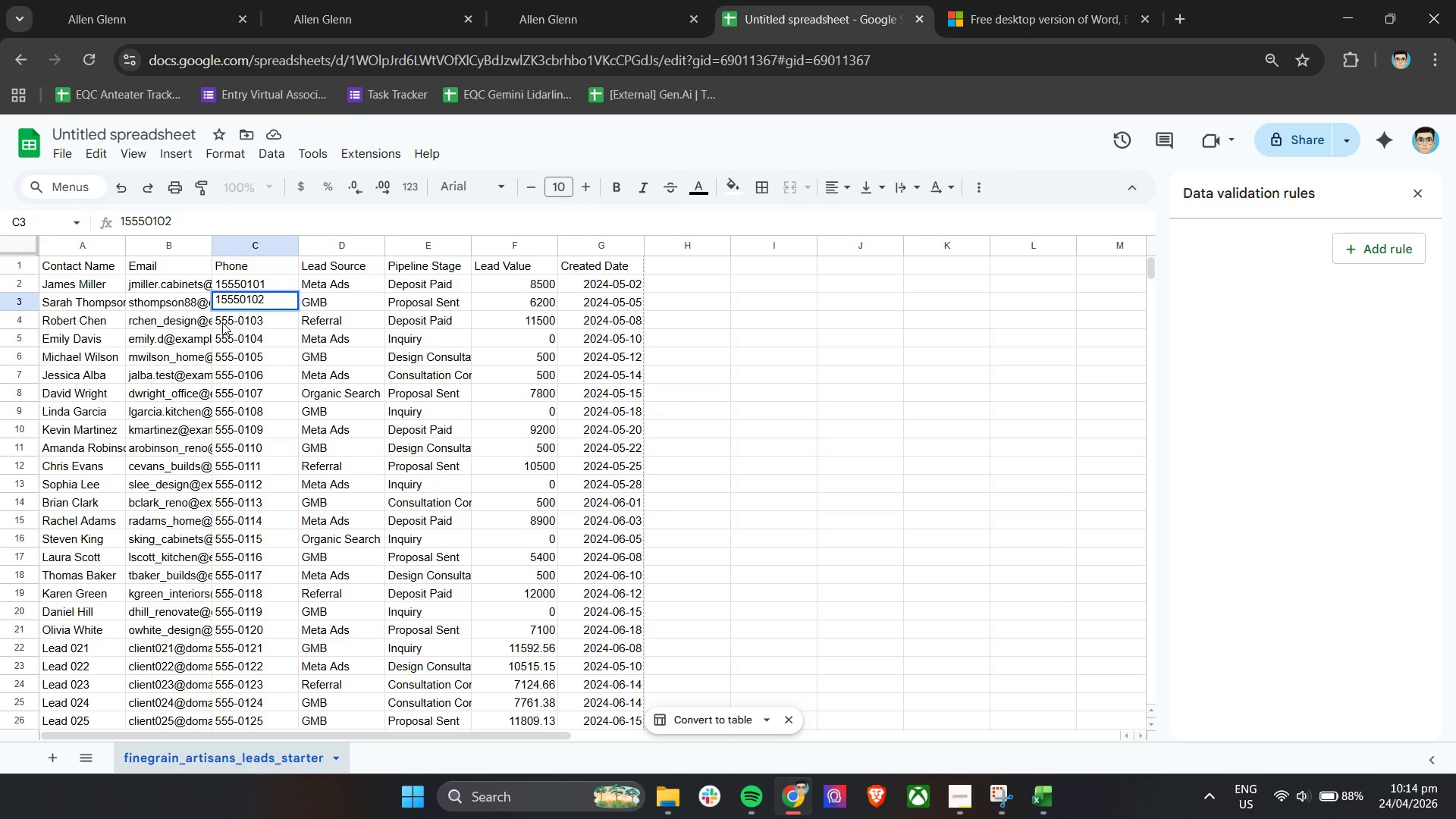 
double_click([220, 325])
 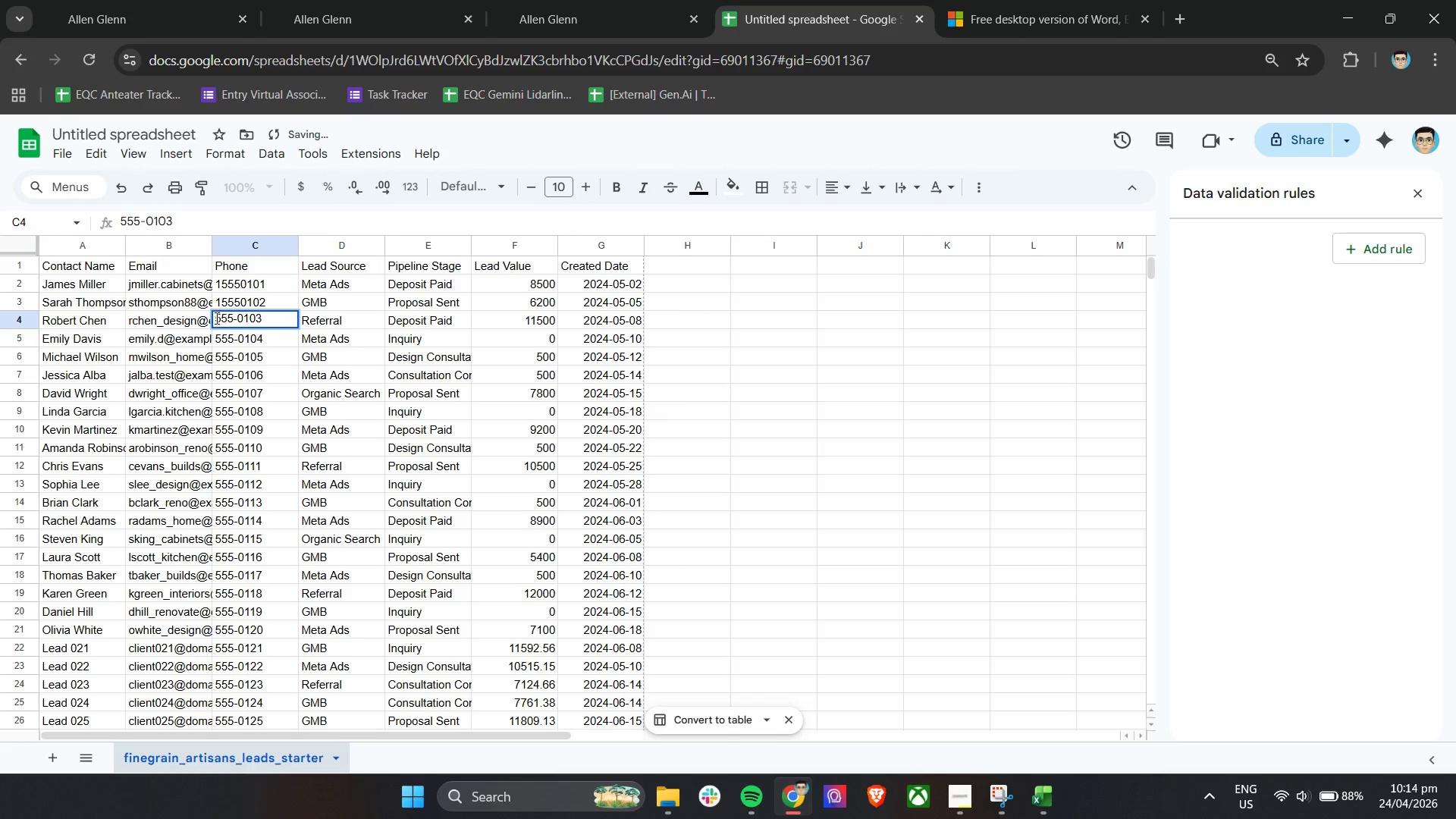 
left_click([215, 318])
 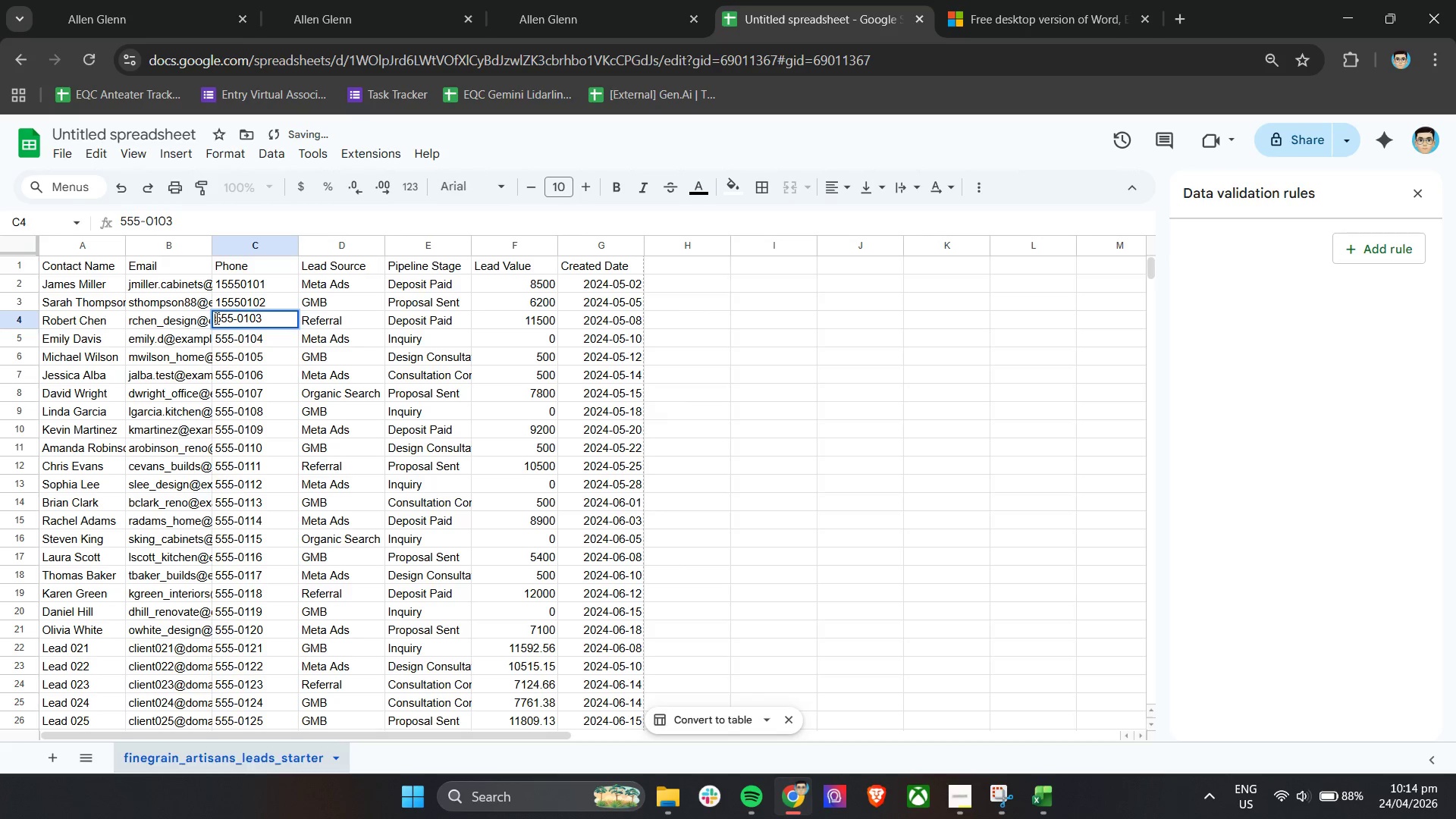 
key(1)
 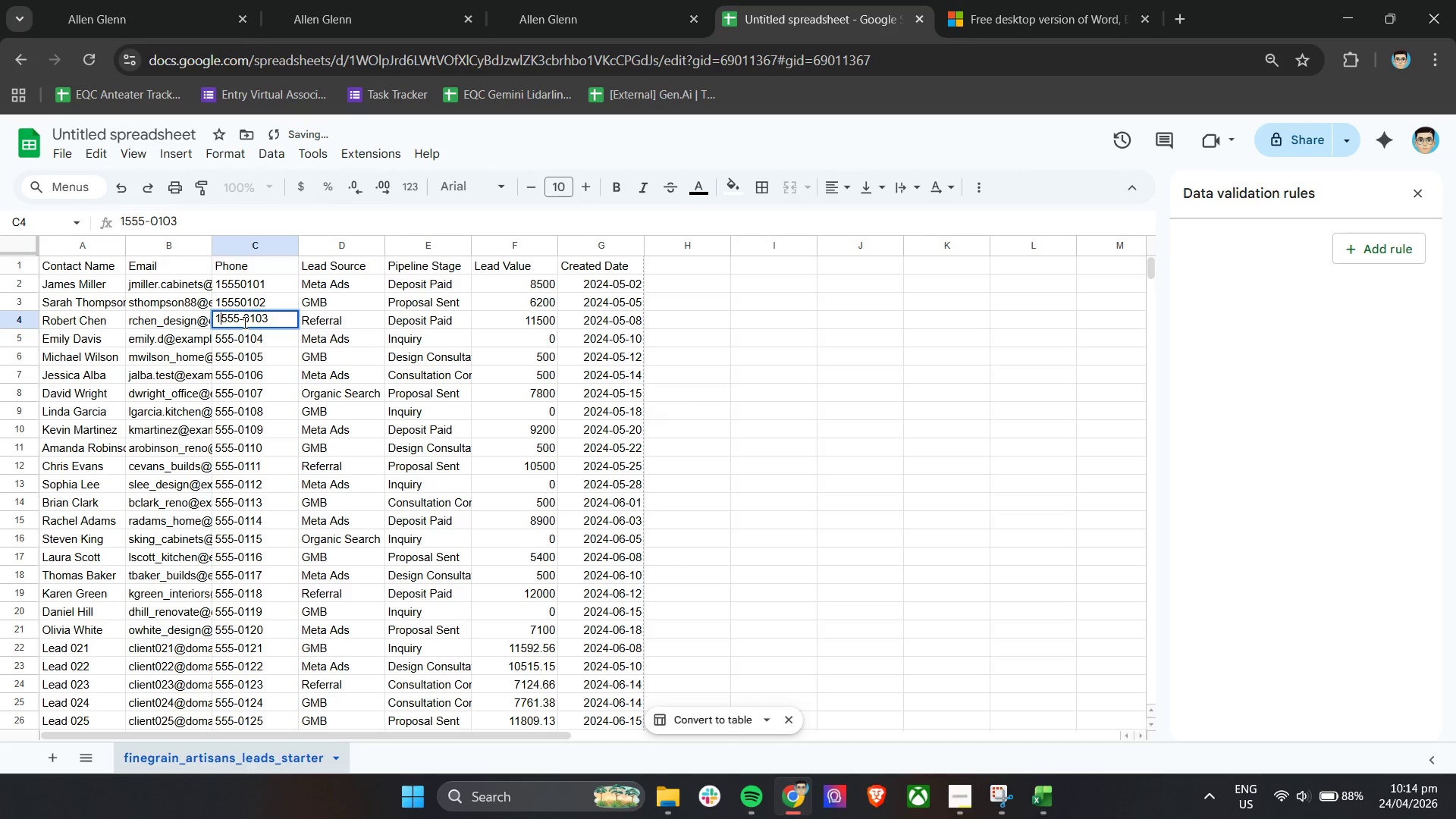 
left_click([243, 322])
 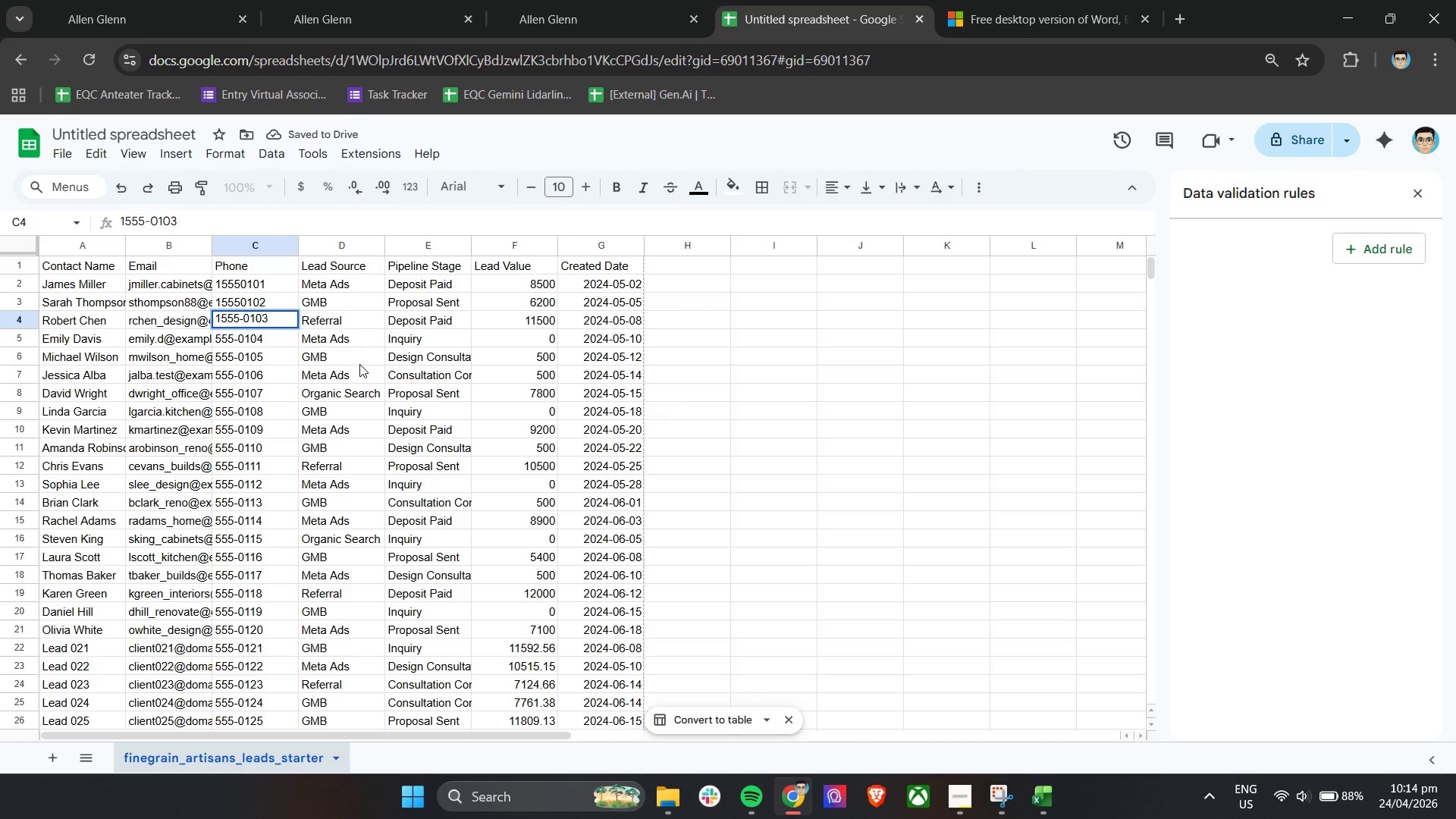 
key(Backspace)
 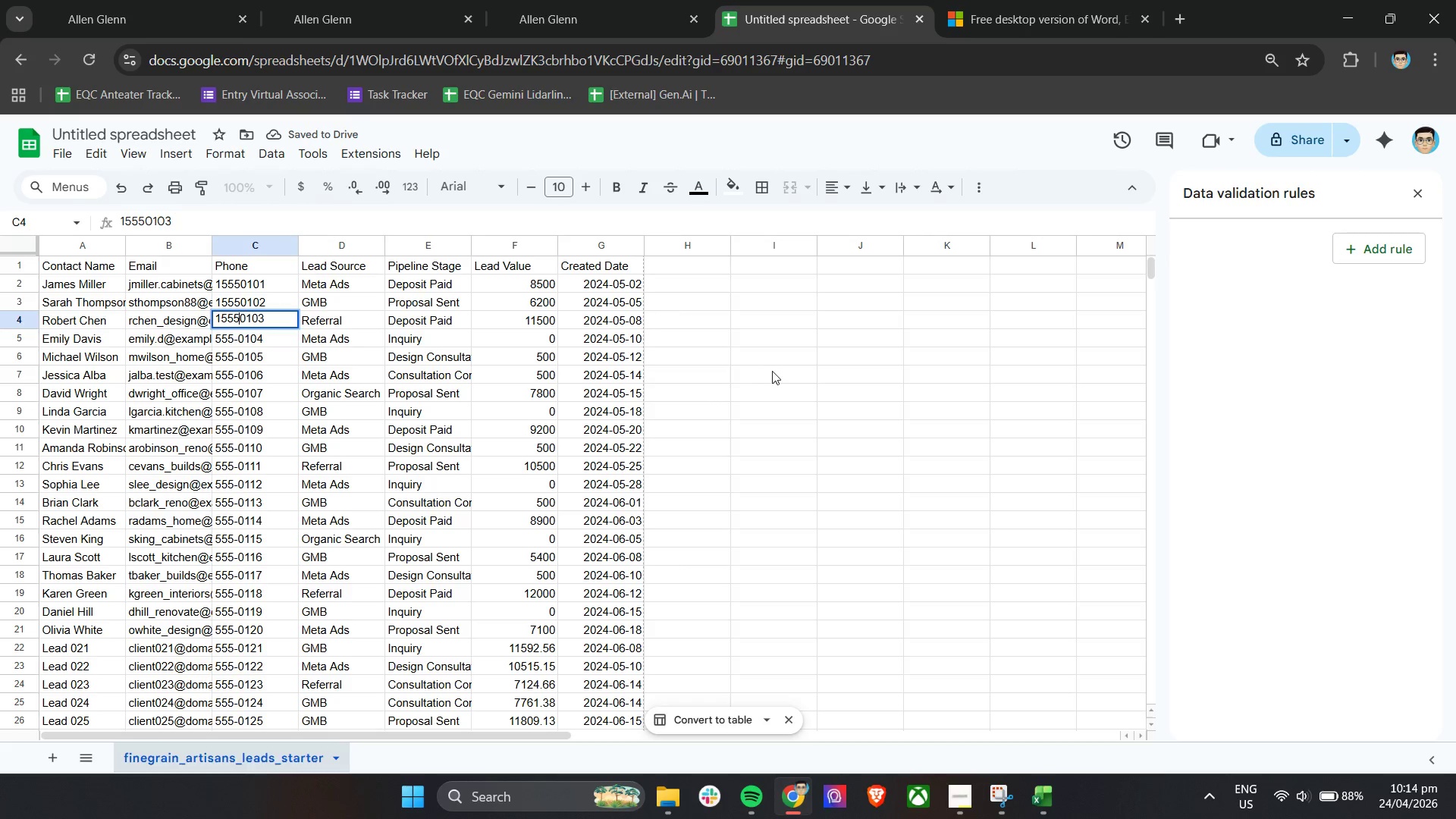 
left_click([774, 371])
 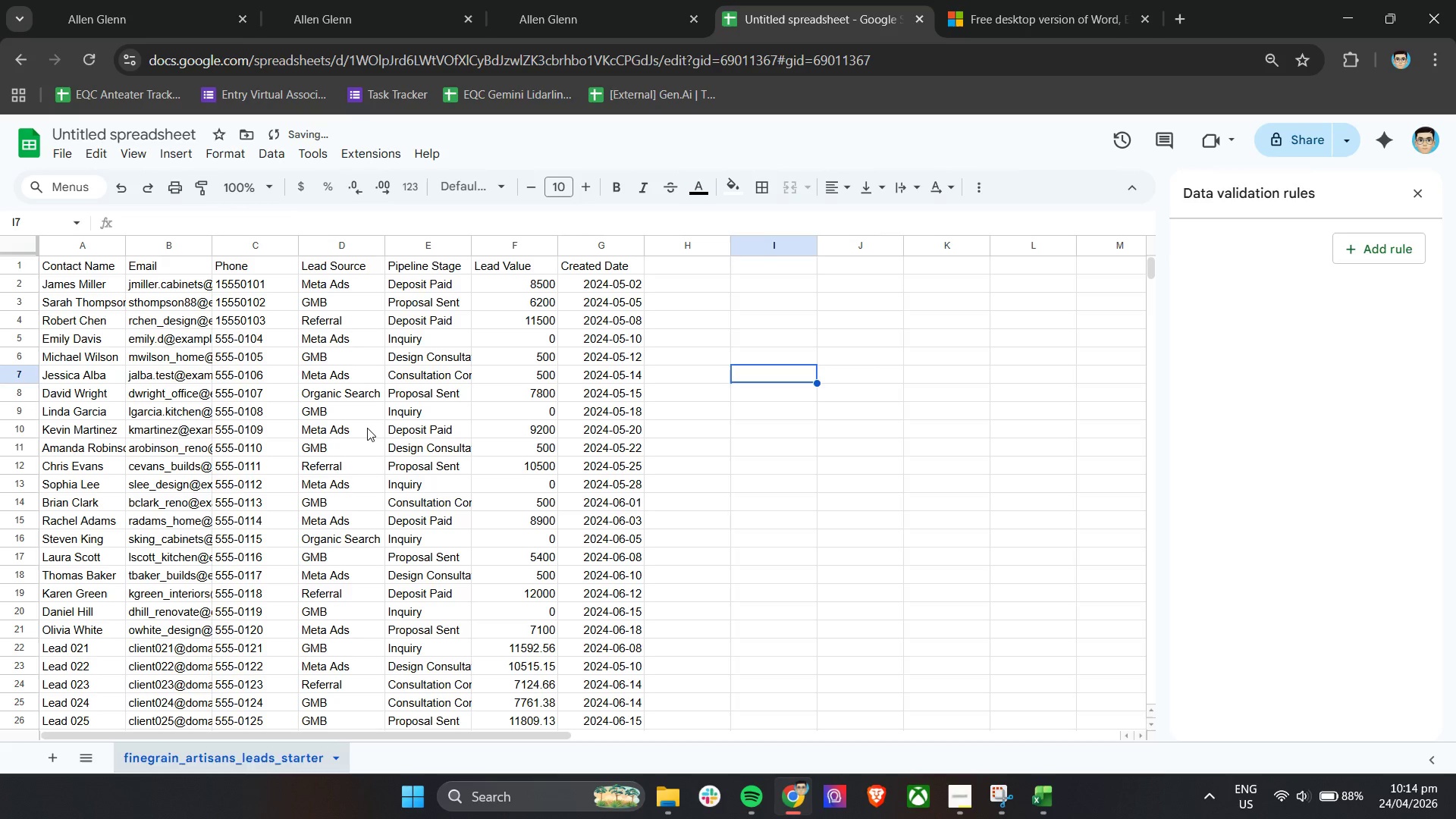 
hold_key(key=ShiftLeft, duration=0.39)
 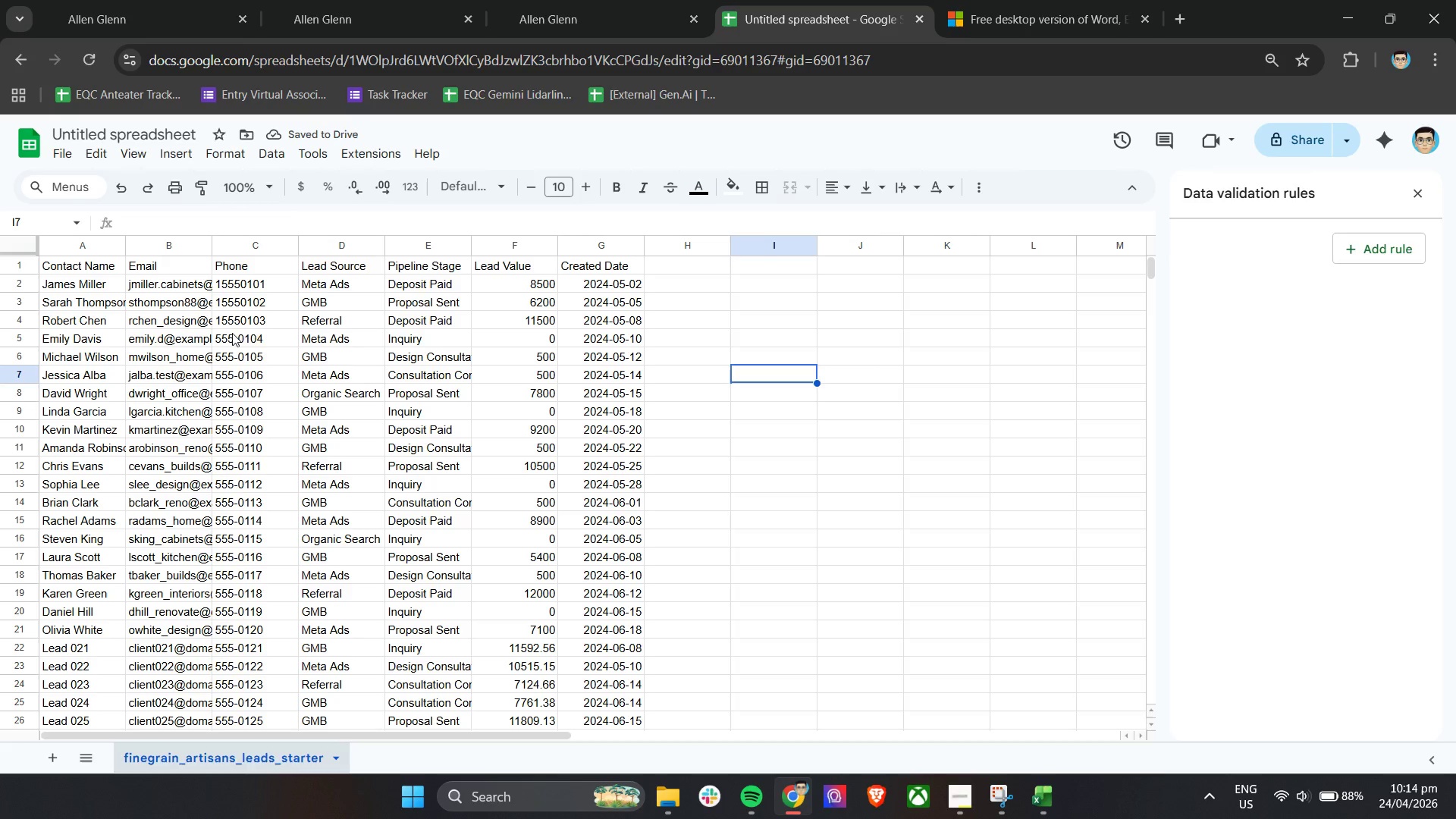 
hold_key(key=ControlLeft, duration=1.01)
 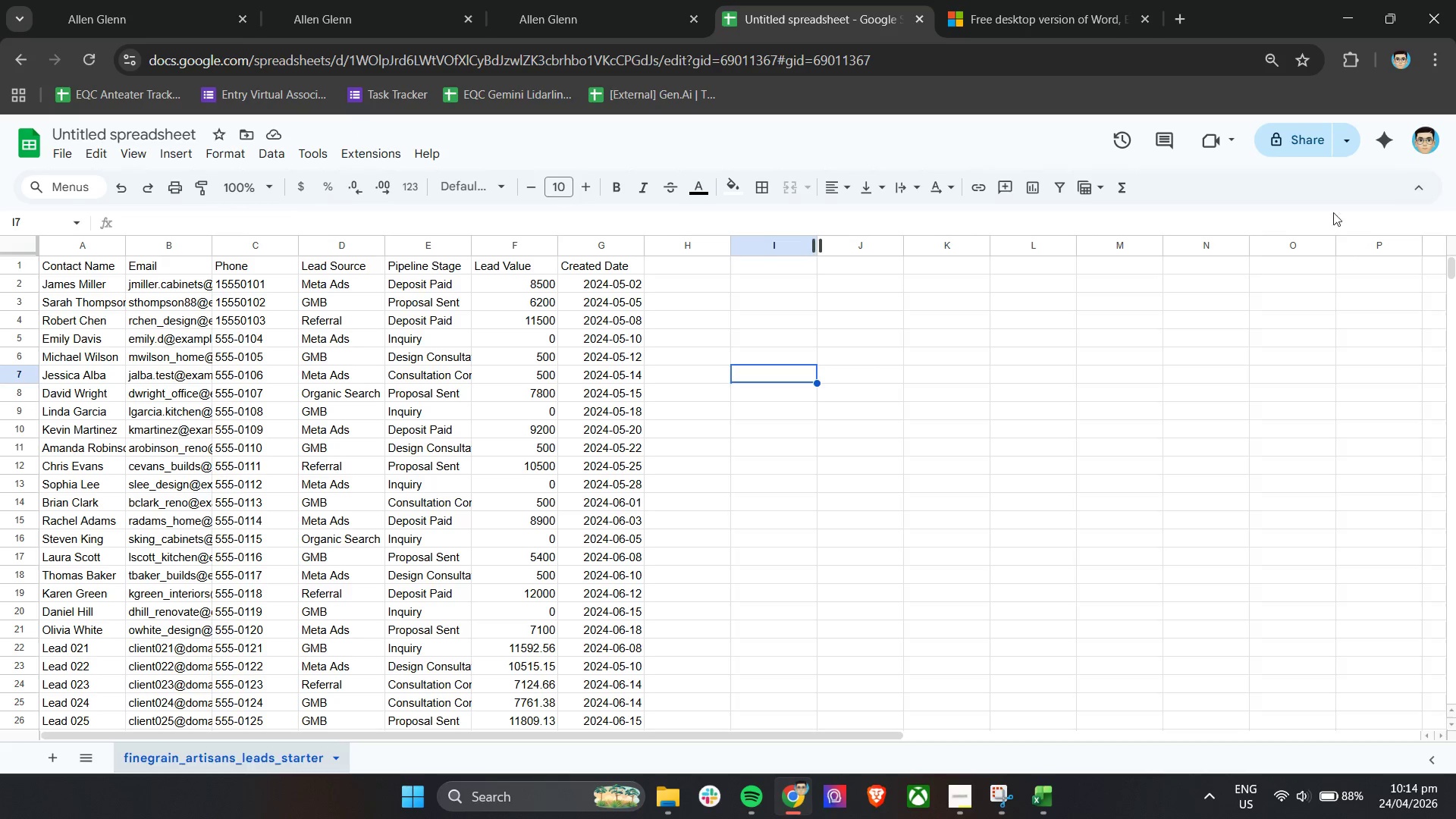 
scroll: coordinate [368, 436], scroll_direction: up, amount: 4.0
 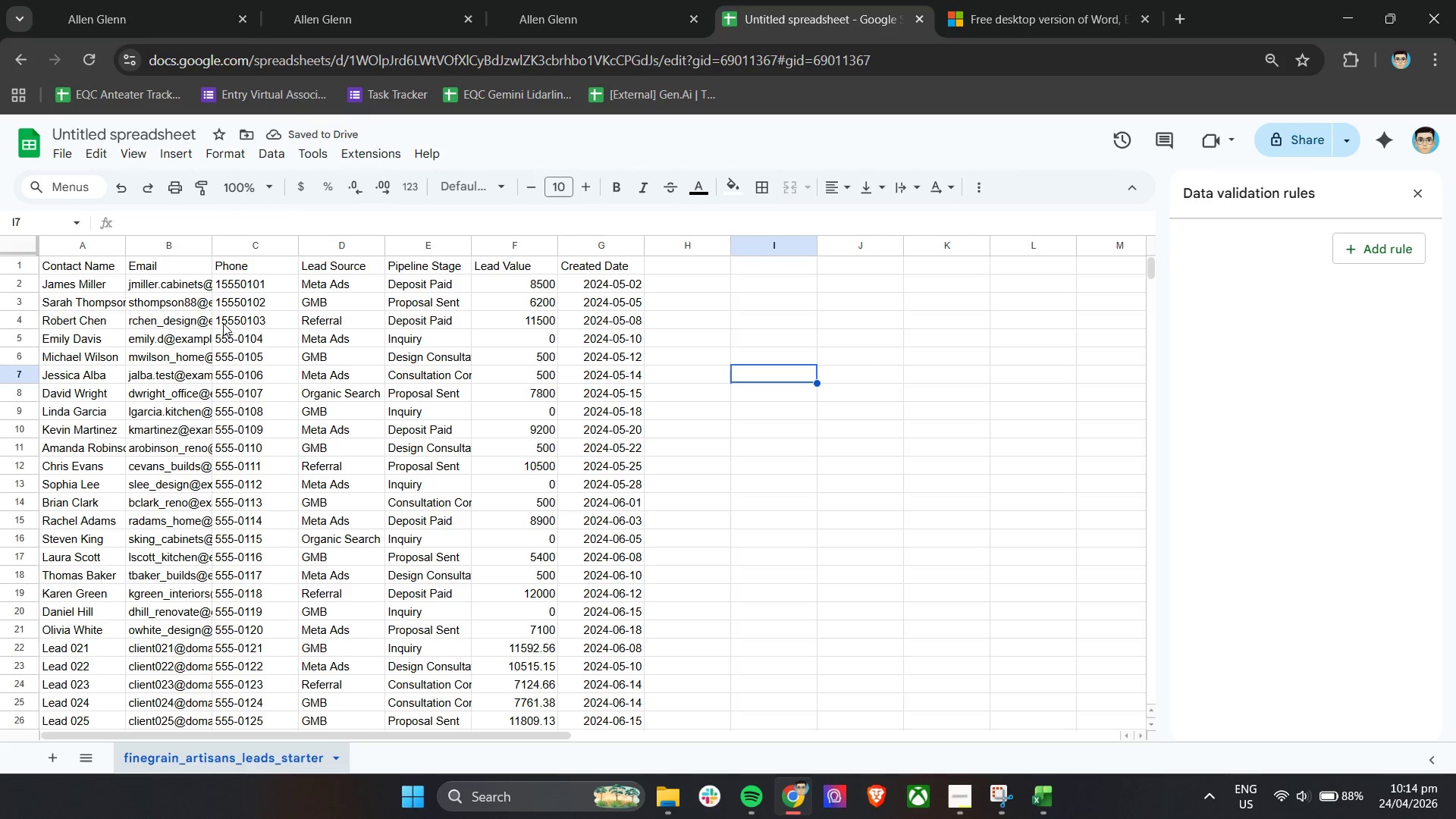 
hold_key(key=ControlLeft, duration=0.8)
 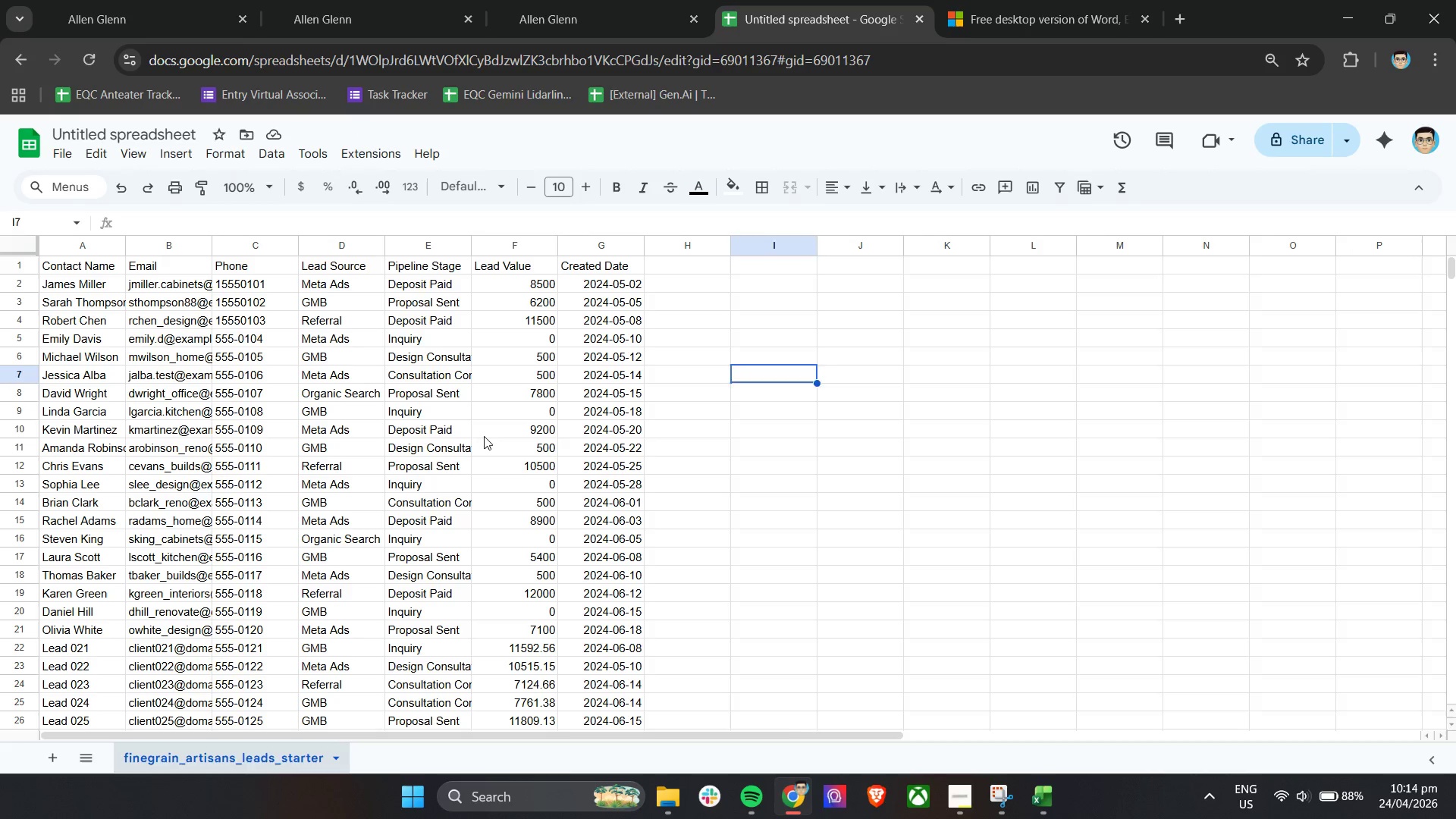 
left_click([484, 436])
 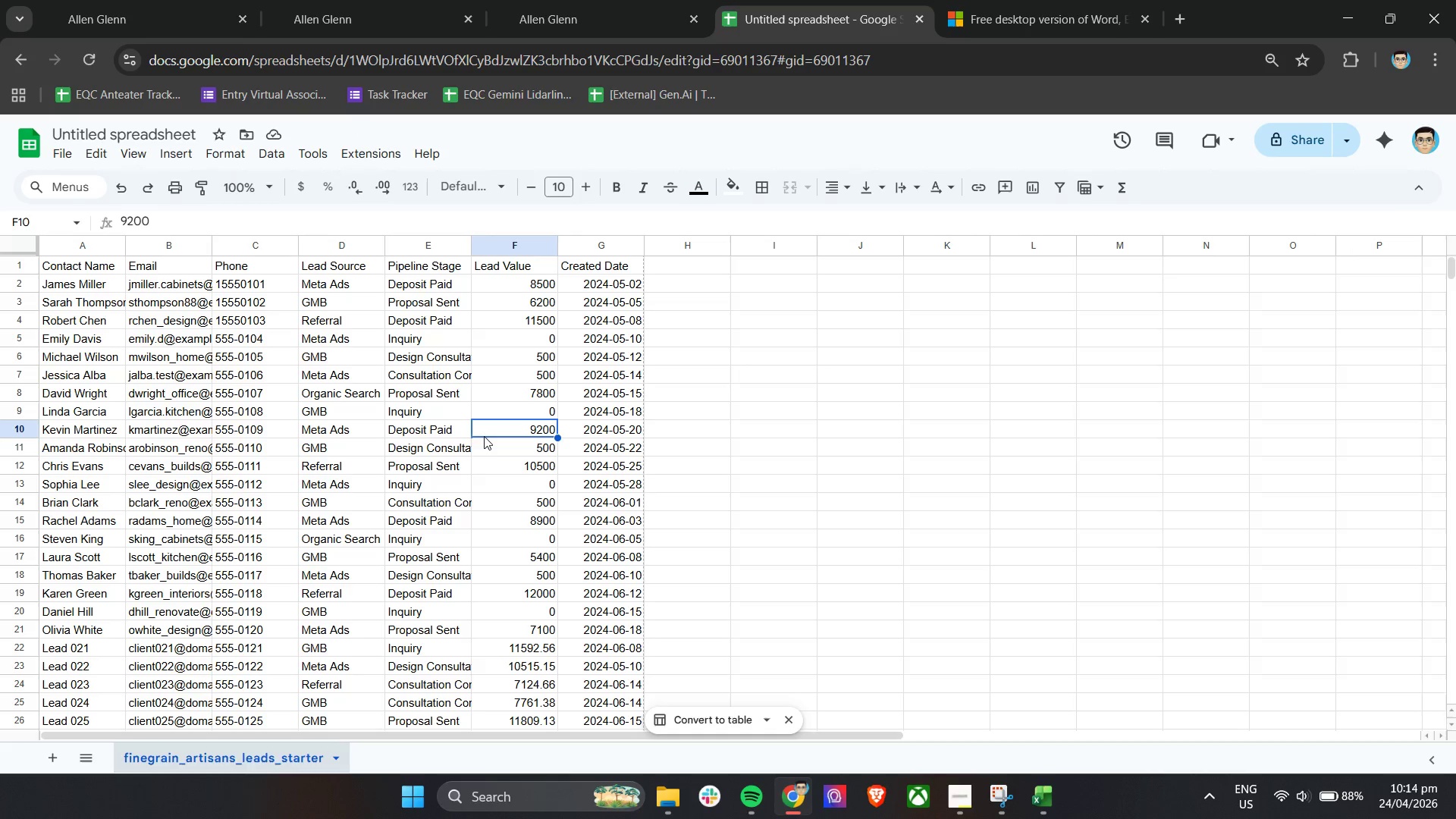 
key(Control+A)
 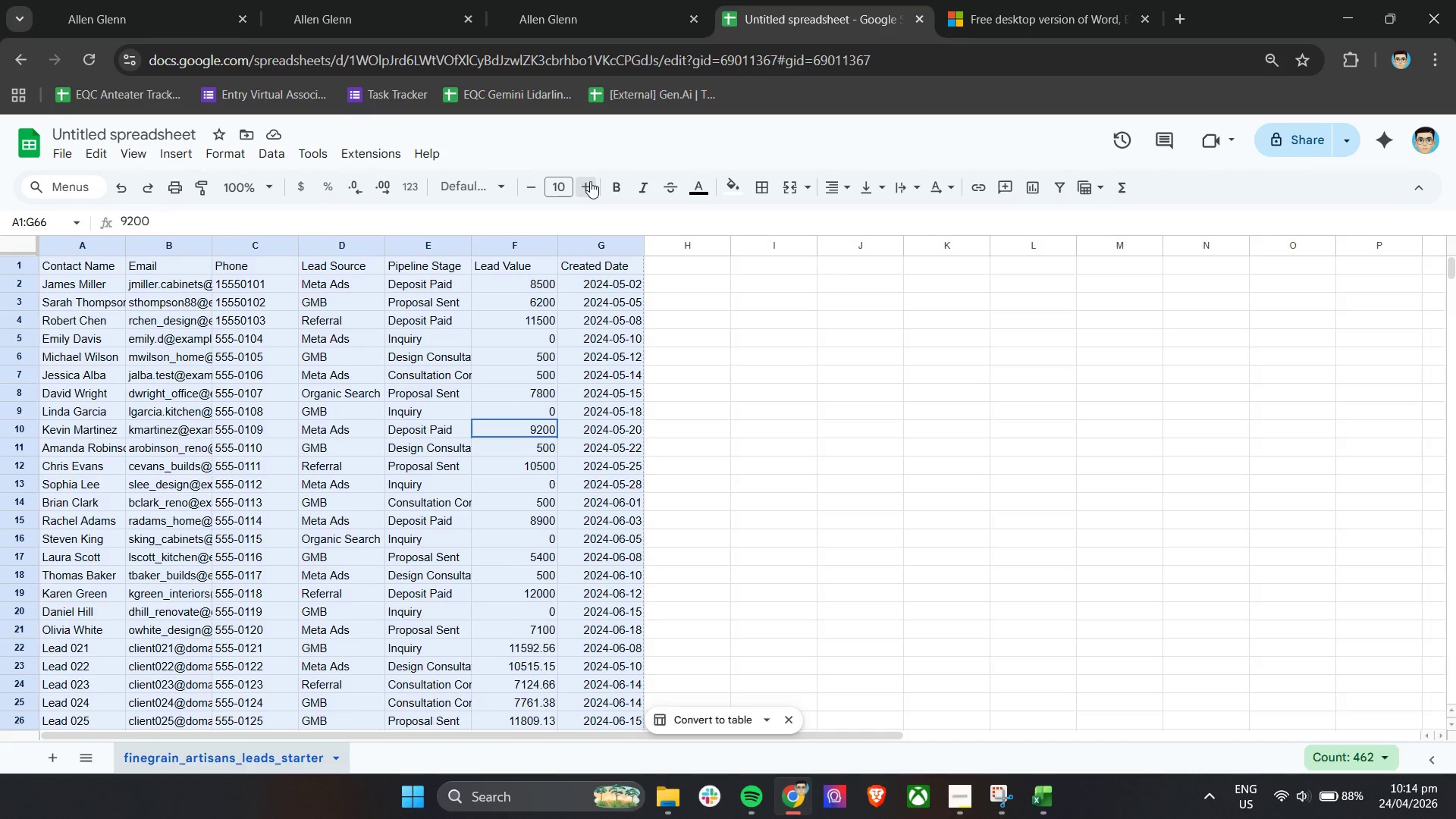 
double_click([590, 181])
 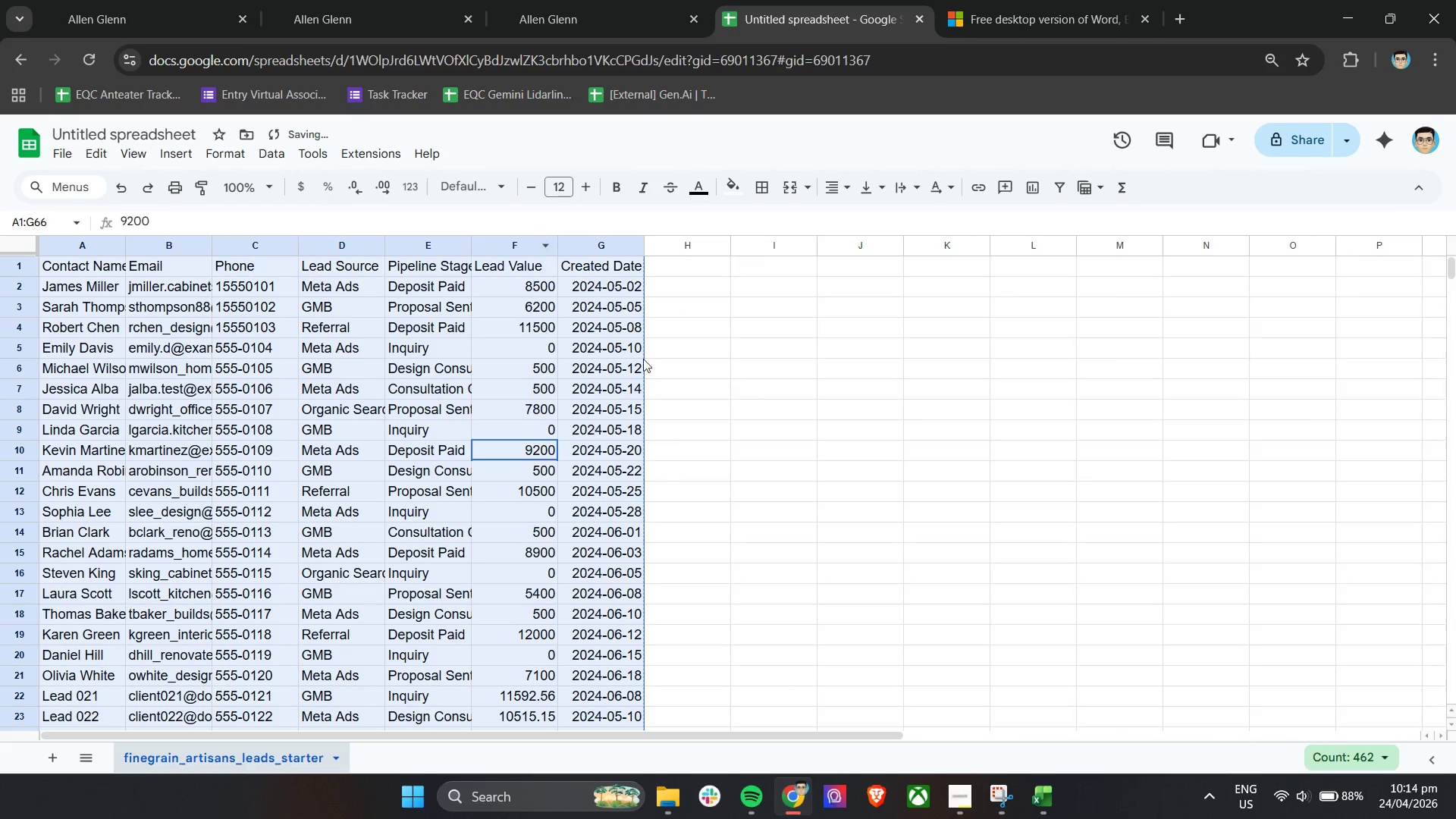 
triple_click([787, 380])
 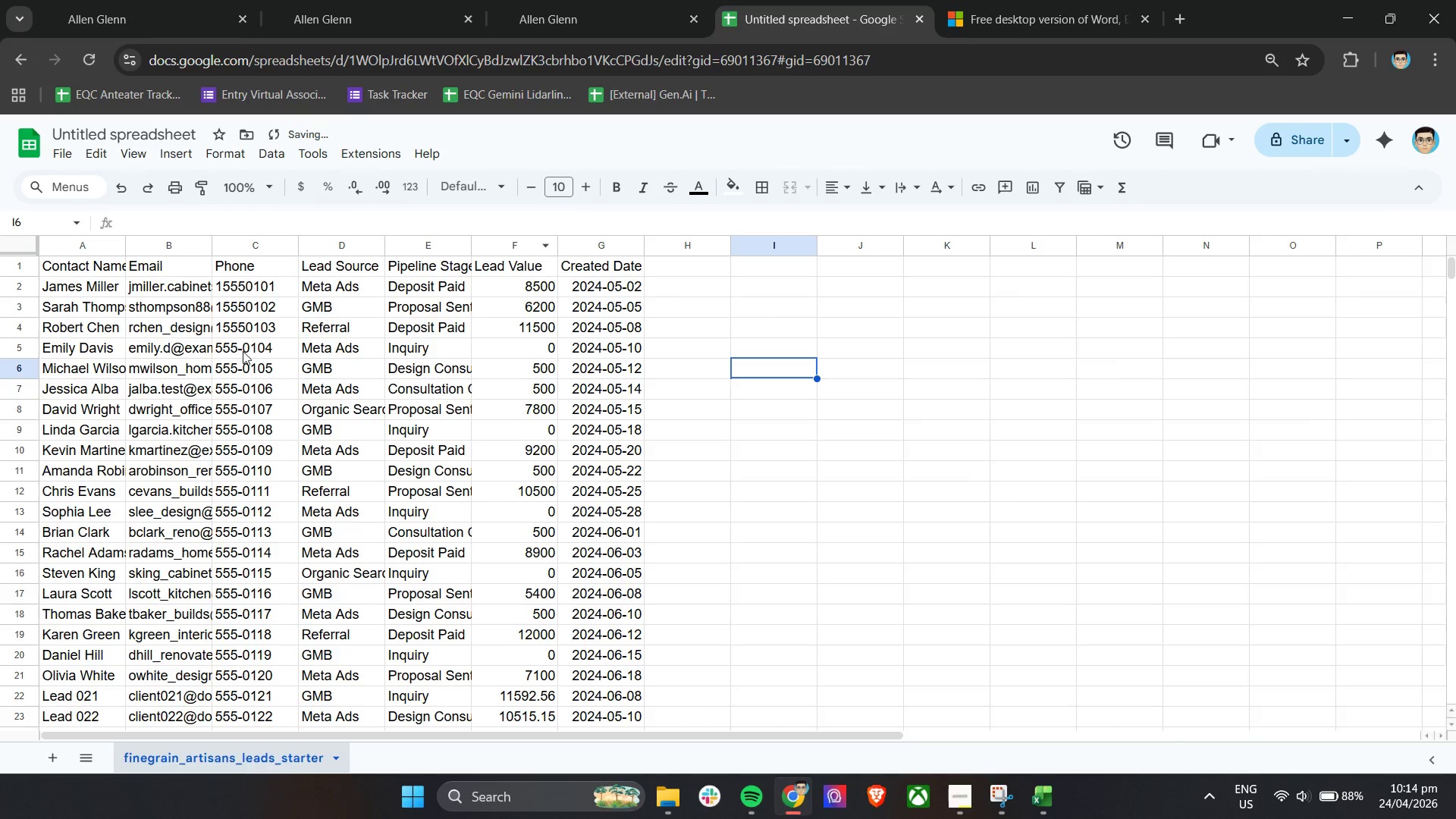 
scroll: coordinate [244, 353], scroll_direction: none, amount: 0.0
 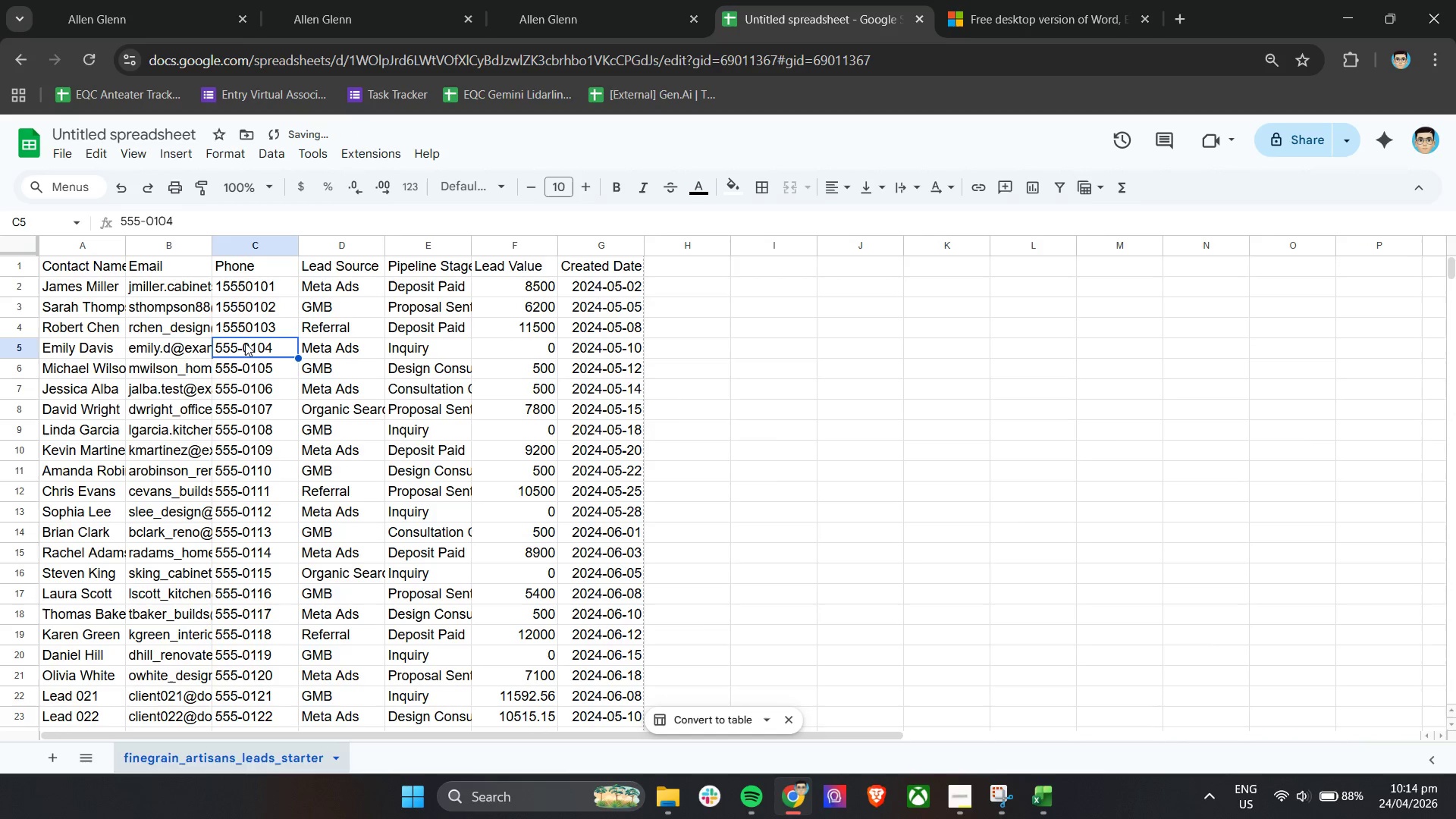 
double_click([245, 343])
 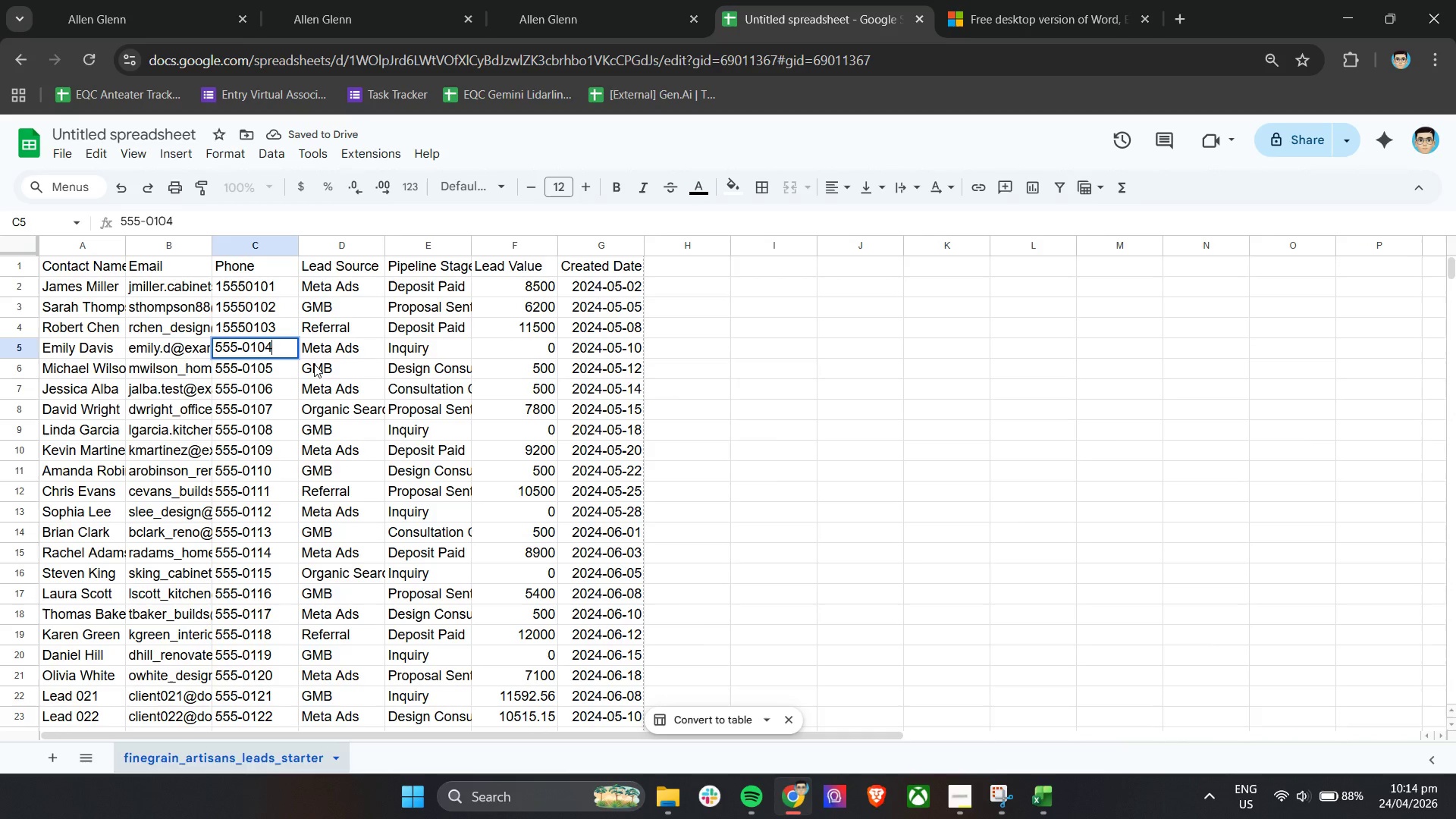 
key(ArrowLeft)
 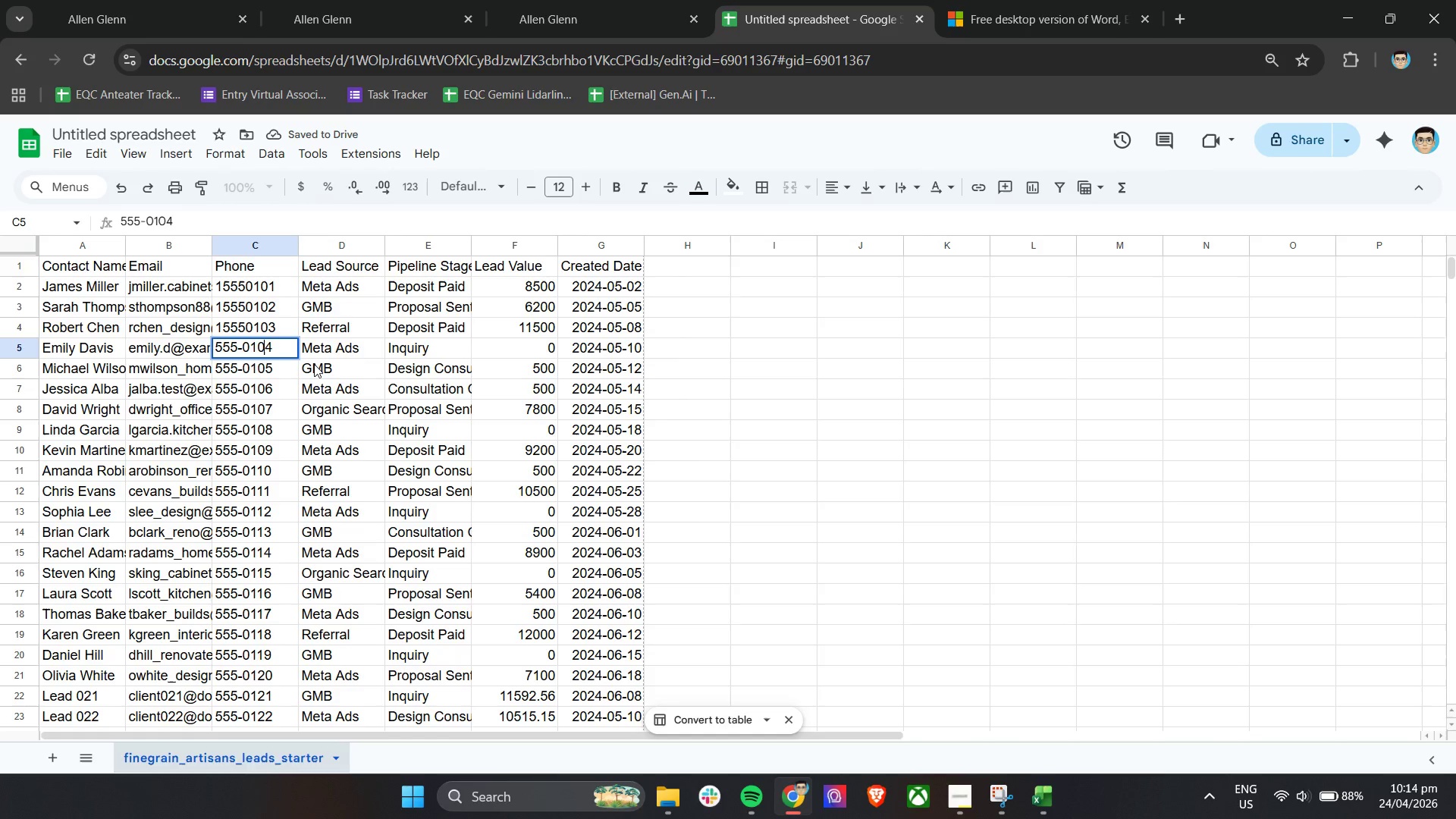 
key(ArrowLeft)
 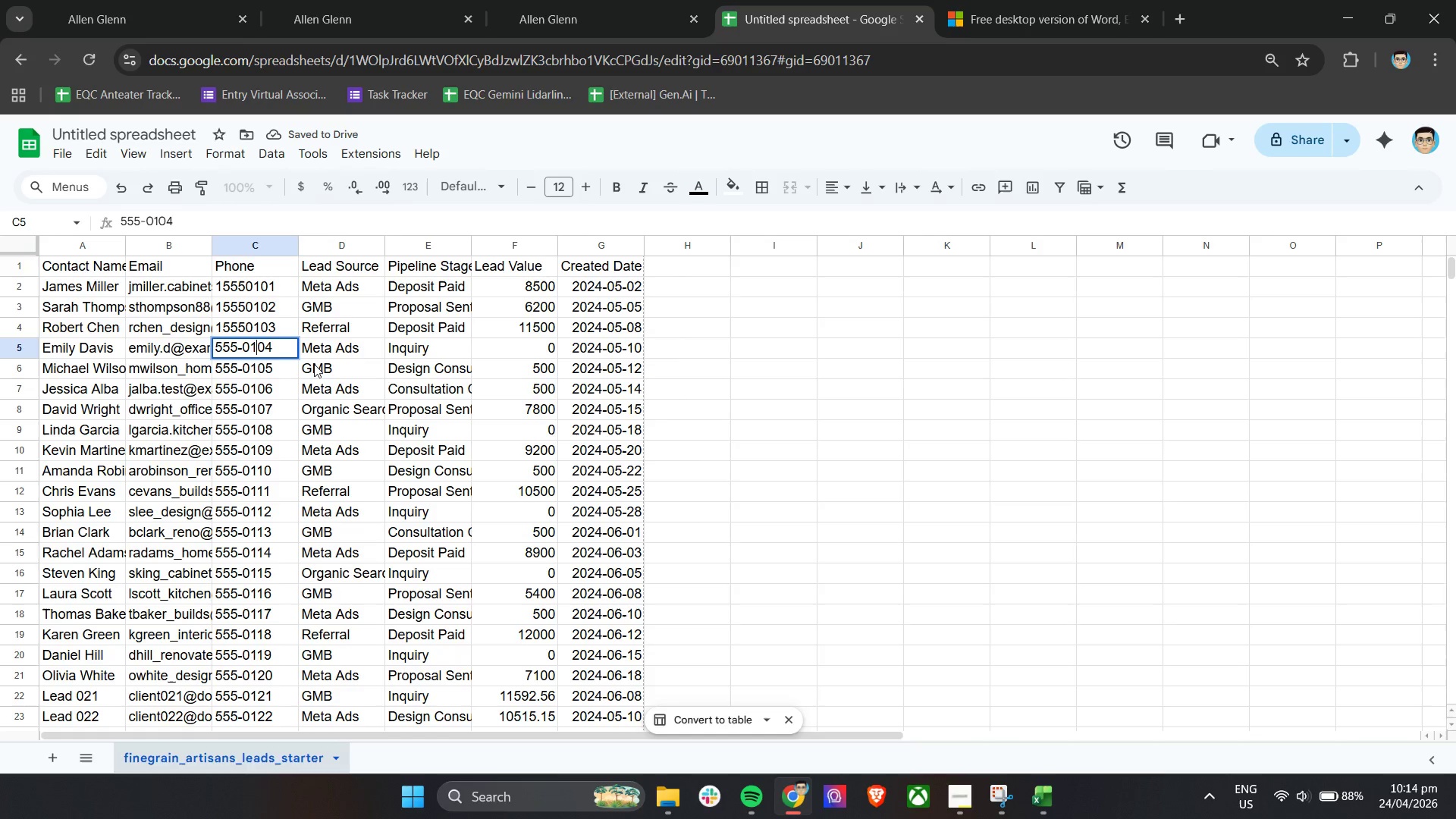 
key(ArrowLeft)
 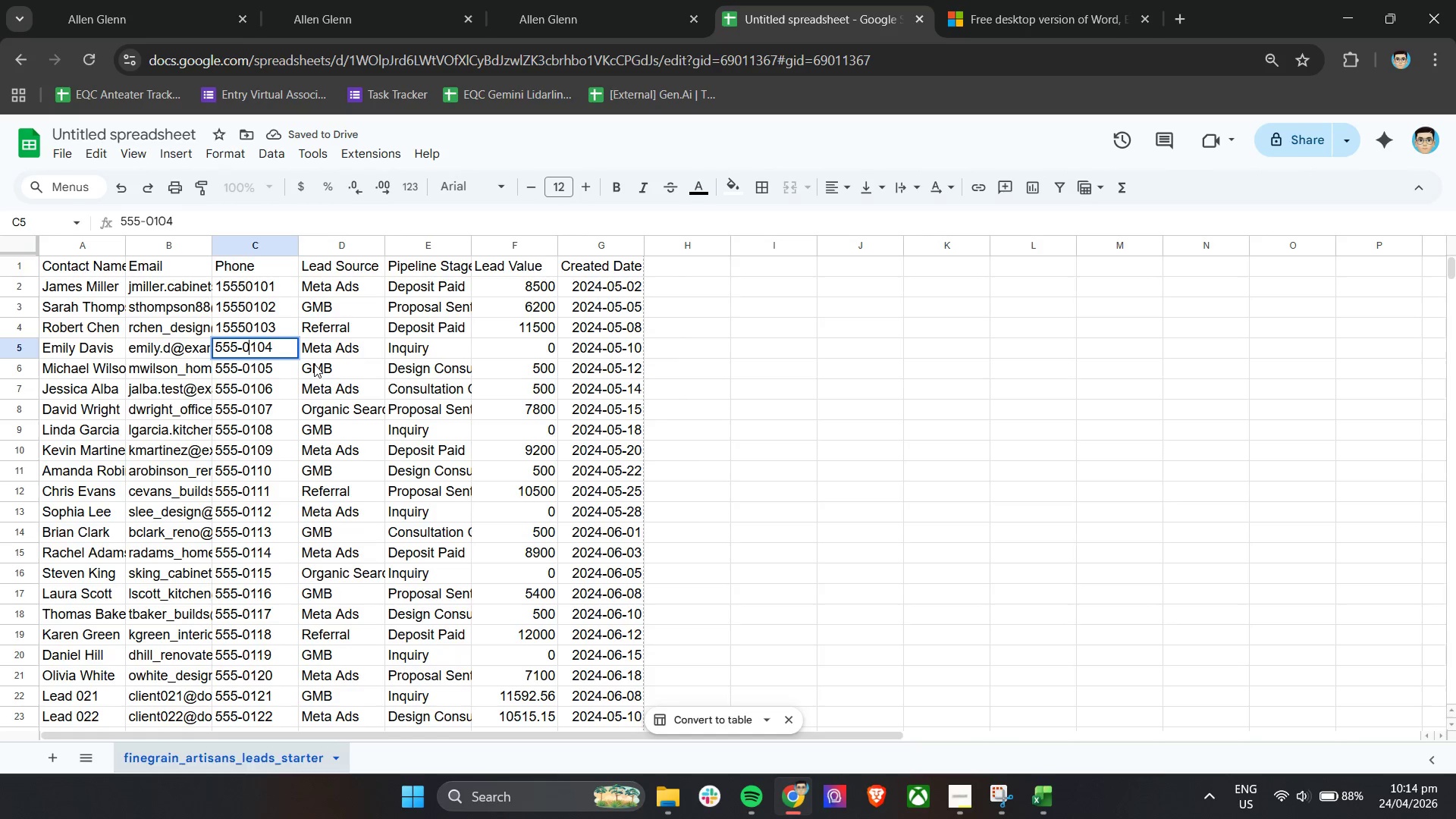 
key(ArrowLeft)
 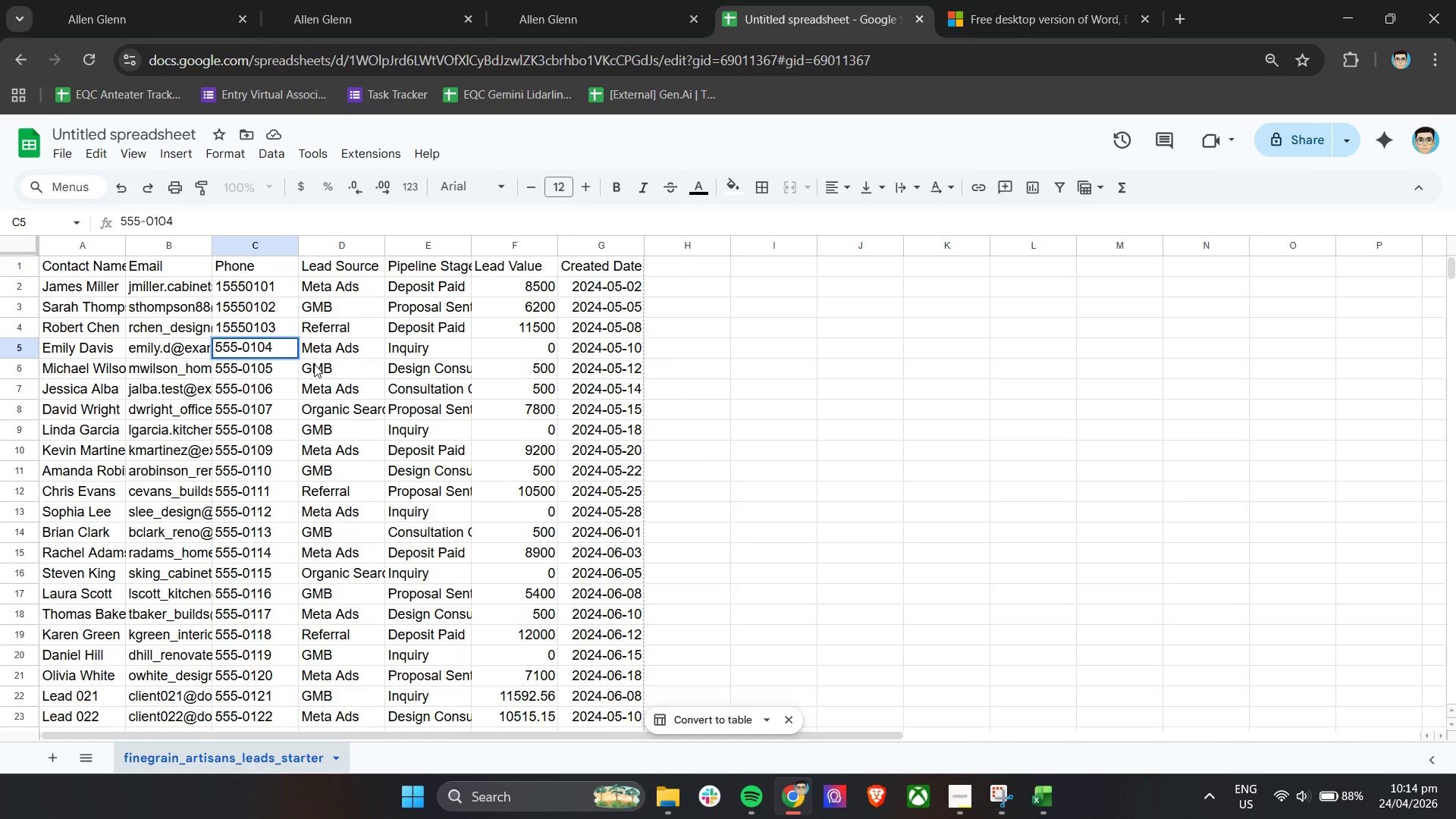 
key(Backspace)
 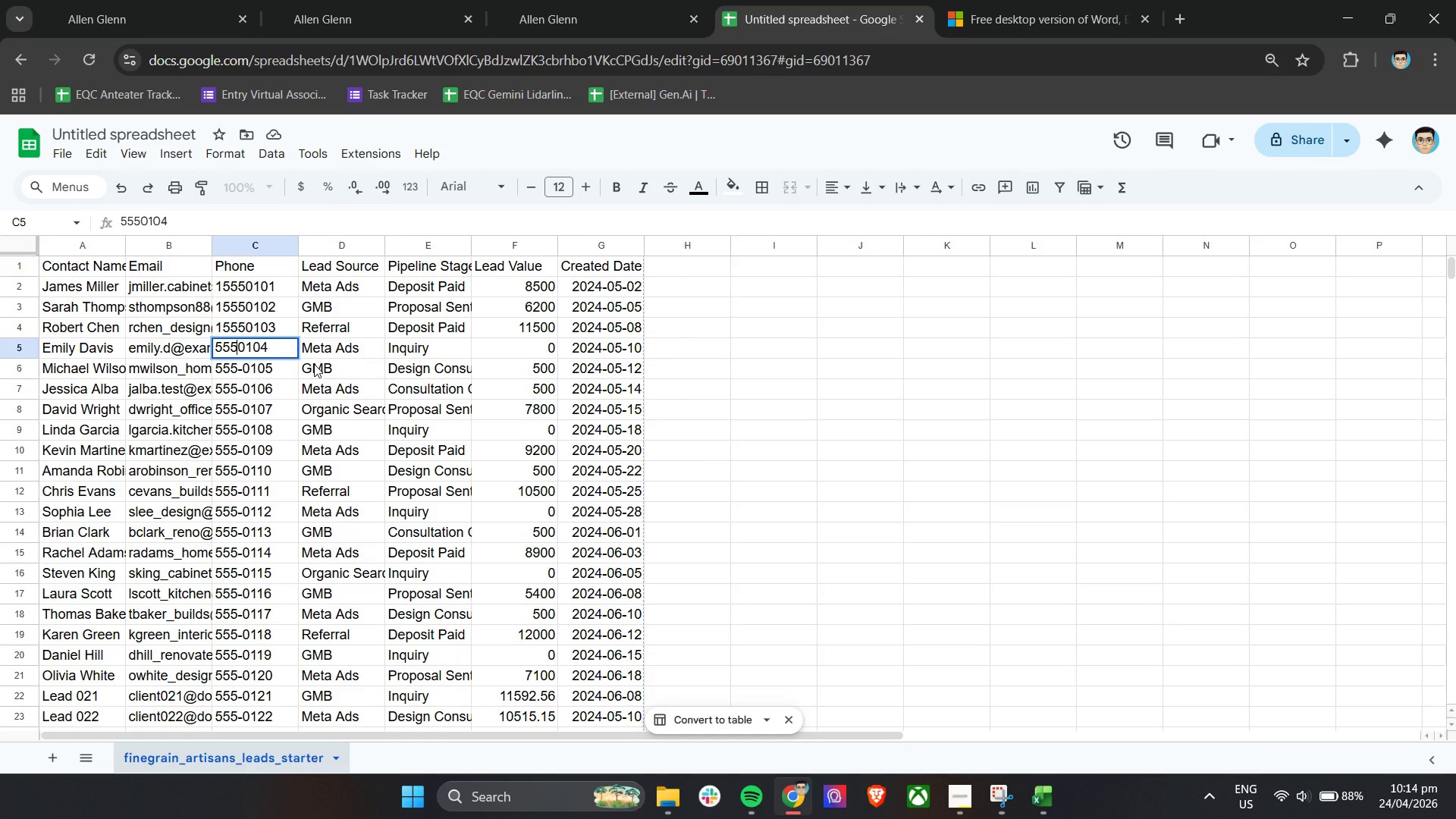 
key(ArrowLeft)
 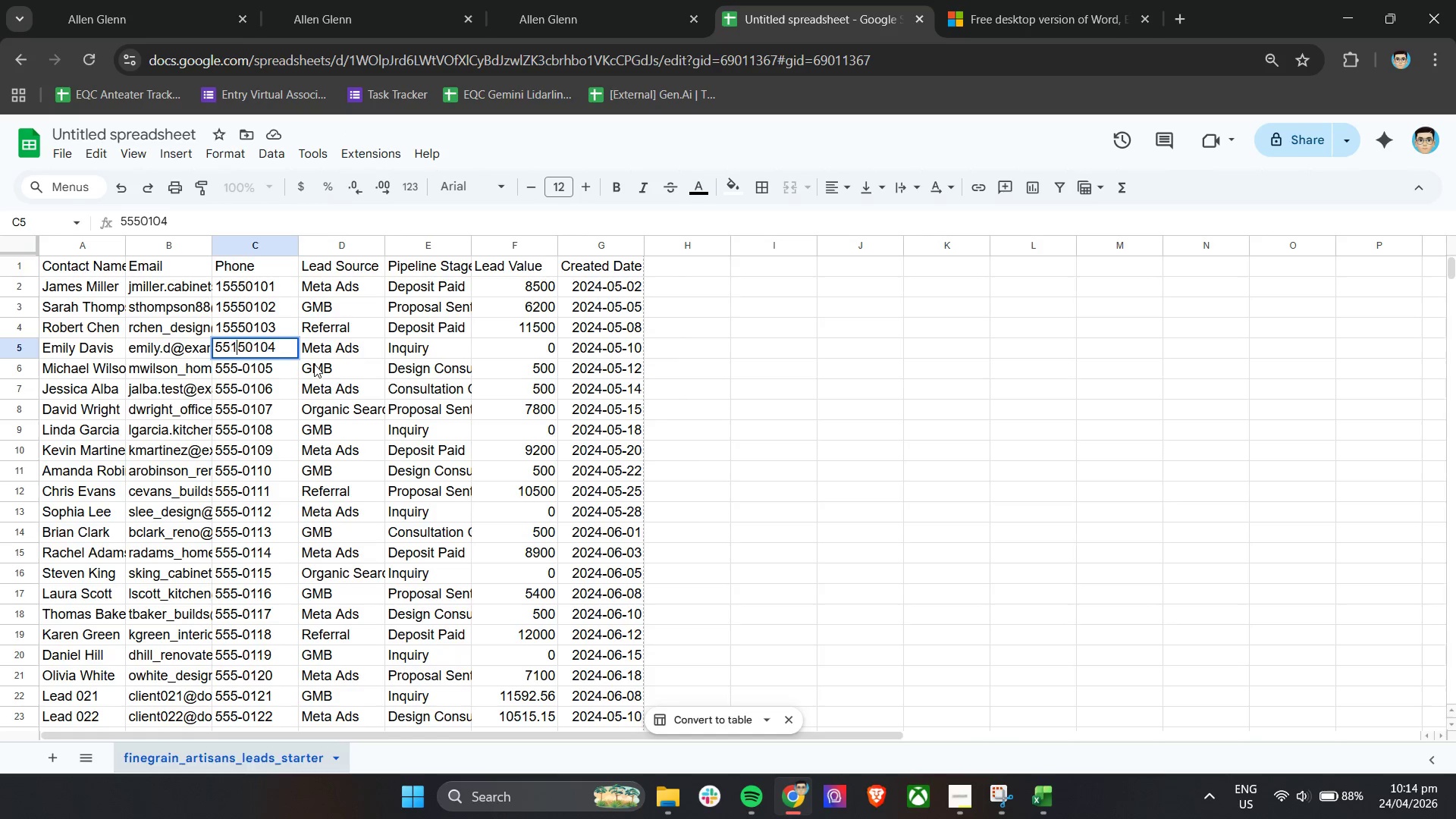 
key(1)
 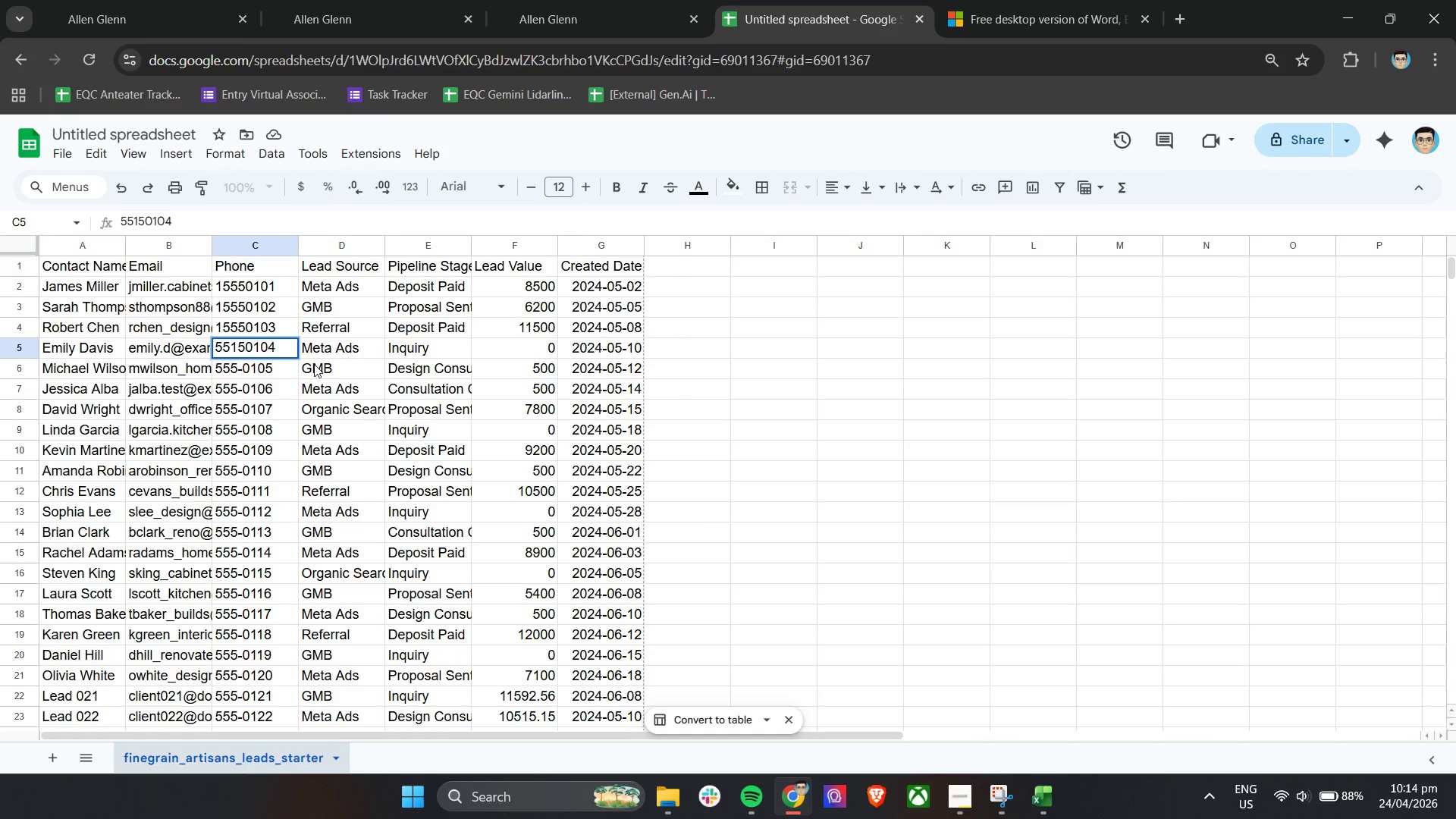 
key(Backspace)
 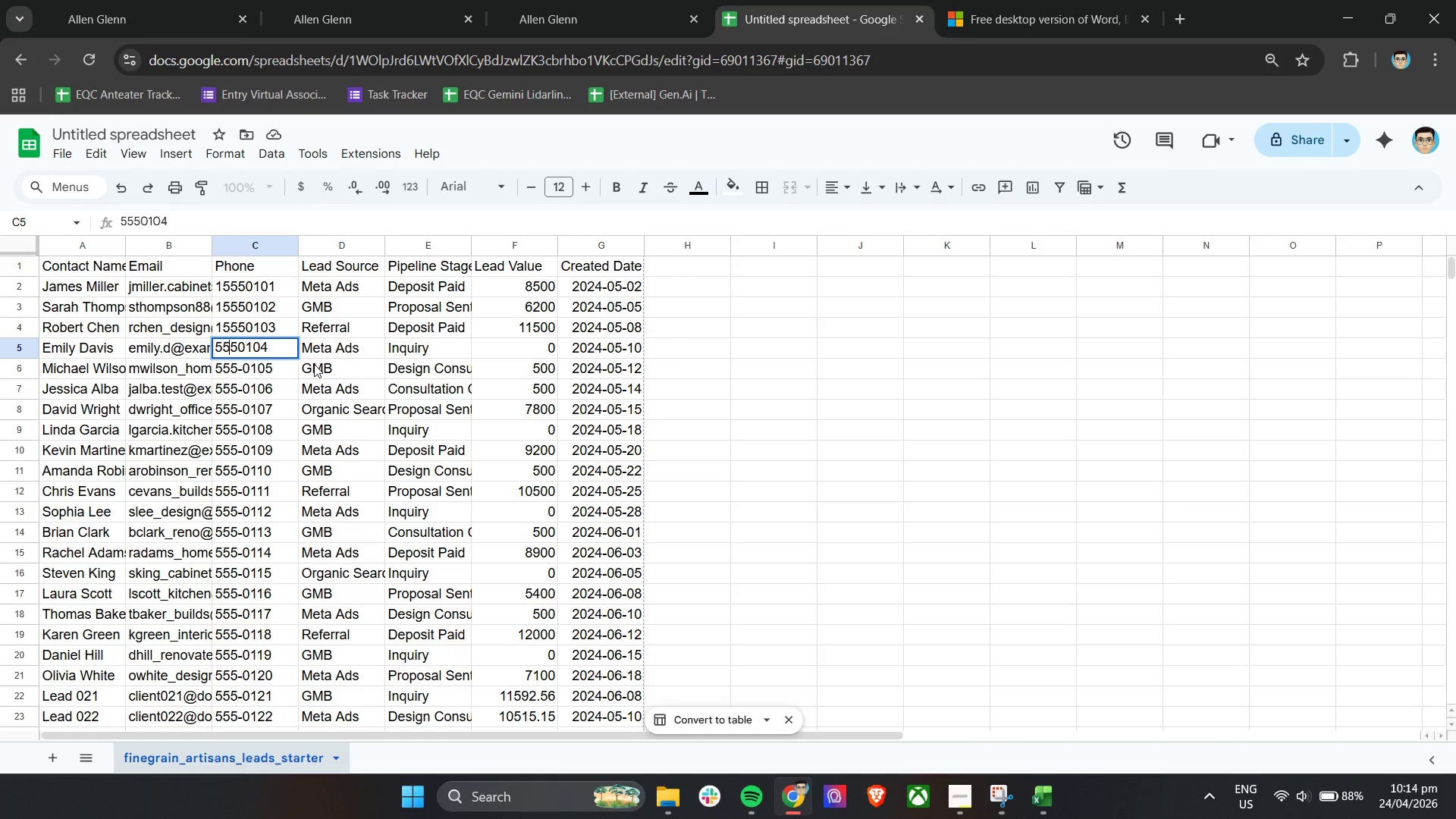 
key(ArrowLeft)
 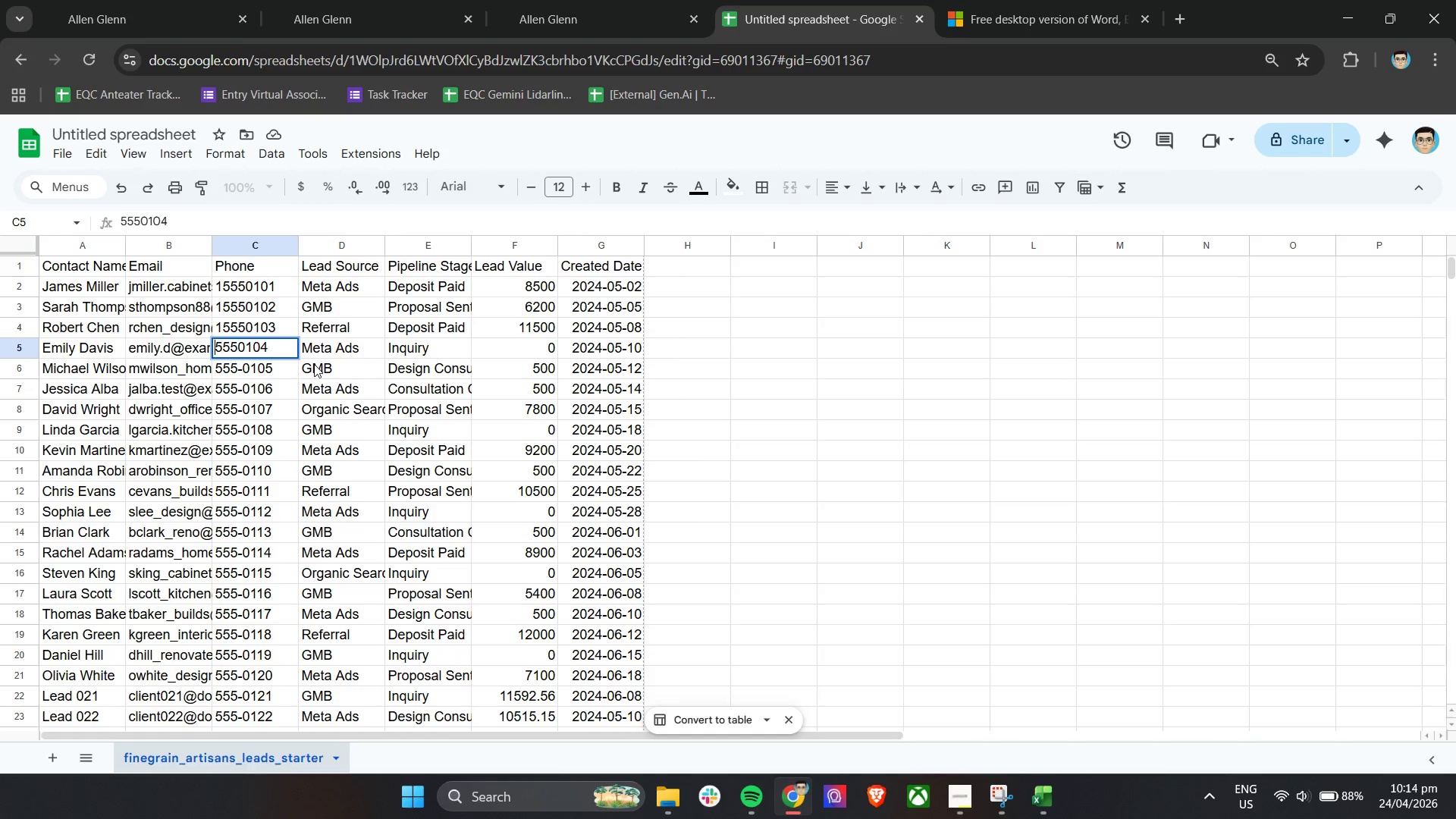 
key(ArrowLeft)
 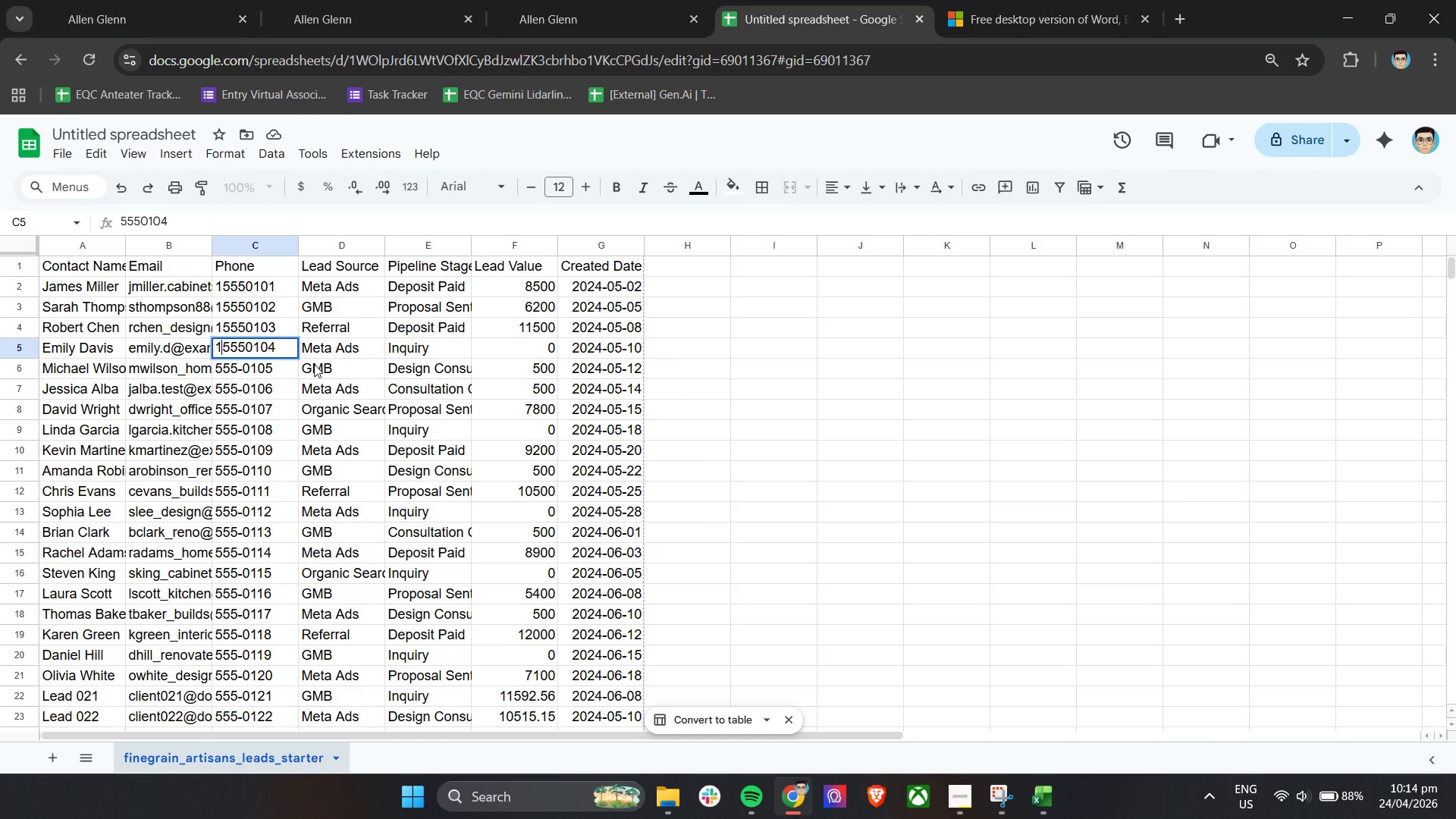 
key(1)
 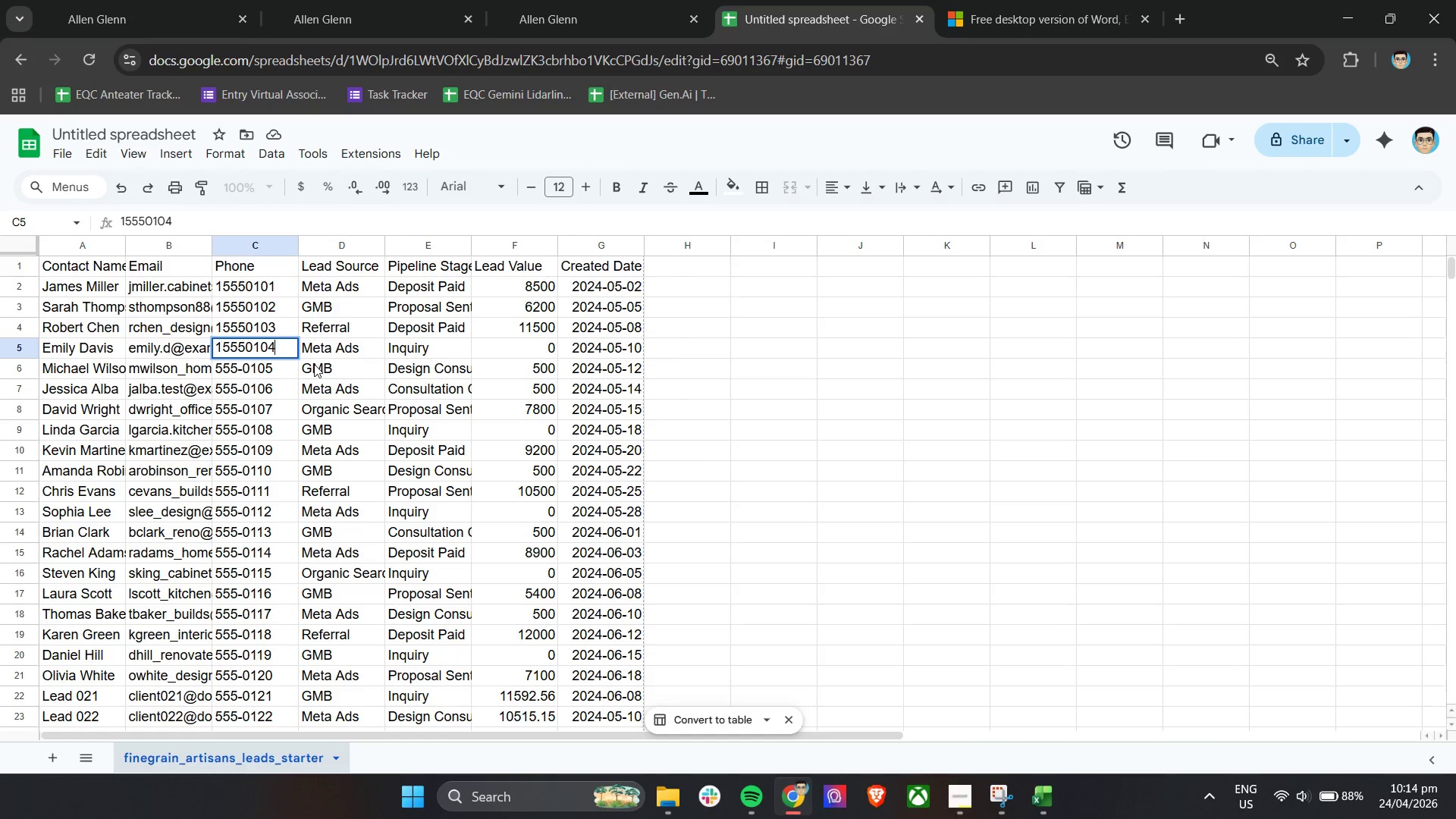 
key(ArrowDown)
 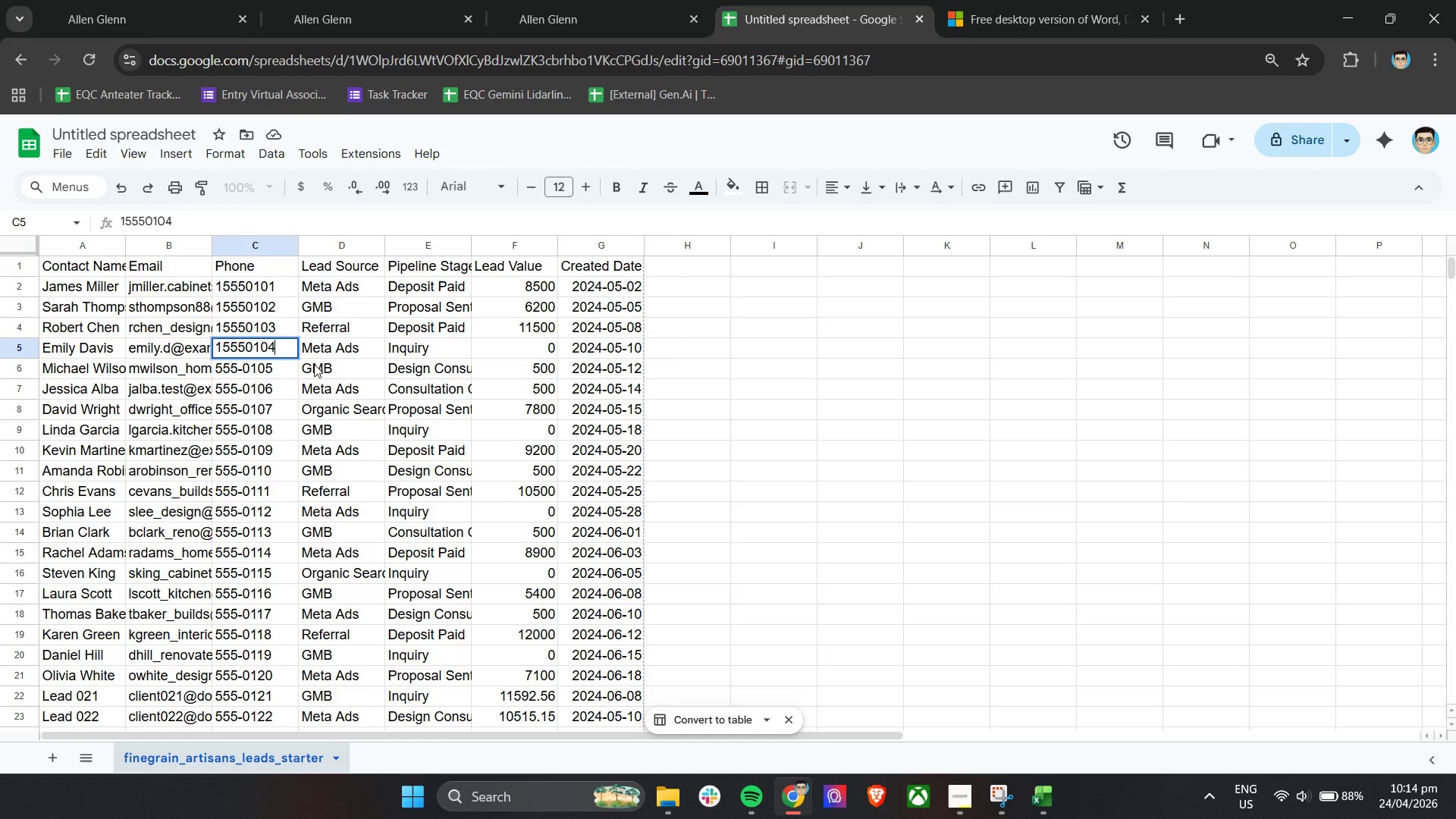 
key(Tab)
 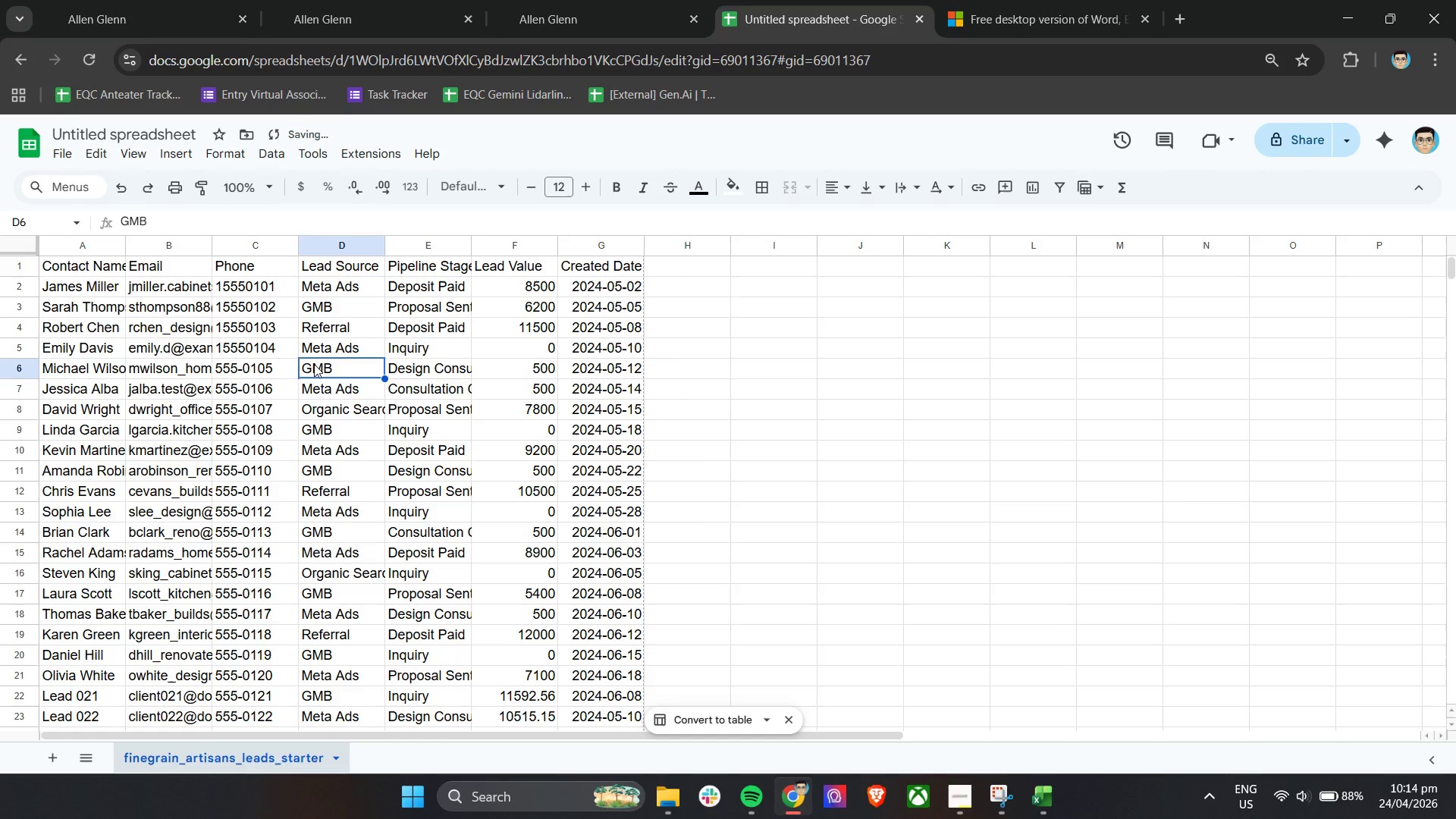 
key(ArrowDown)
 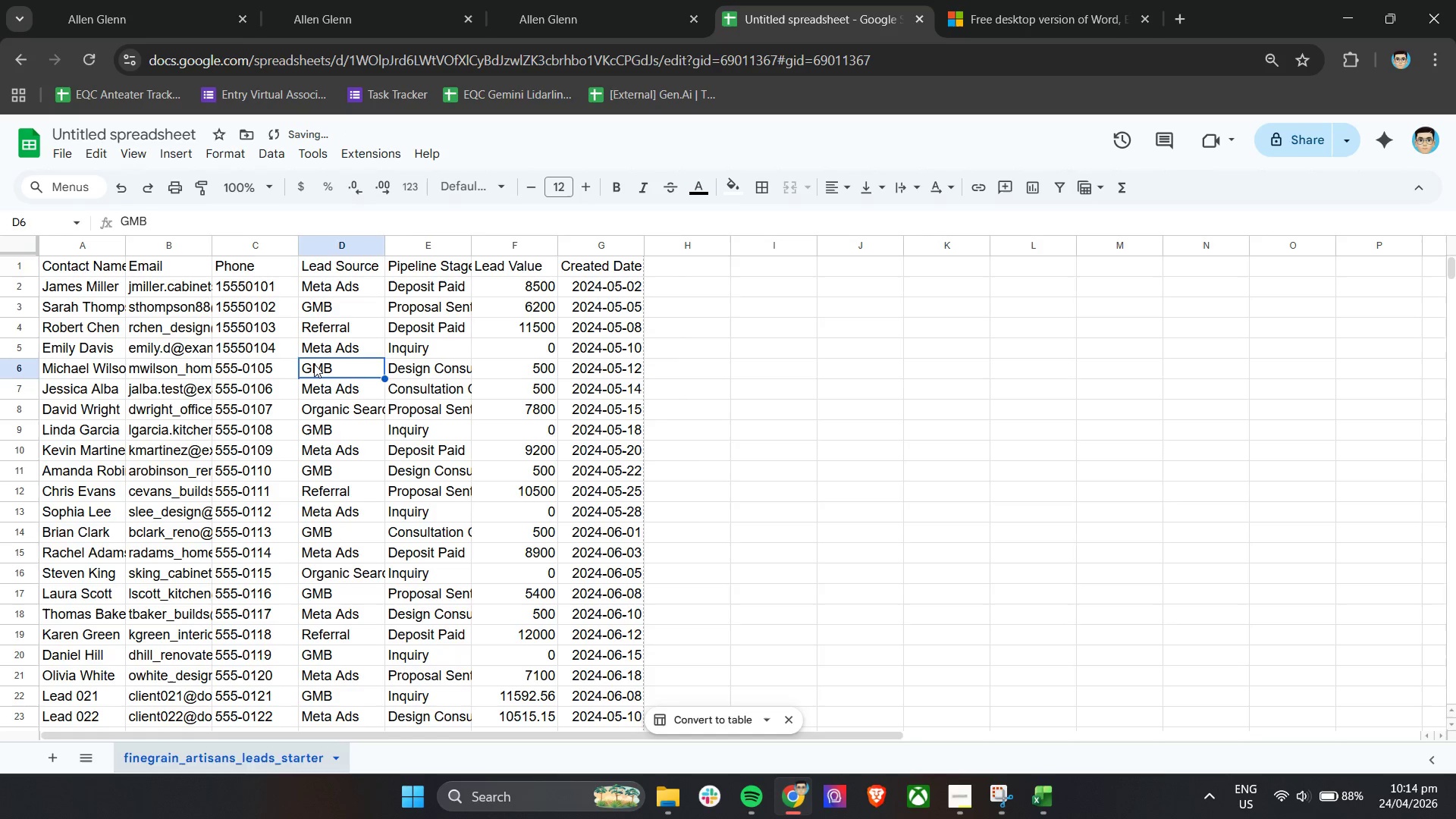 
key(ArrowLeft)
 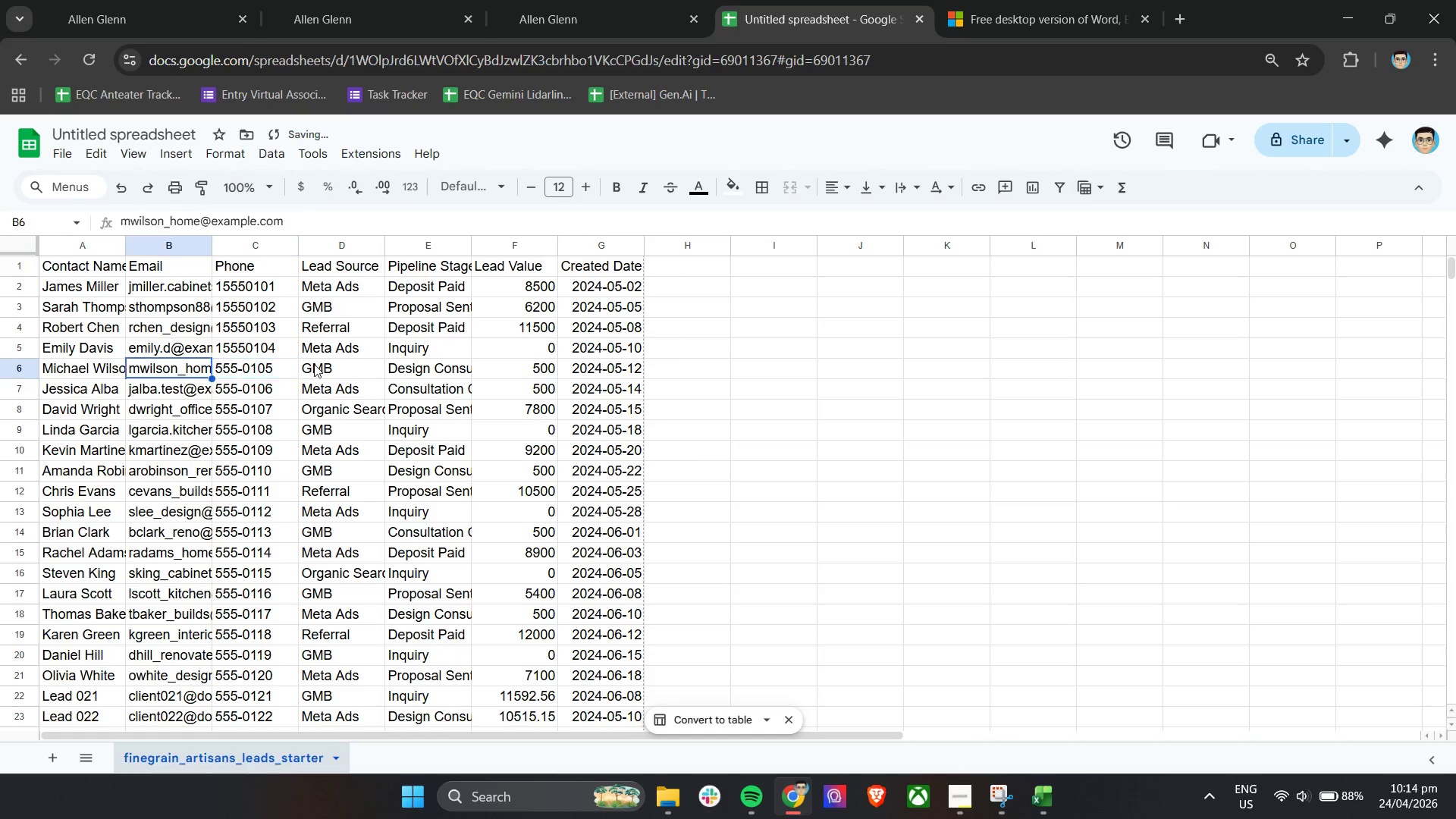 
key(ArrowLeft)
 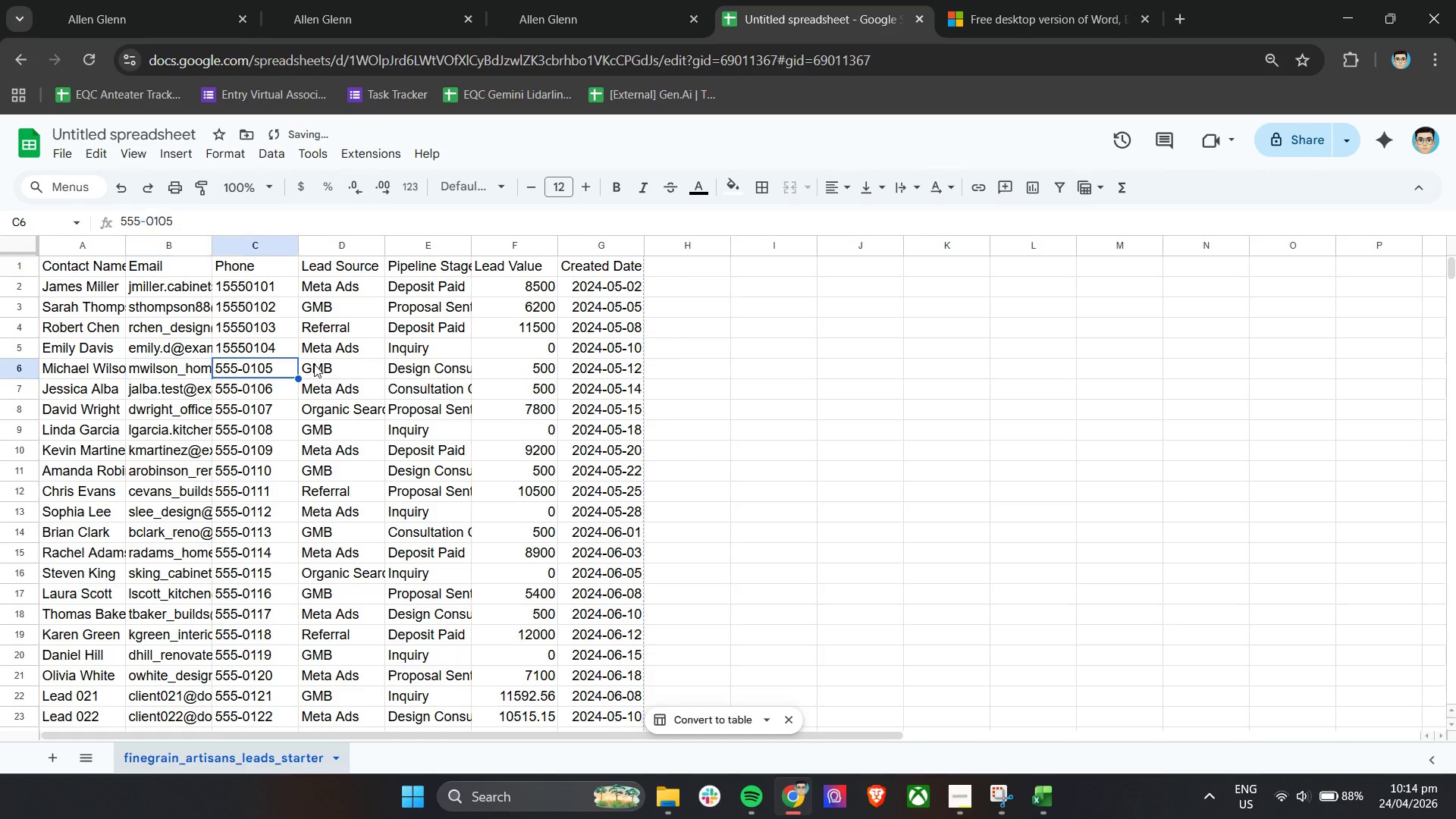 
key(ArrowRight)
 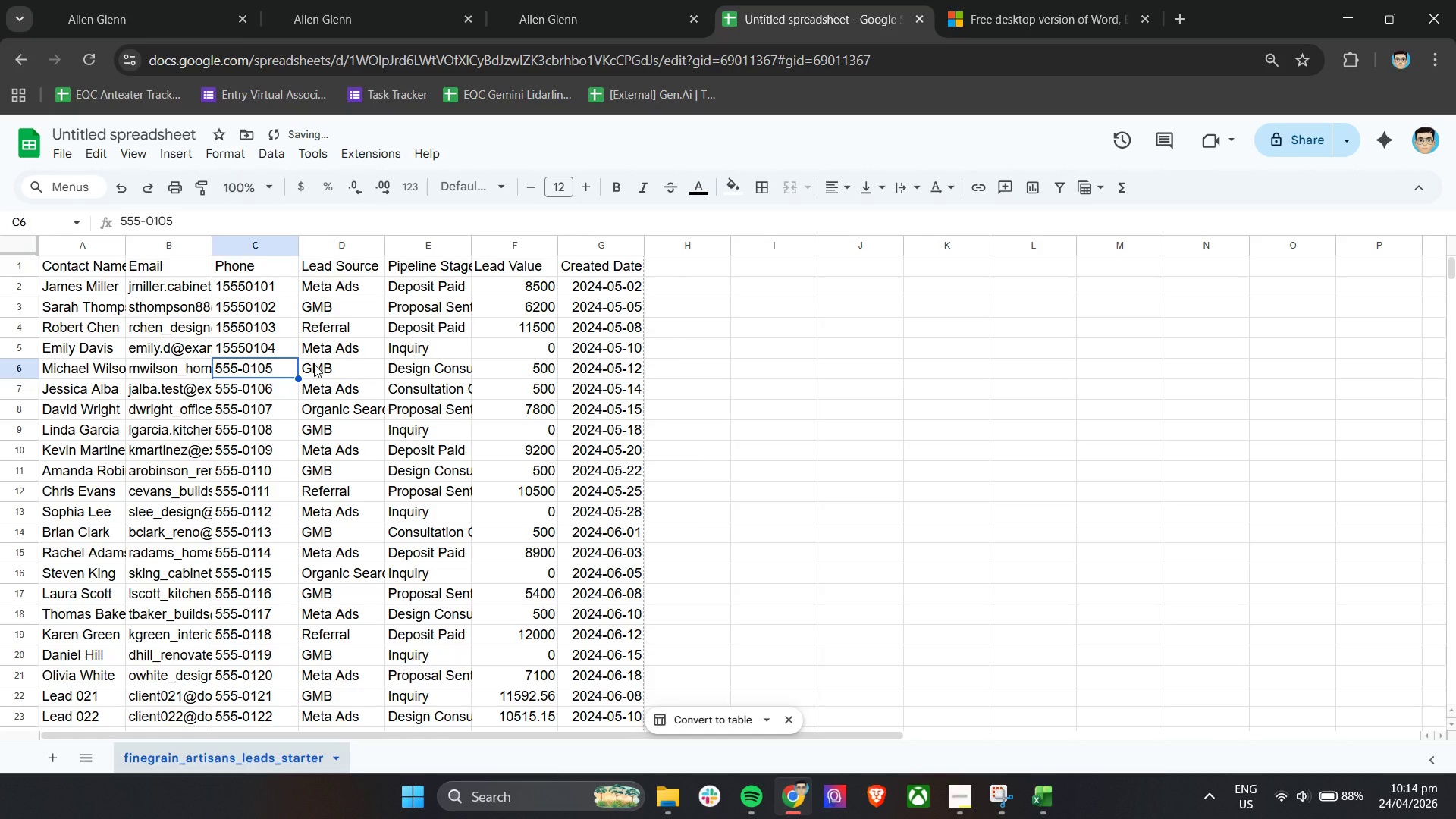 
key(Enter)
 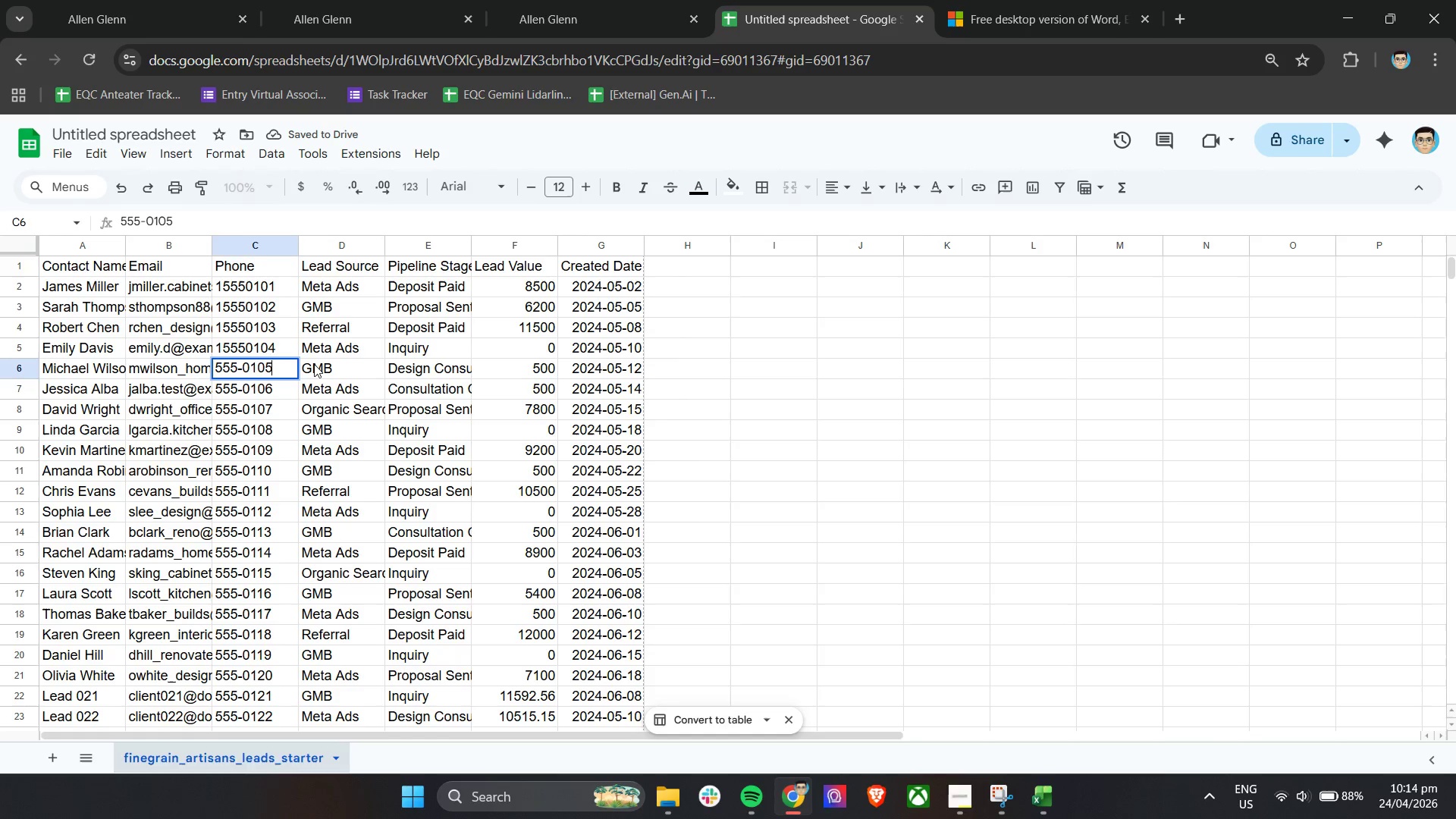 
key(ArrowLeft)
 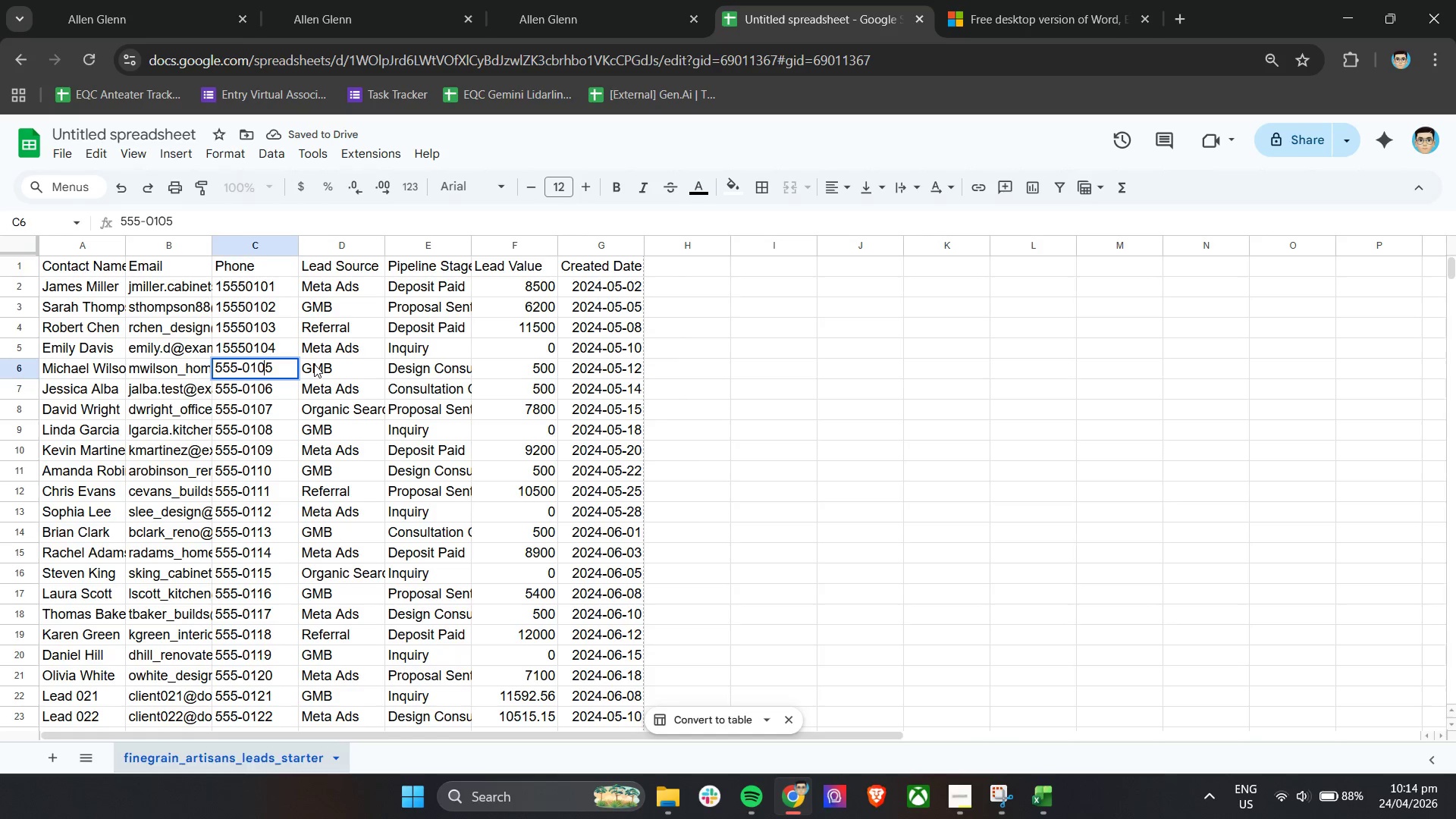 
key(ArrowLeft)
 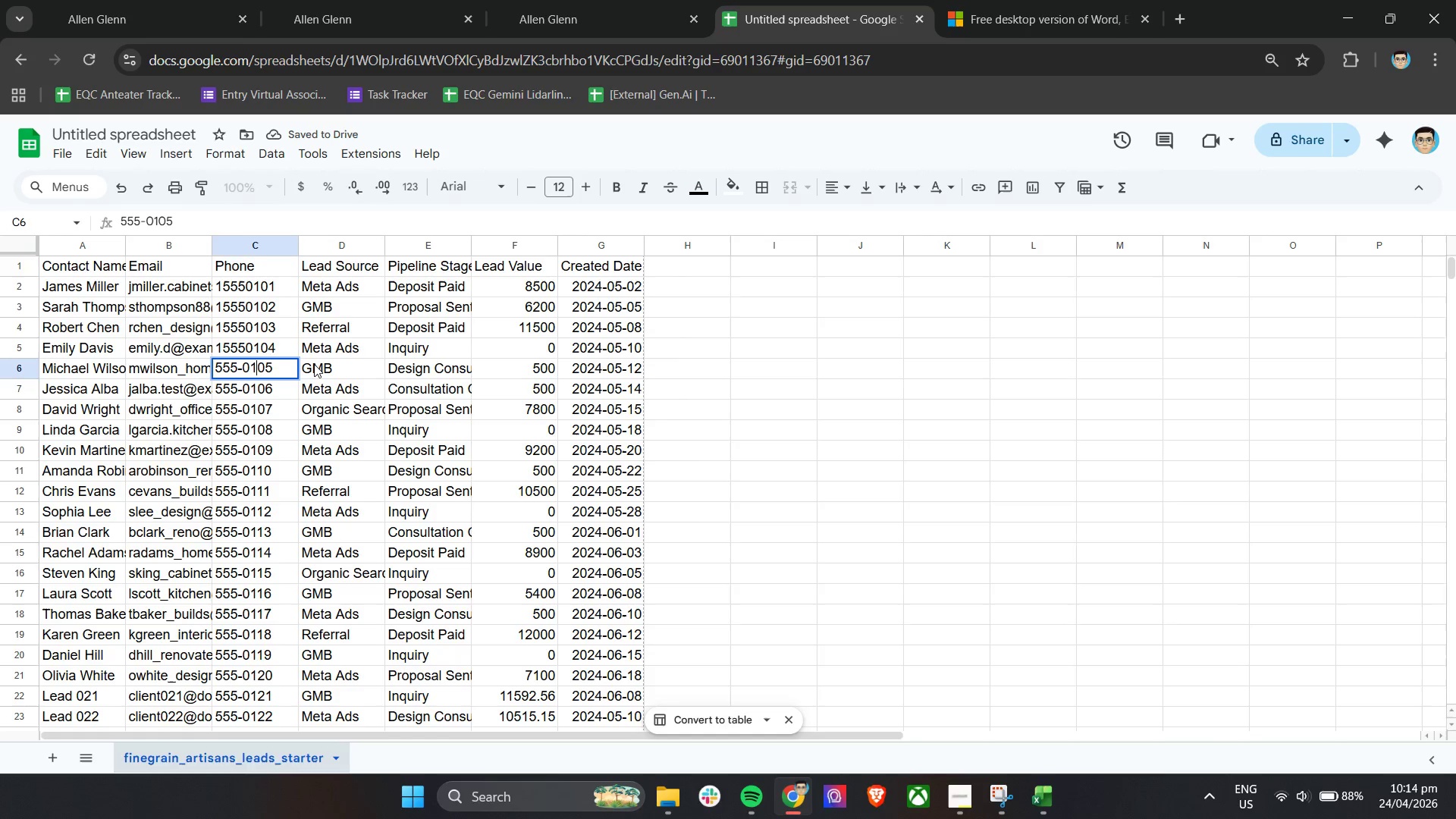 
key(ArrowLeft)
 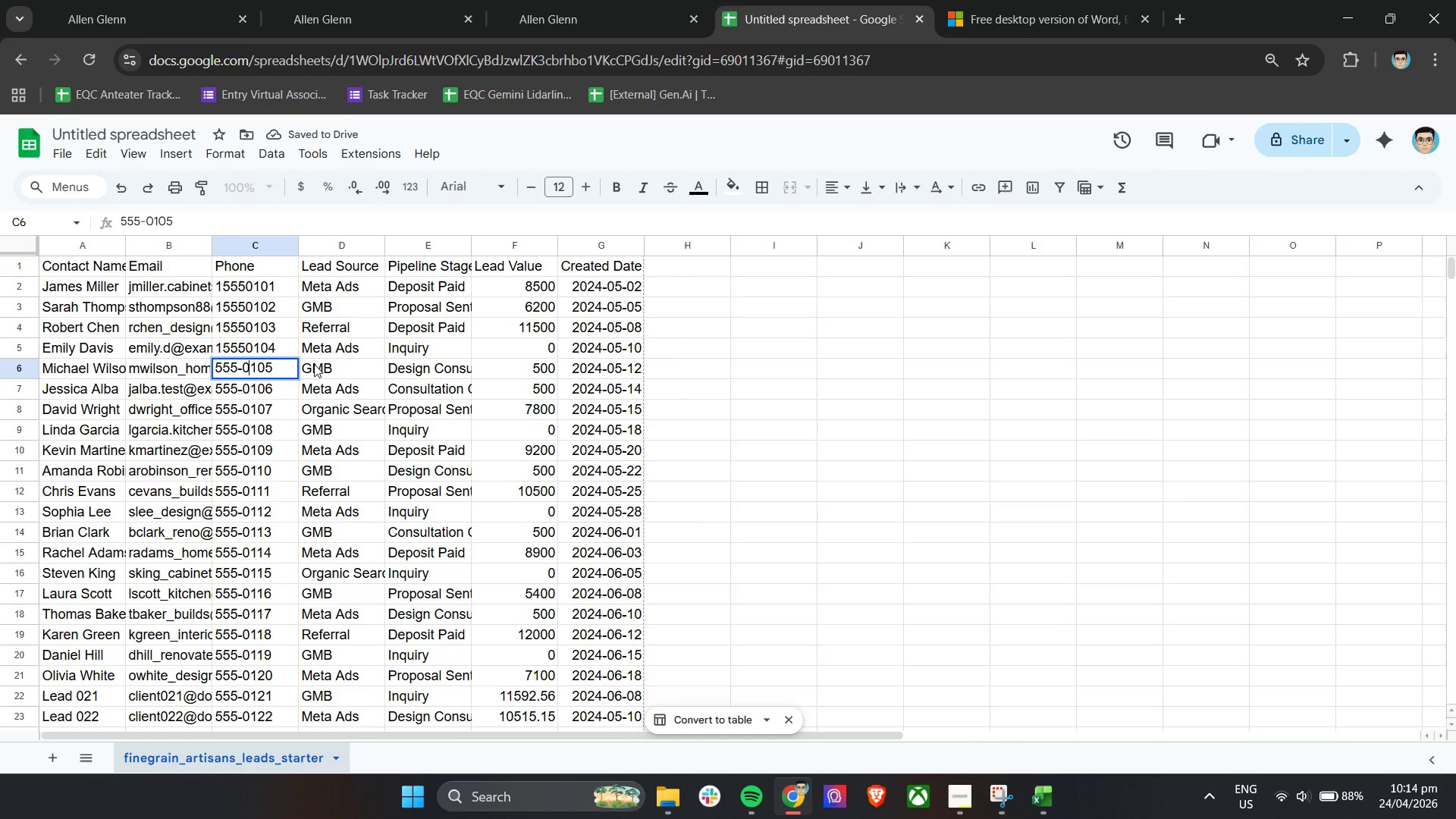 
key(ArrowLeft)
 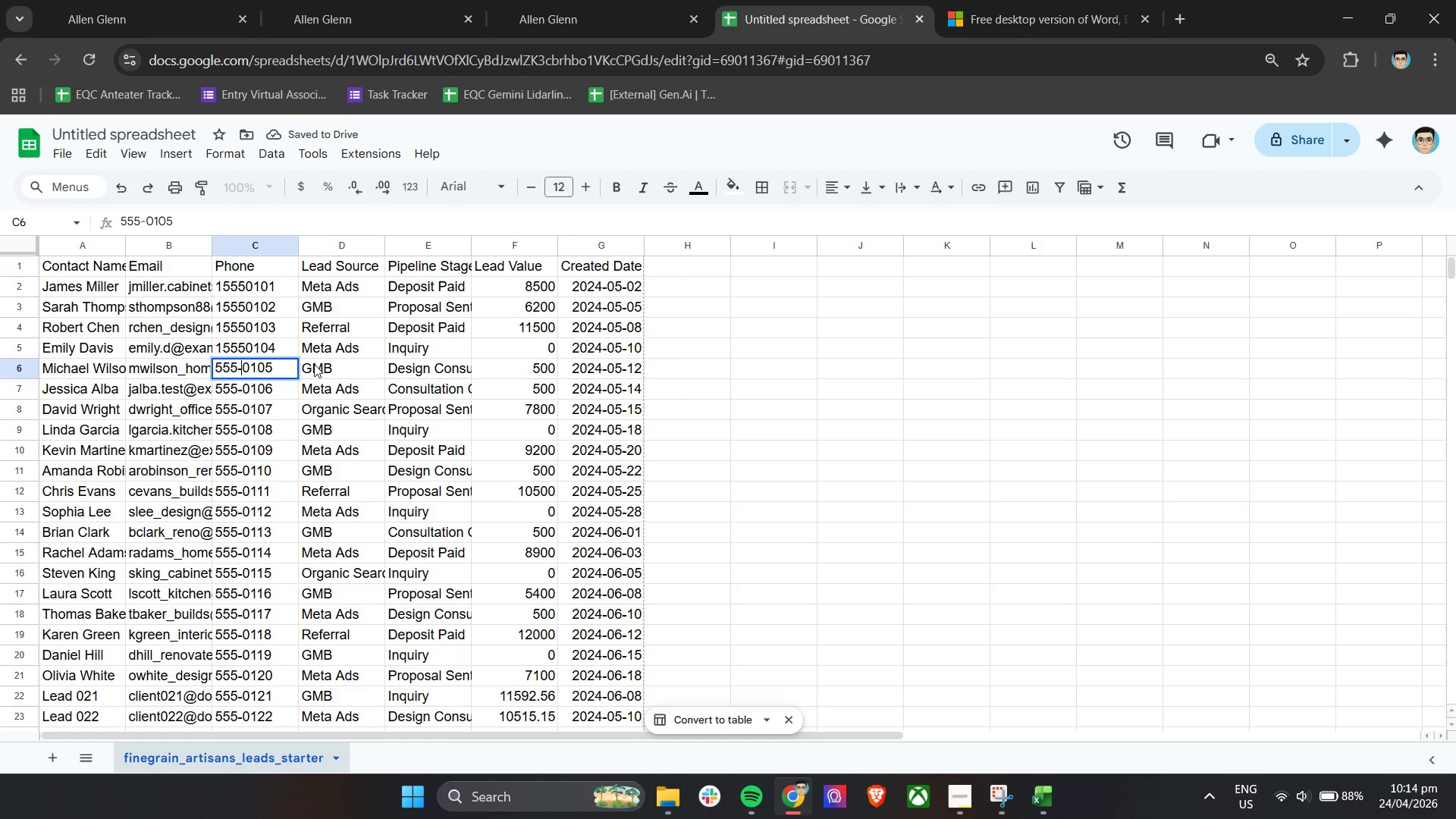 
key(Backspace)
 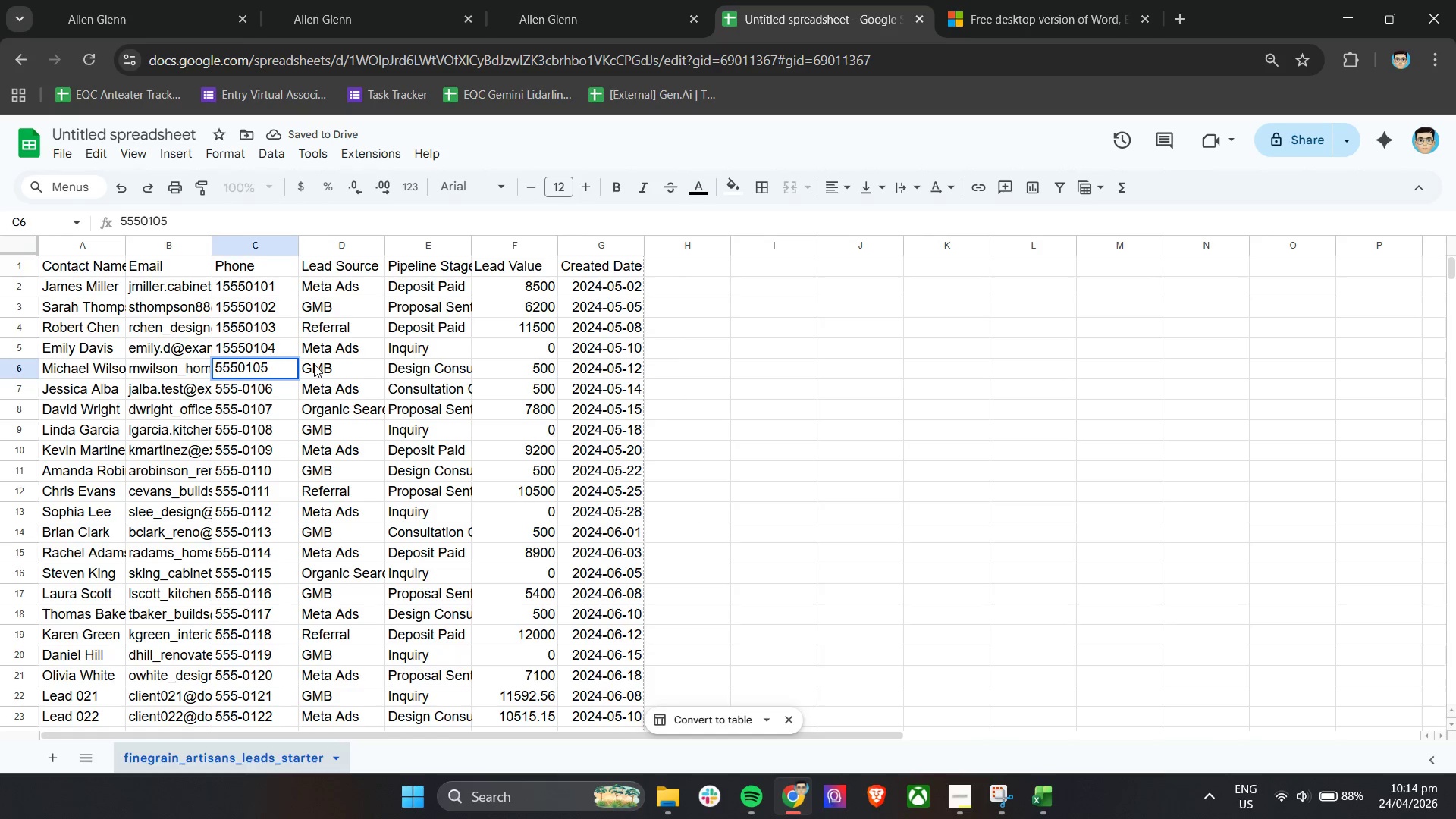 
key(ArrowLeft)
 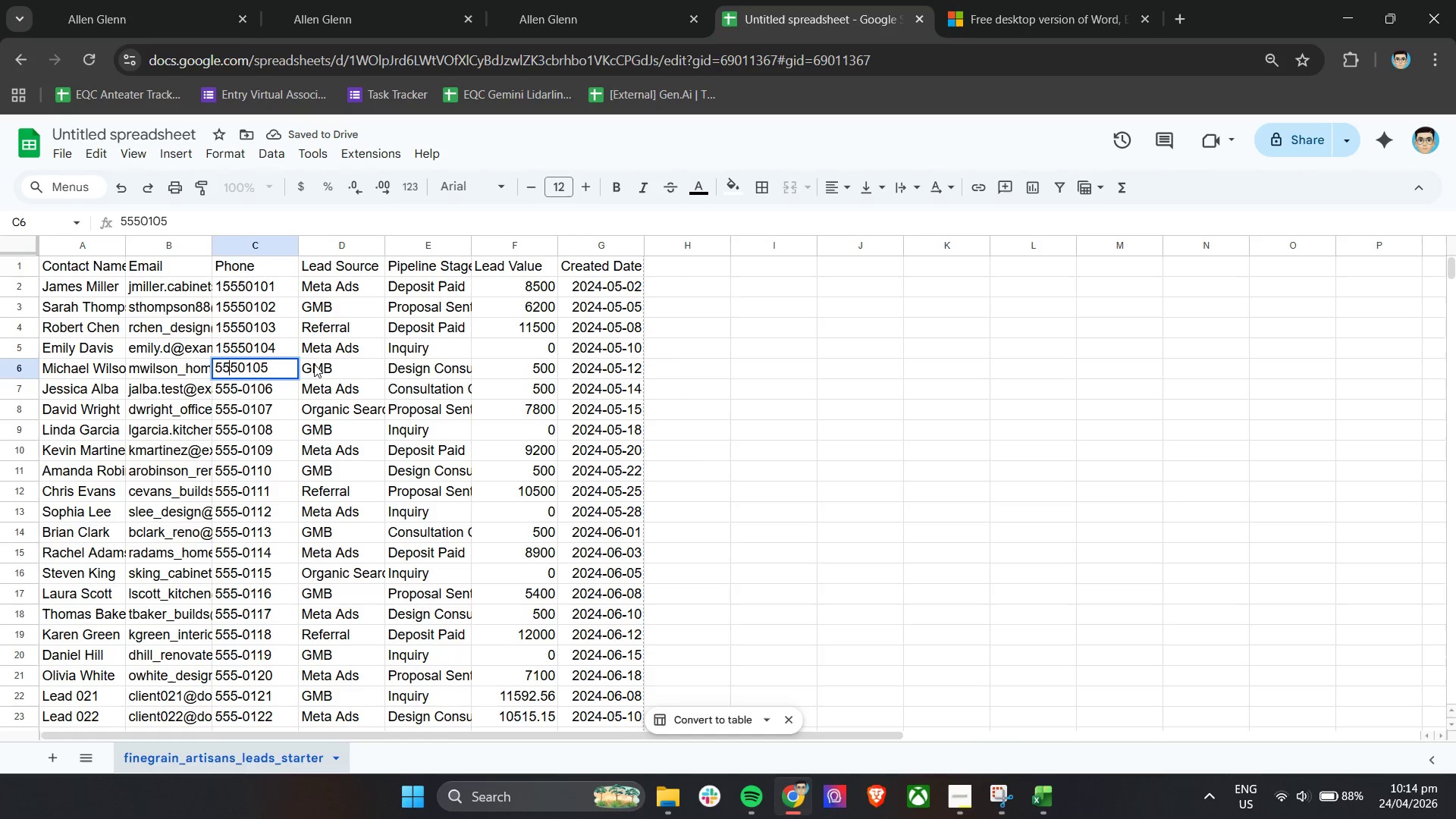 
key(ArrowLeft)
 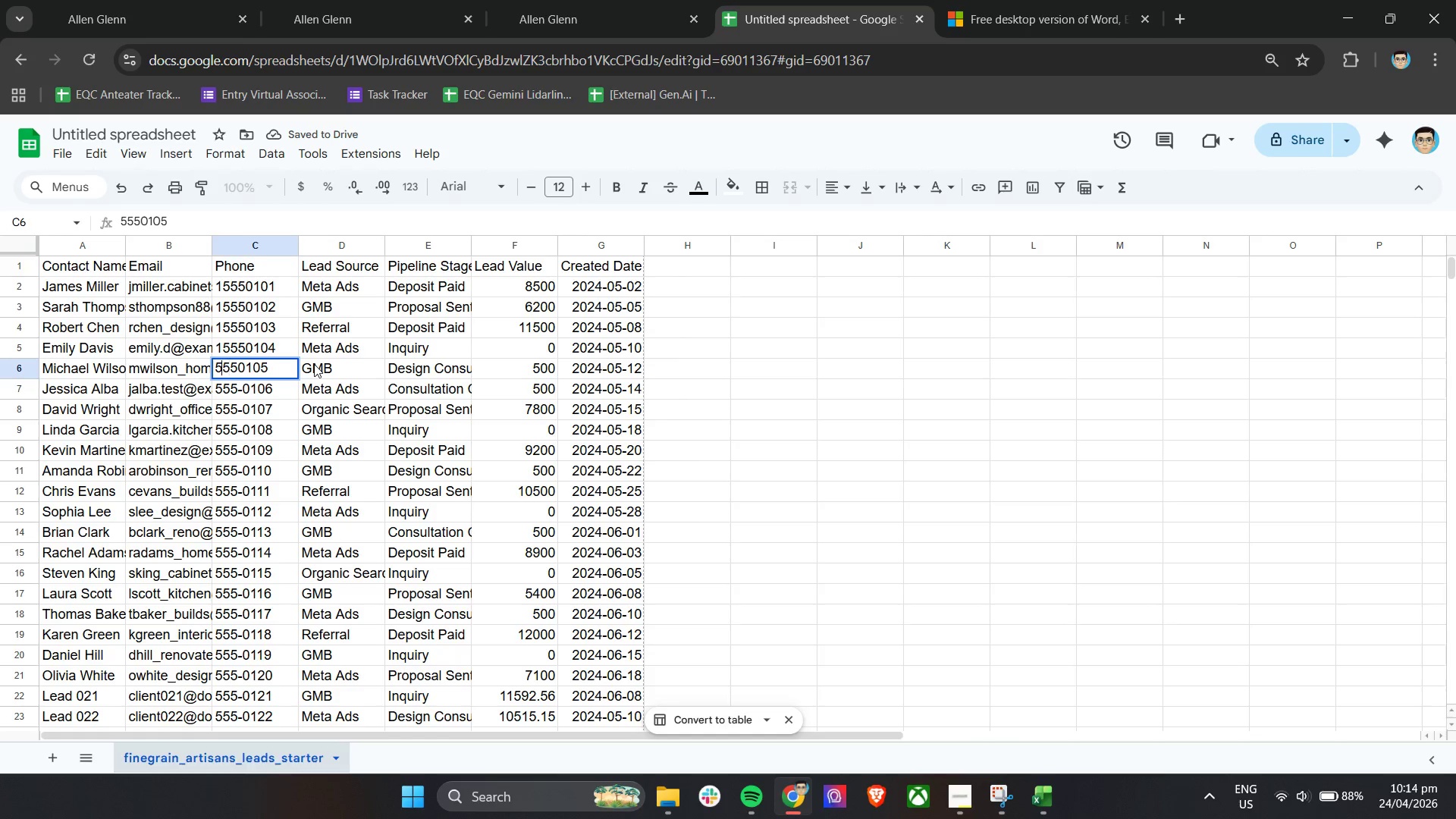 
key(ArrowLeft)
 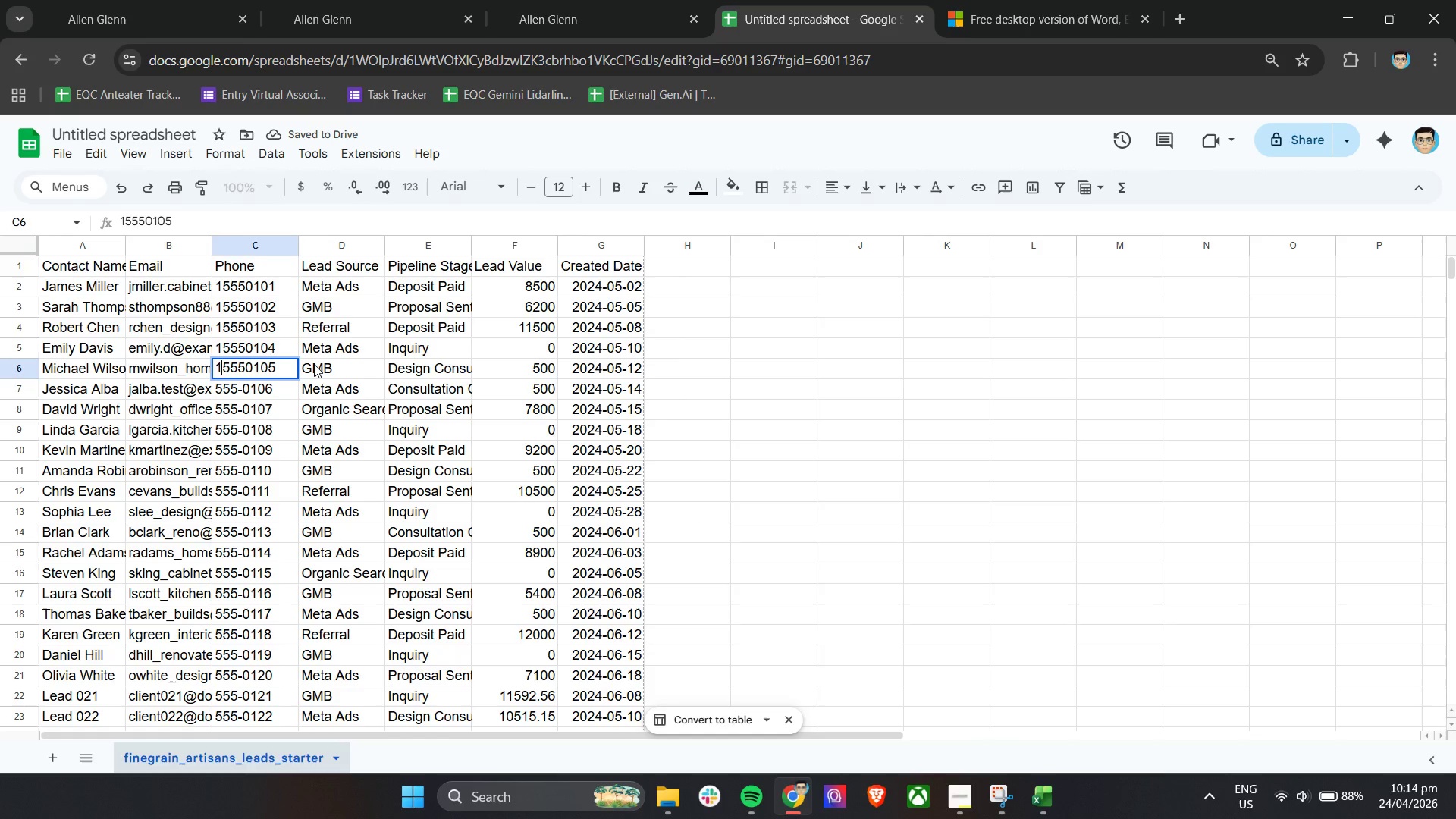 
key(1)
 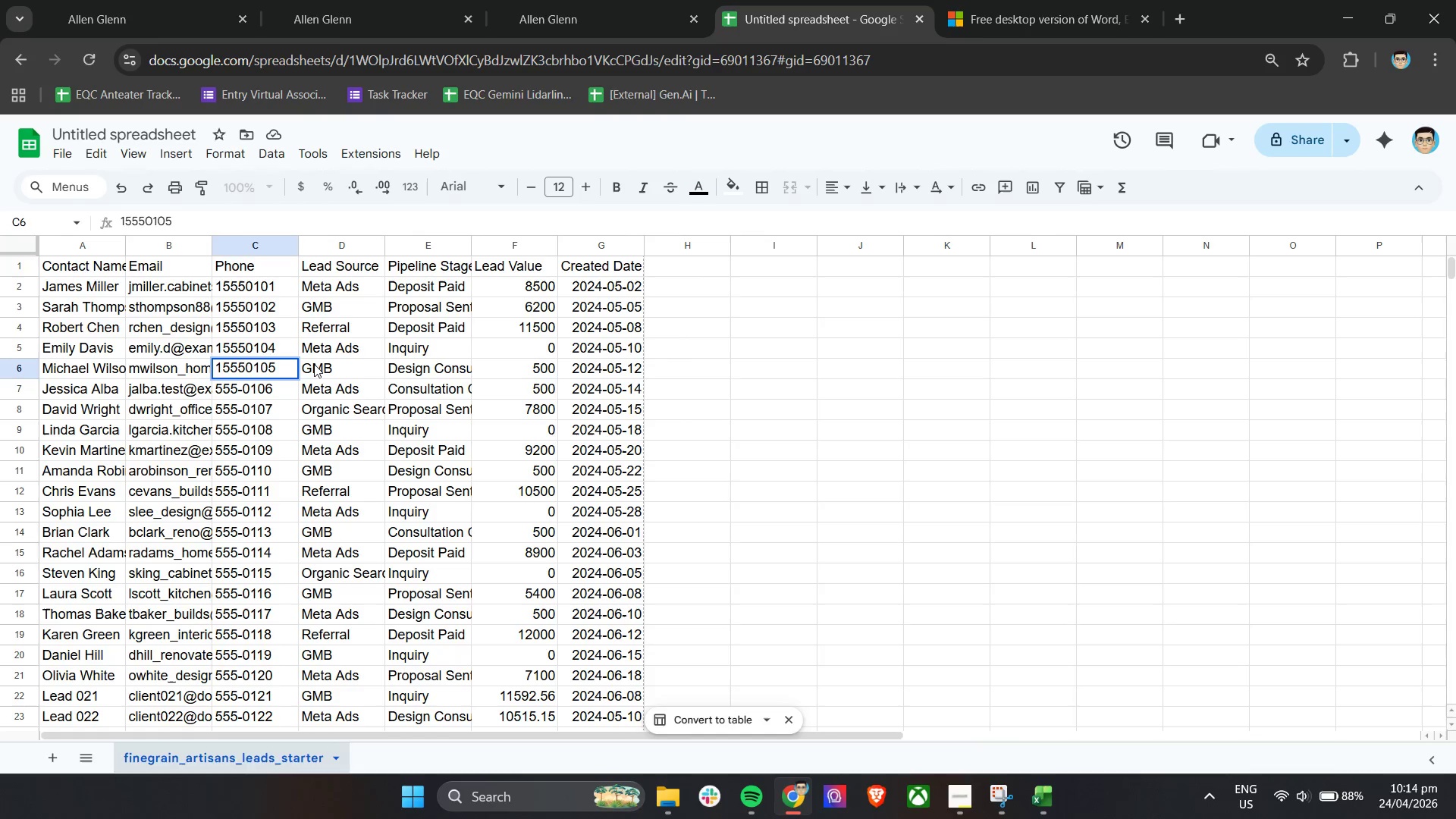 
key(ArrowDown)
 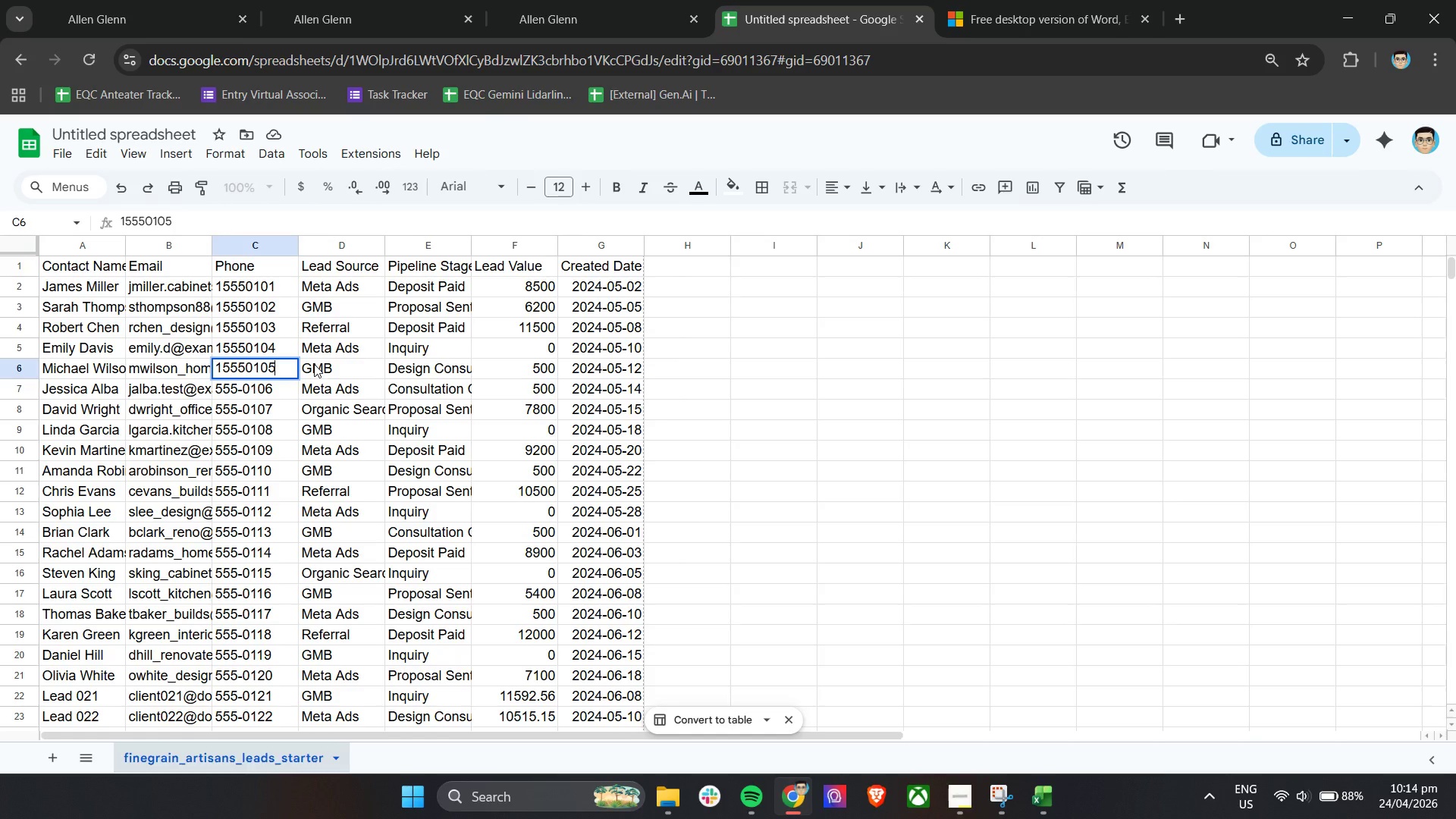 
key(Tab)
 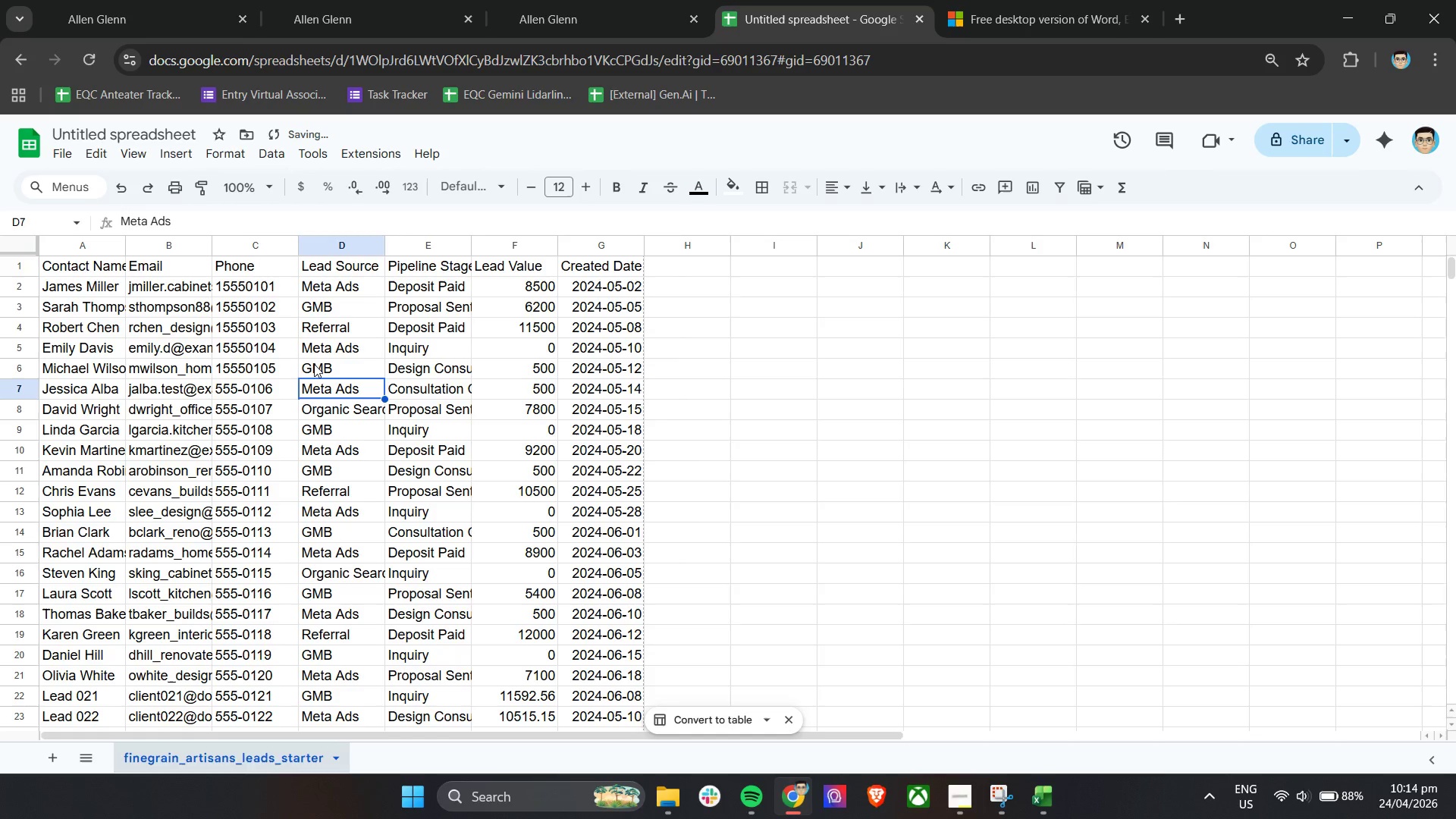 
key(ArrowDown)
 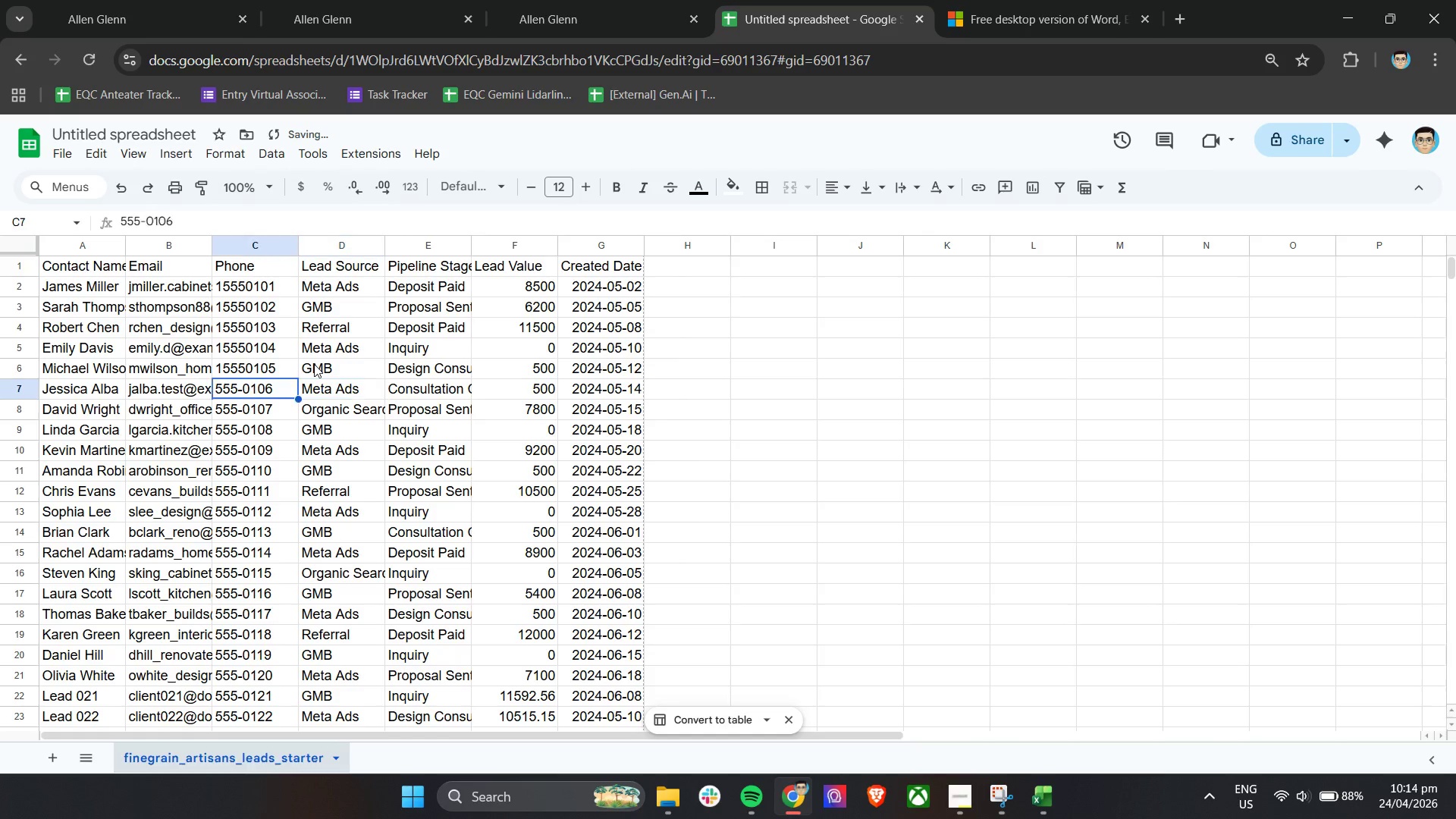 
key(ArrowLeft)
 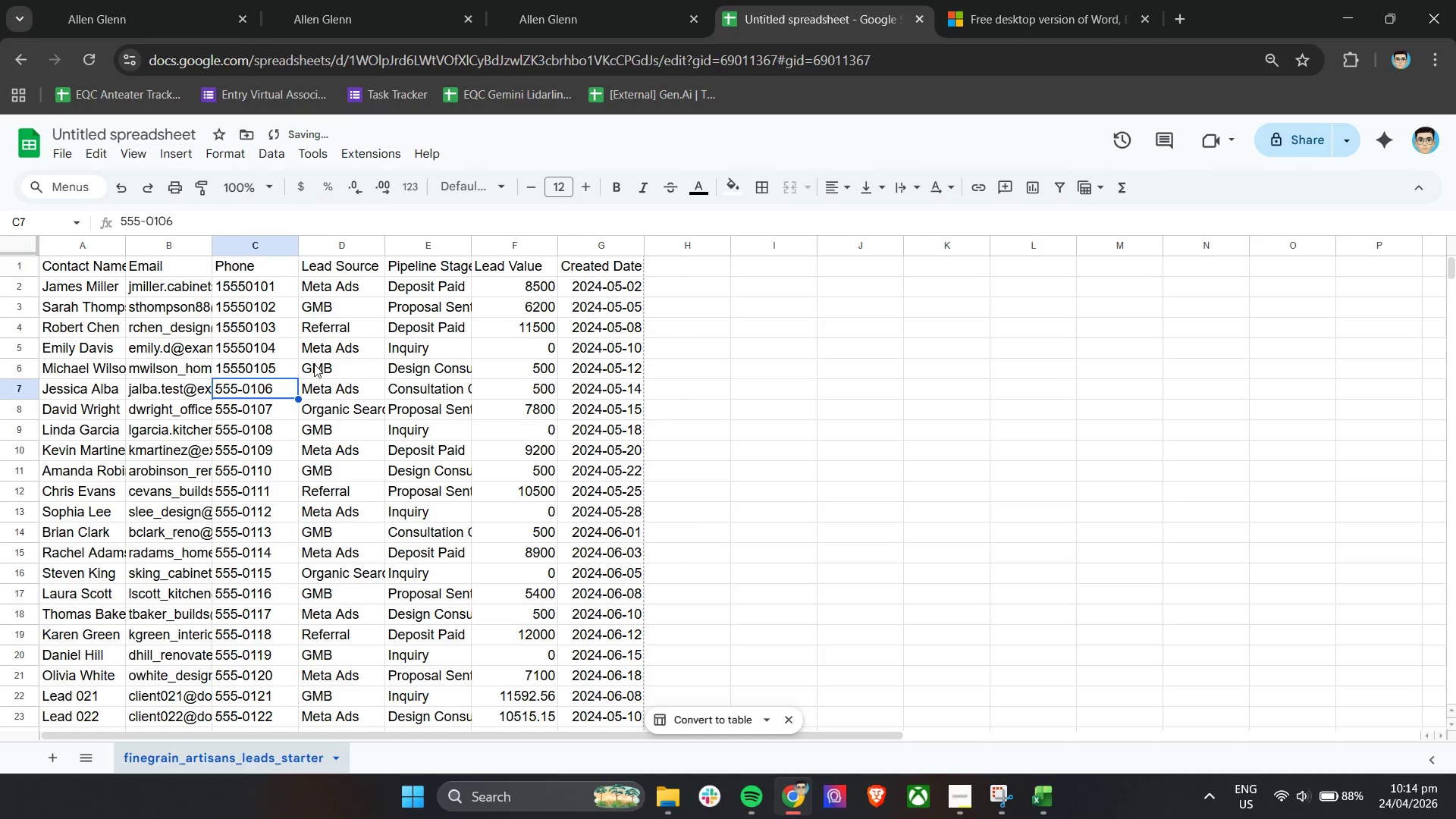 
key(Enter)
 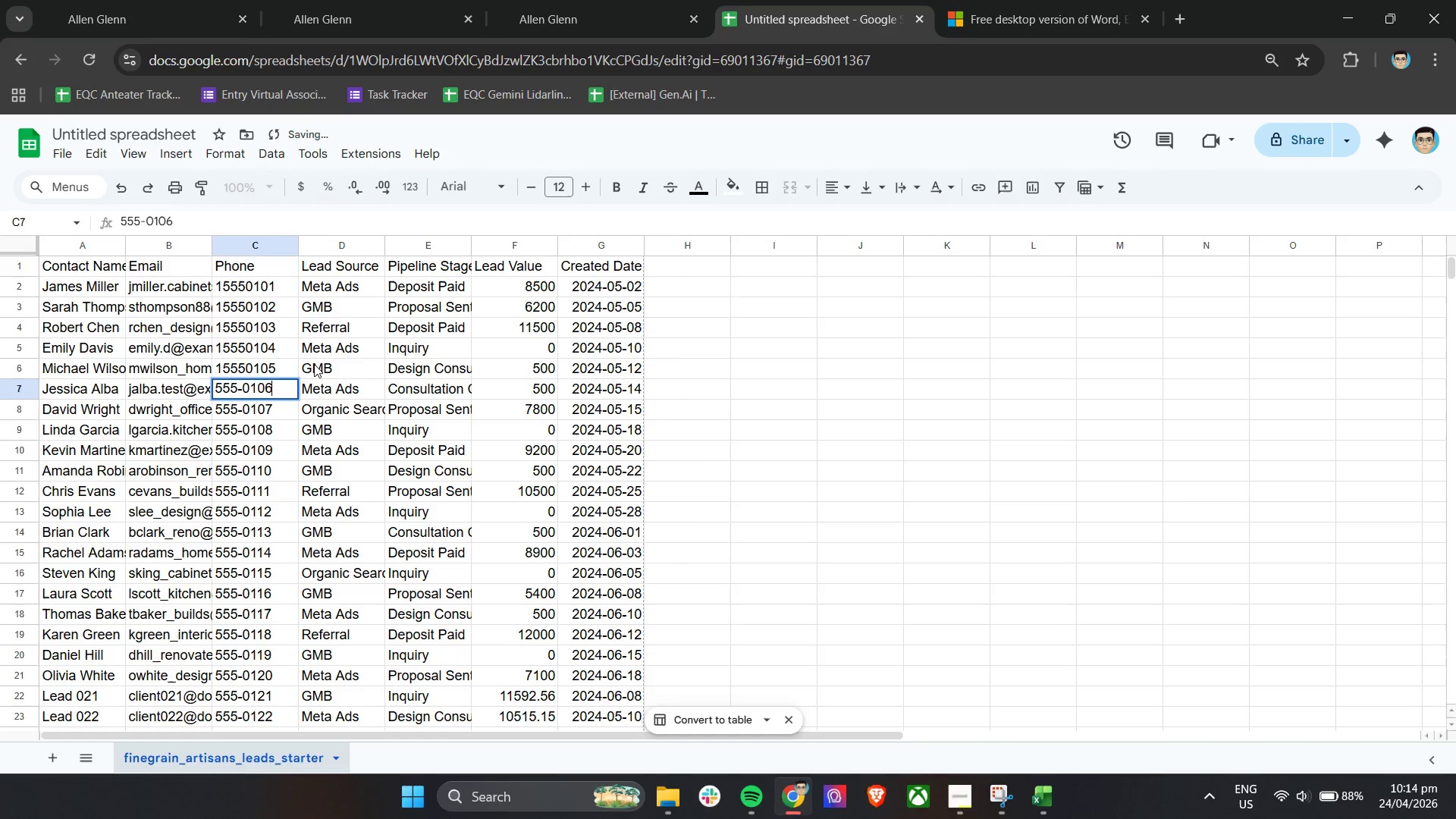 
key(ArrowLeft)
 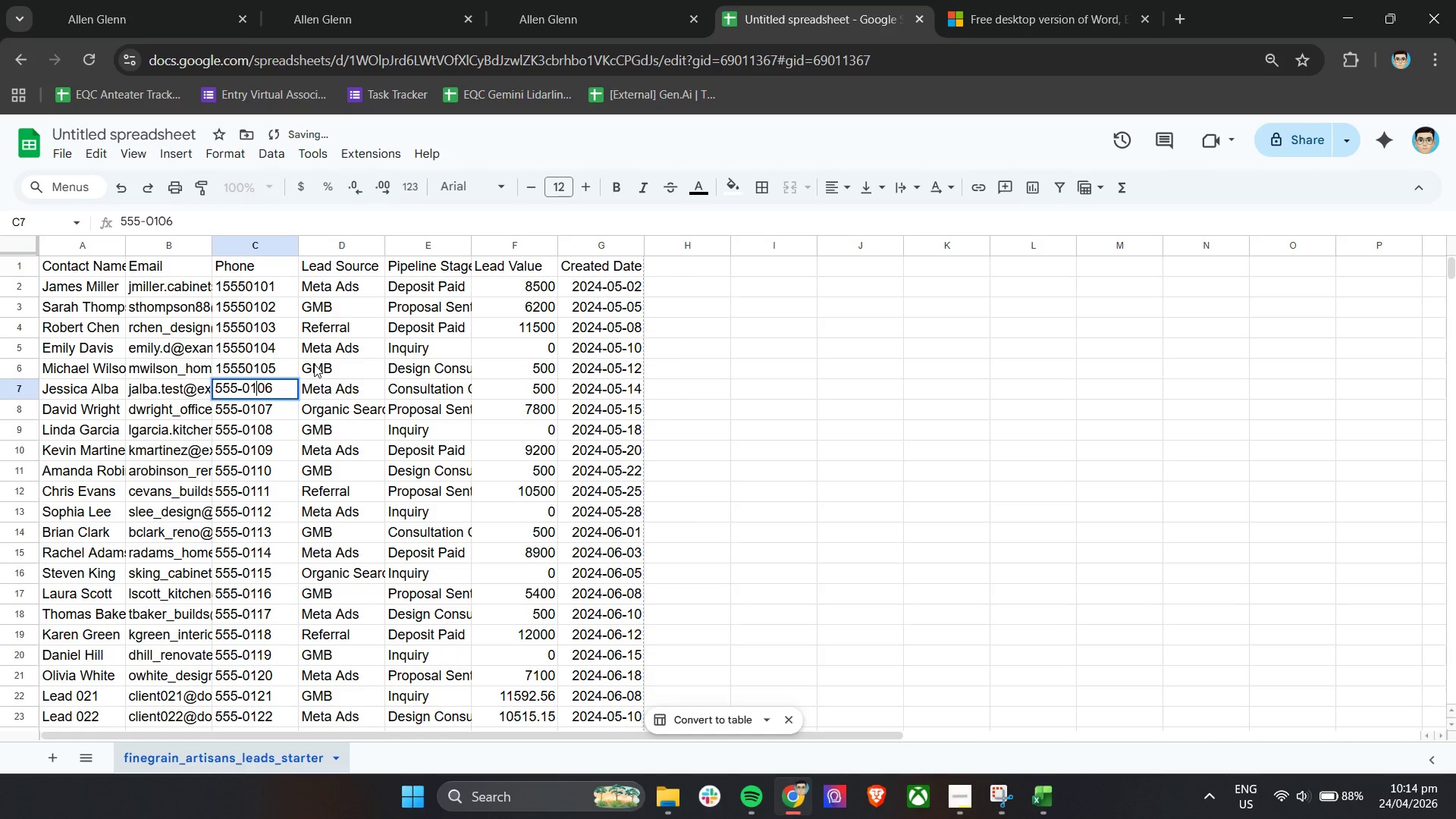 
key(ArrowLeft)
 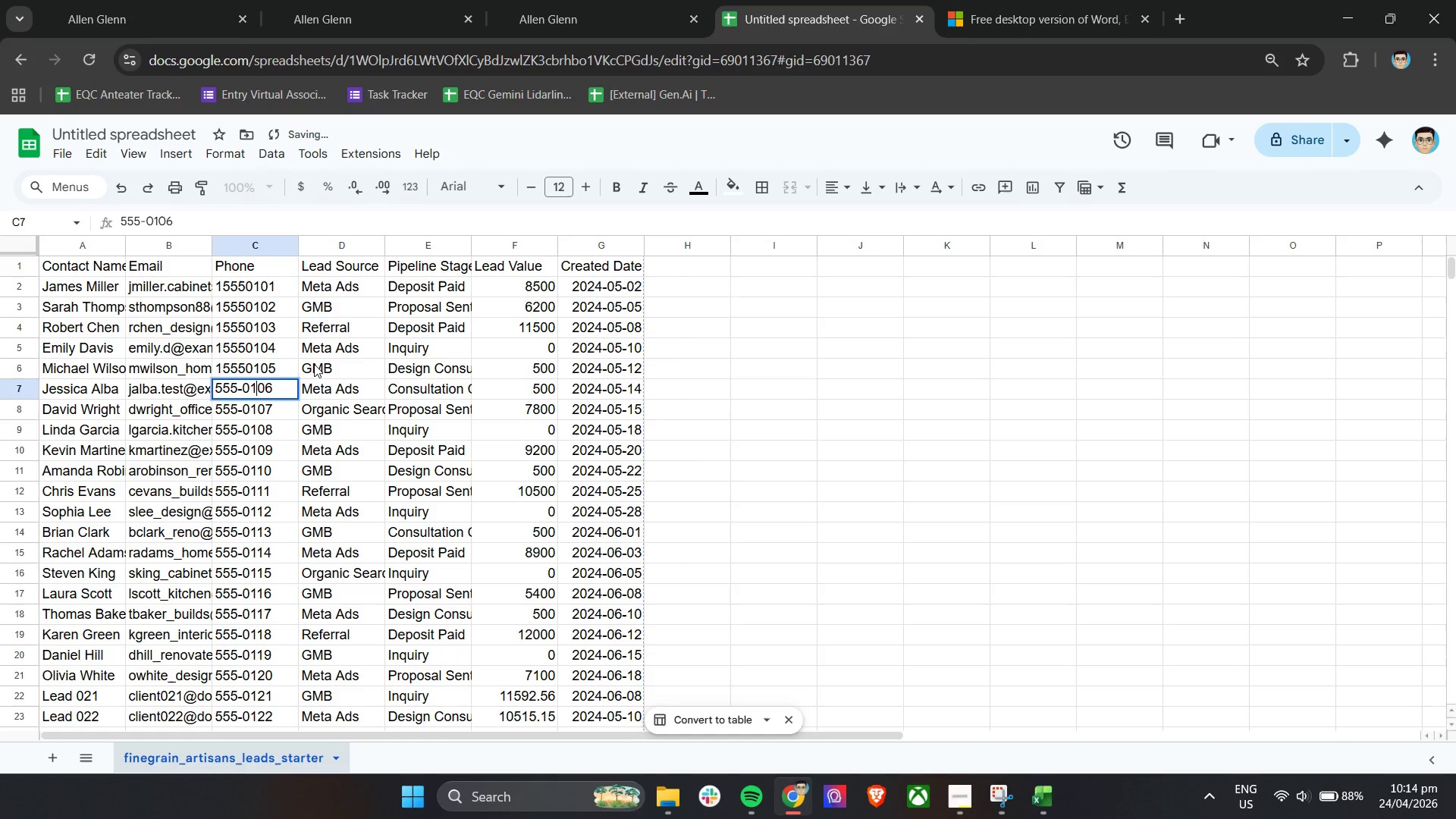 
key(ArrowLeft)
 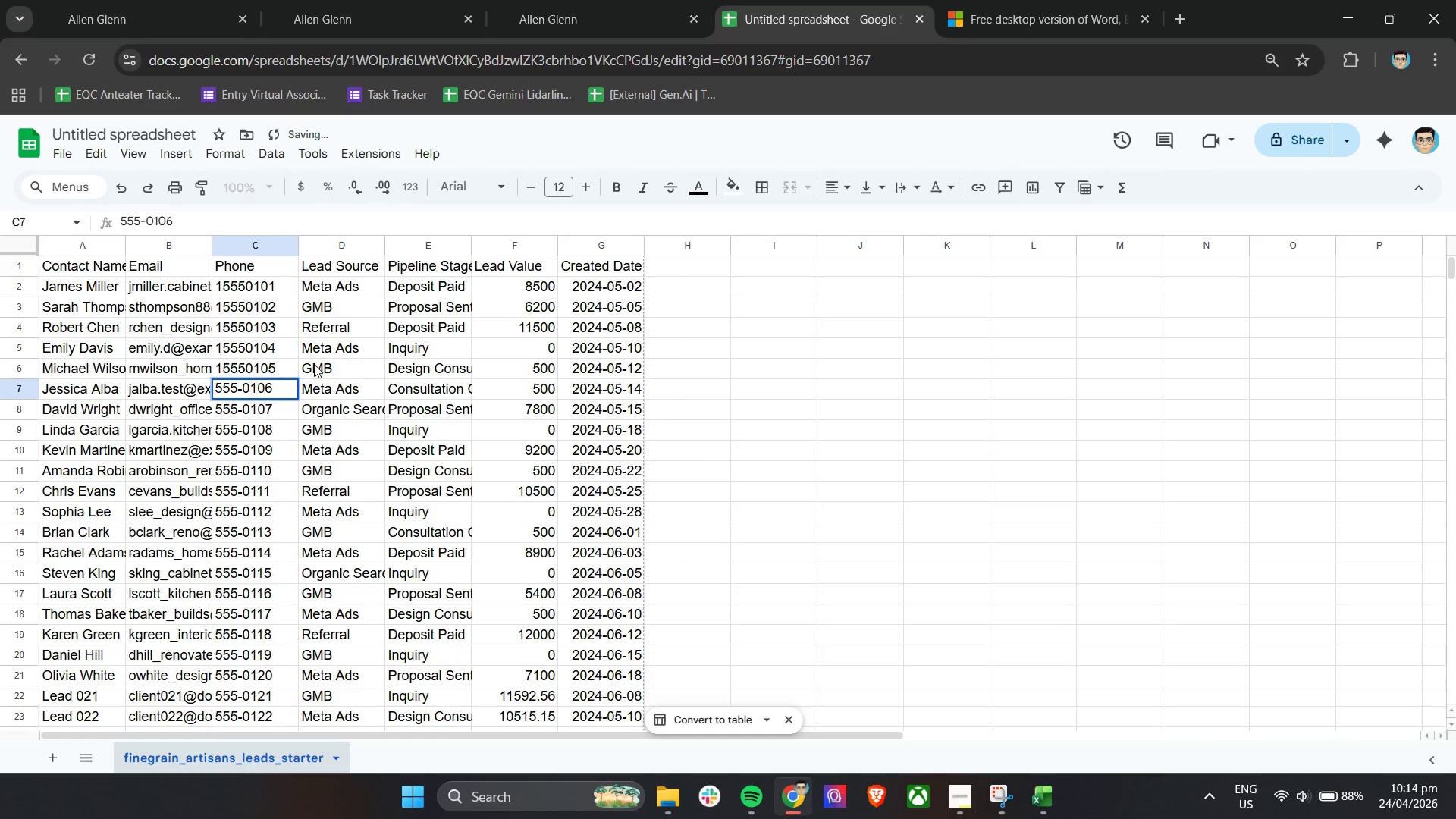 
key(ArrowLeft)
 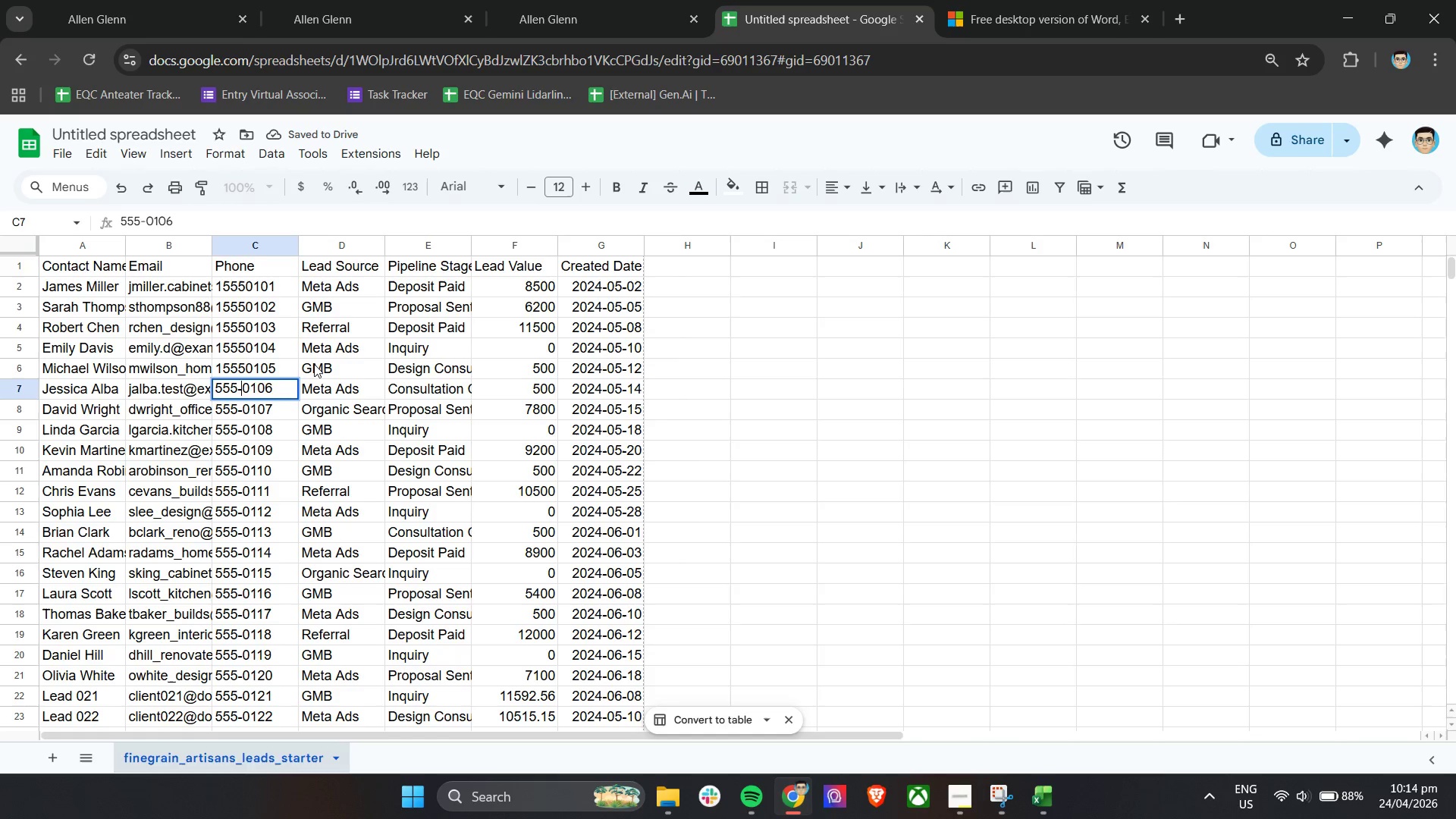 
key(Backspace)
 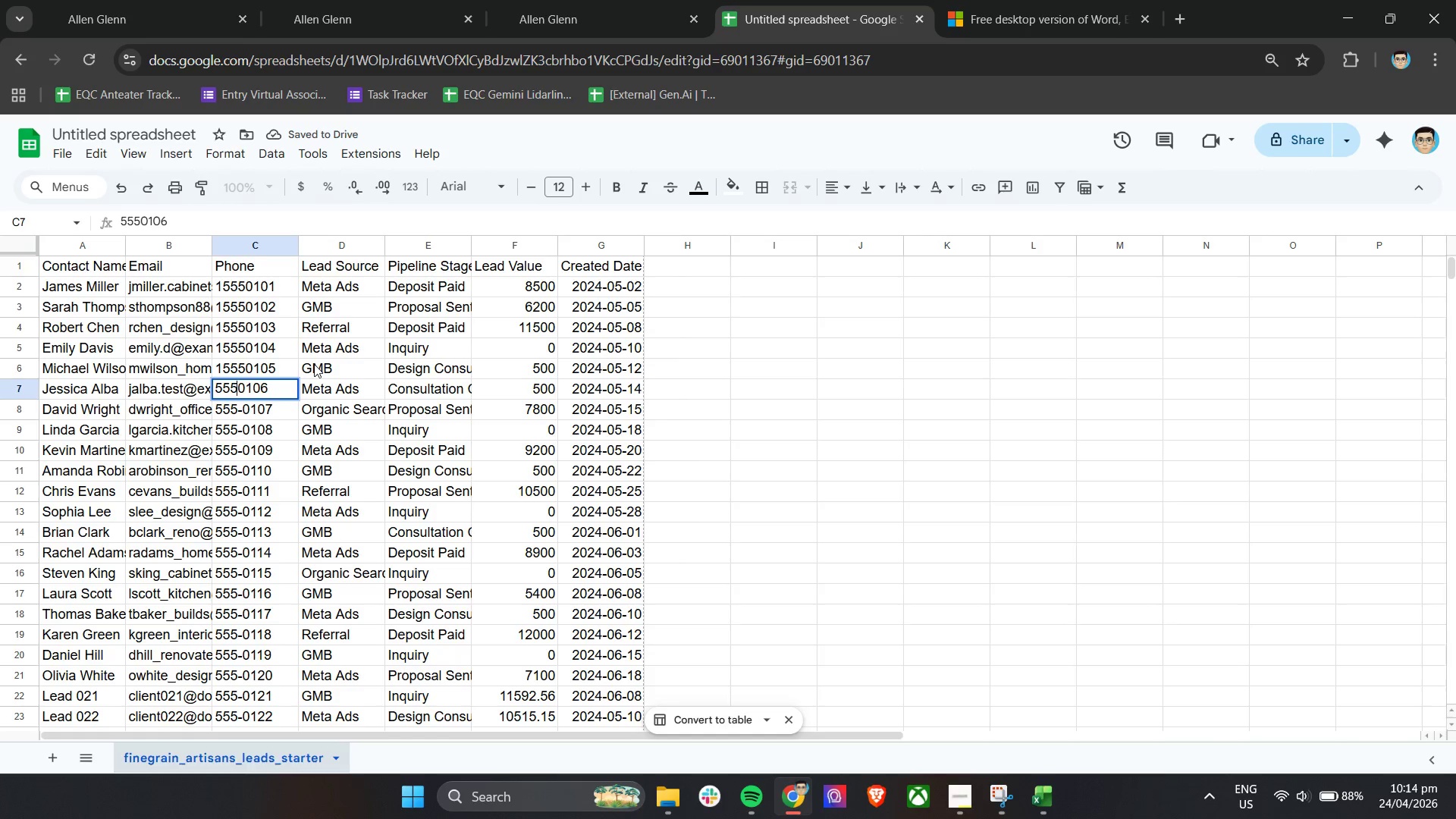 
key(ArrowLeft)
 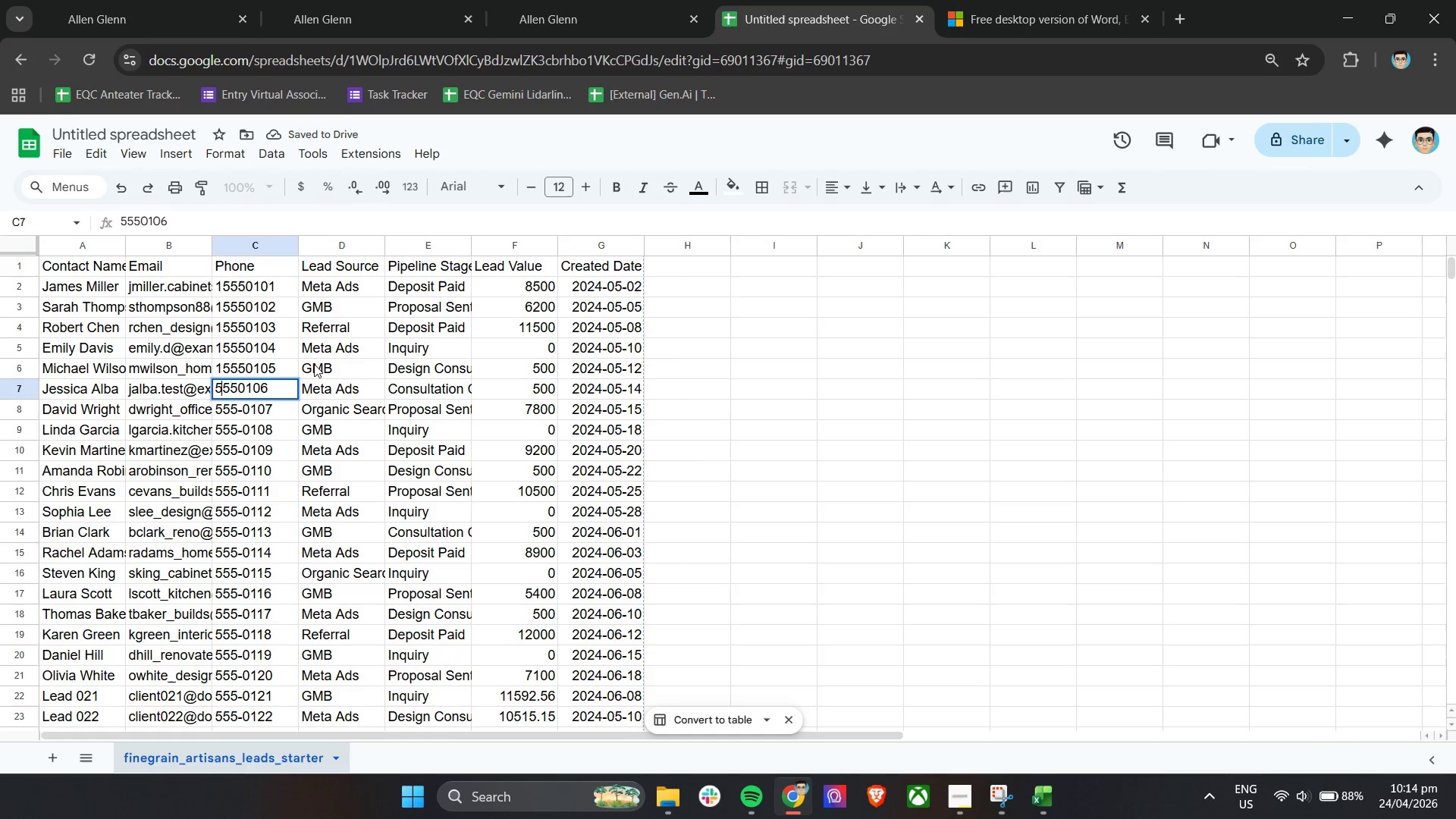 
key(ArrowLeft)
 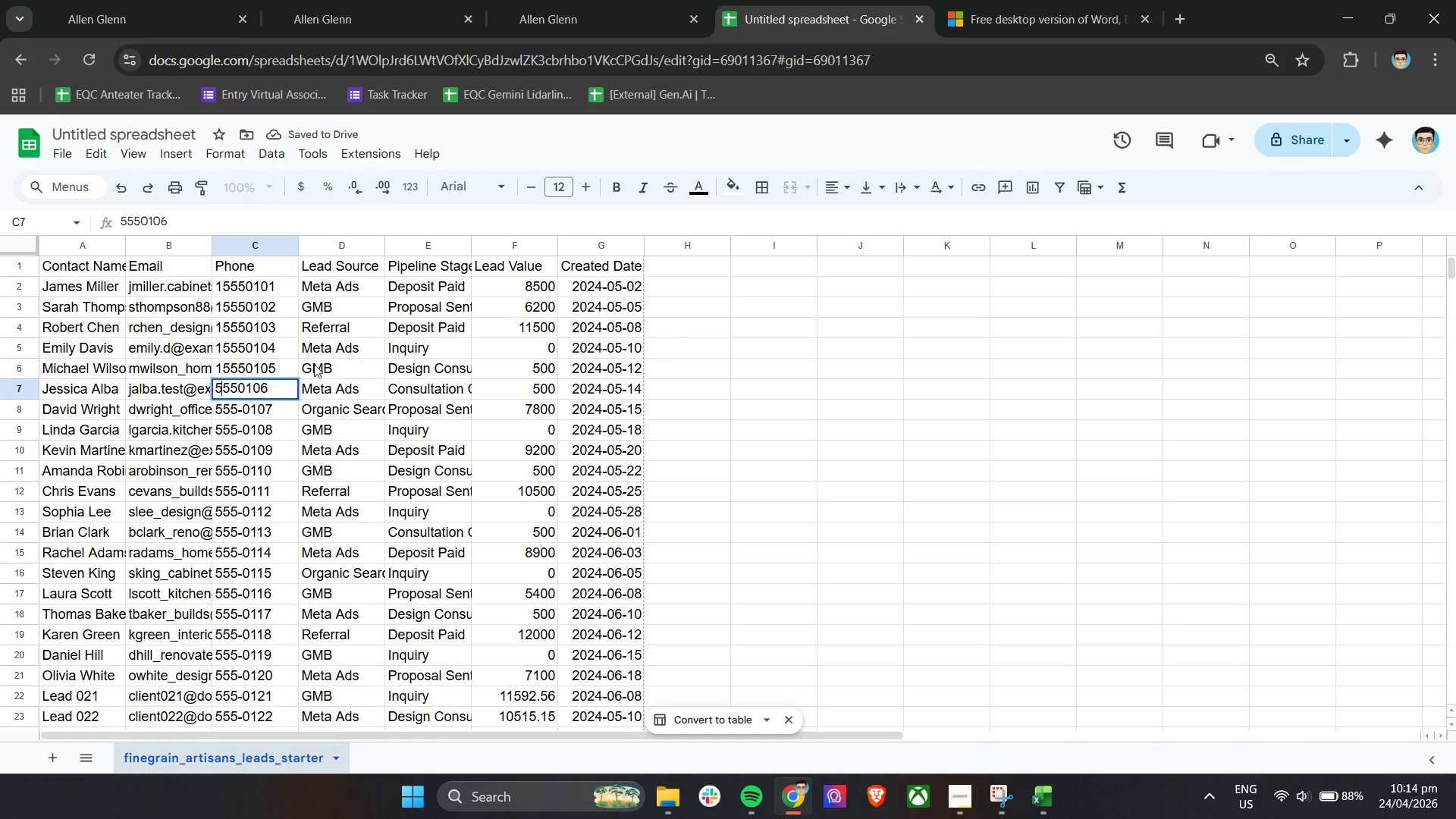 
key(ArrowLeft)
 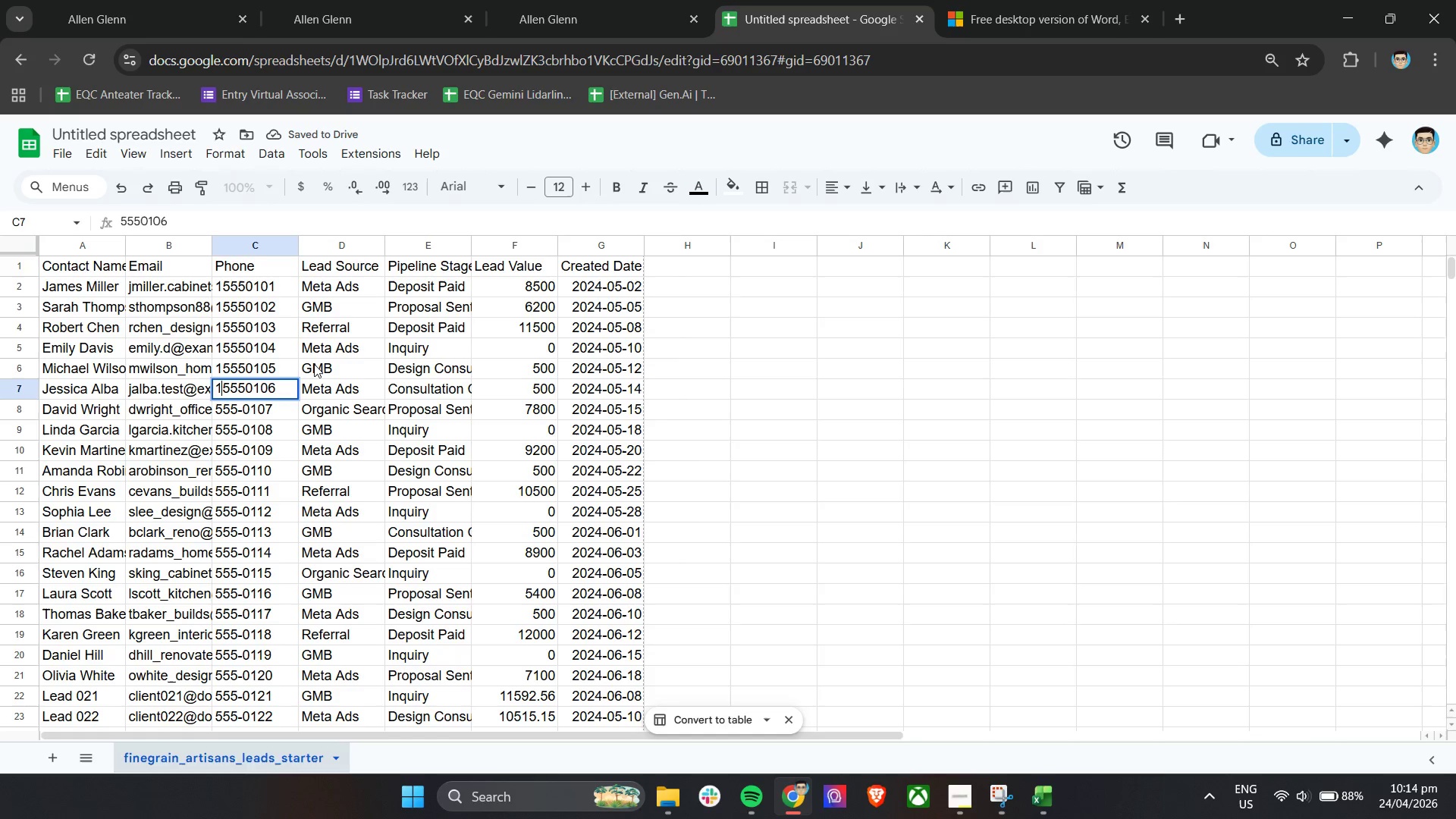 
key(1)
 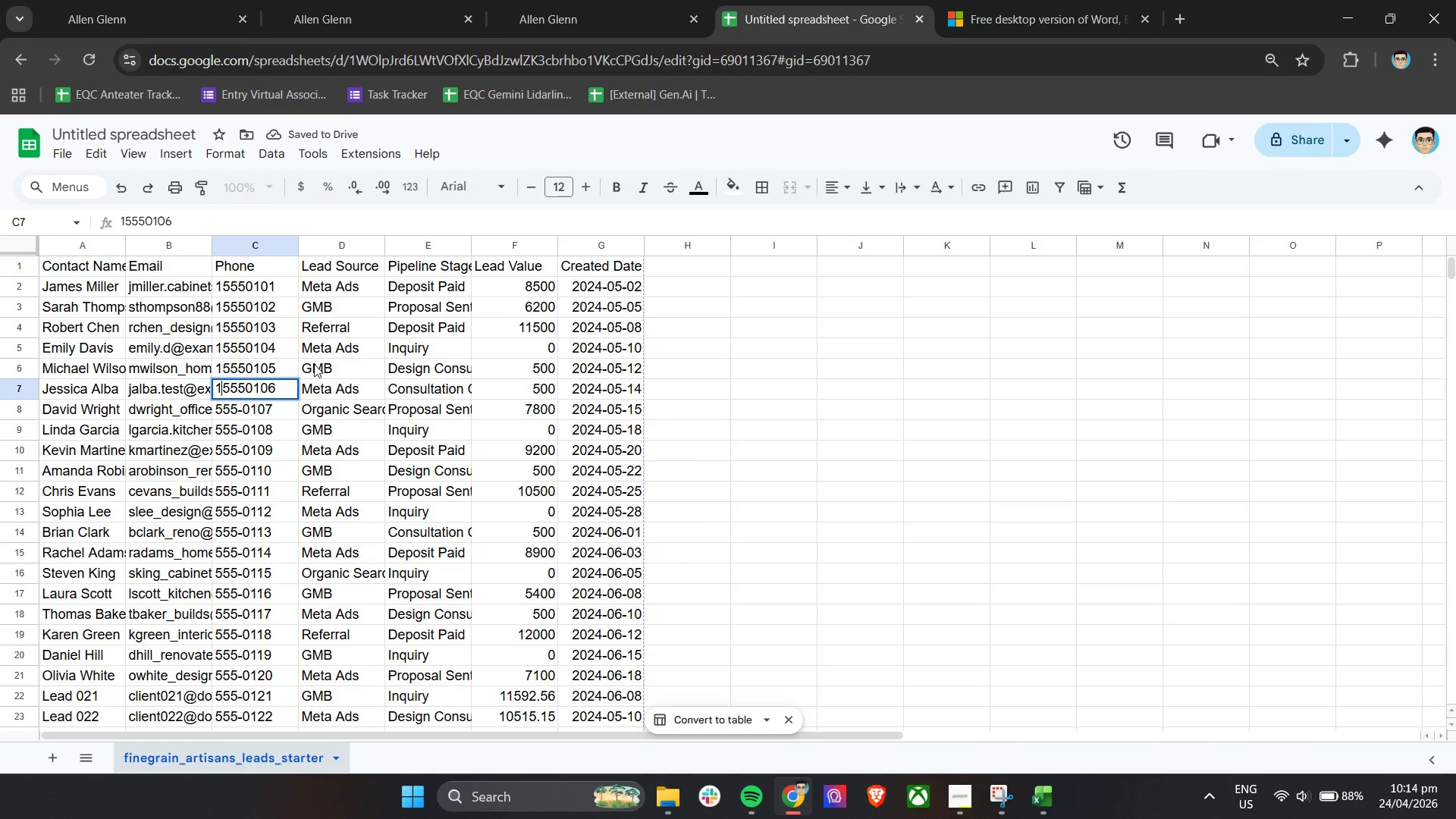 
key(Enter)
 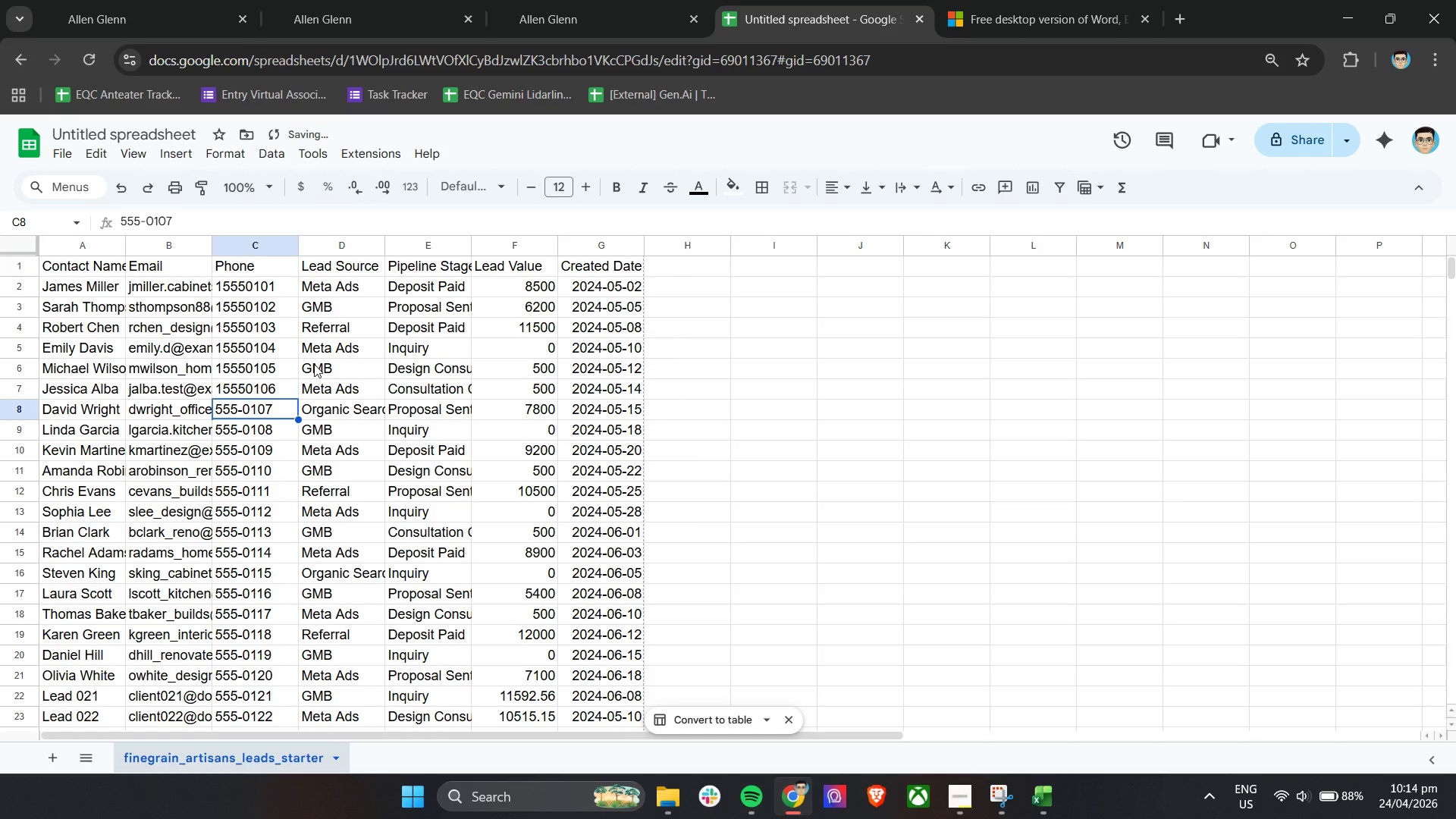 
key(Enter)
 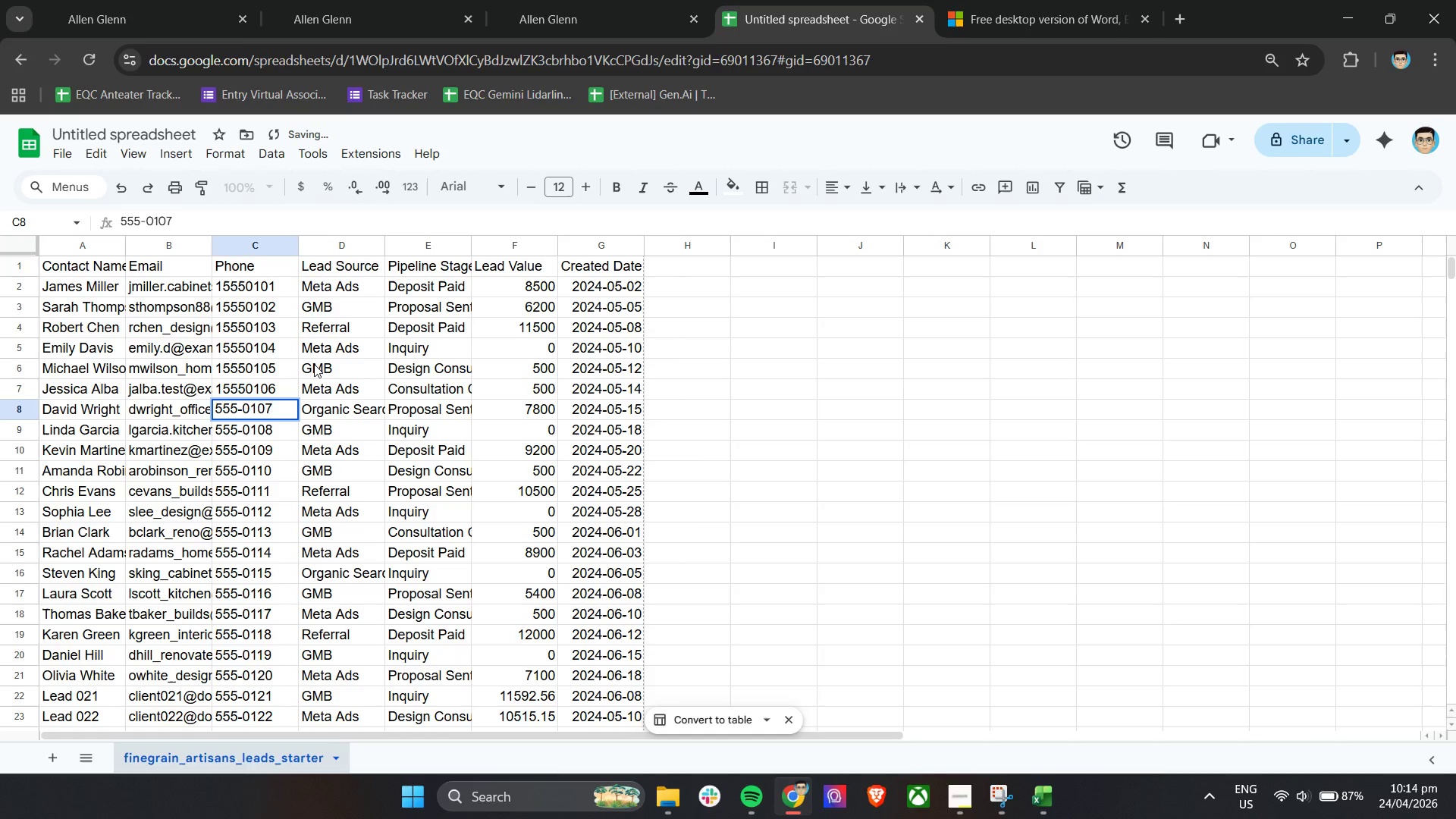 
key(ArrowLeft)
 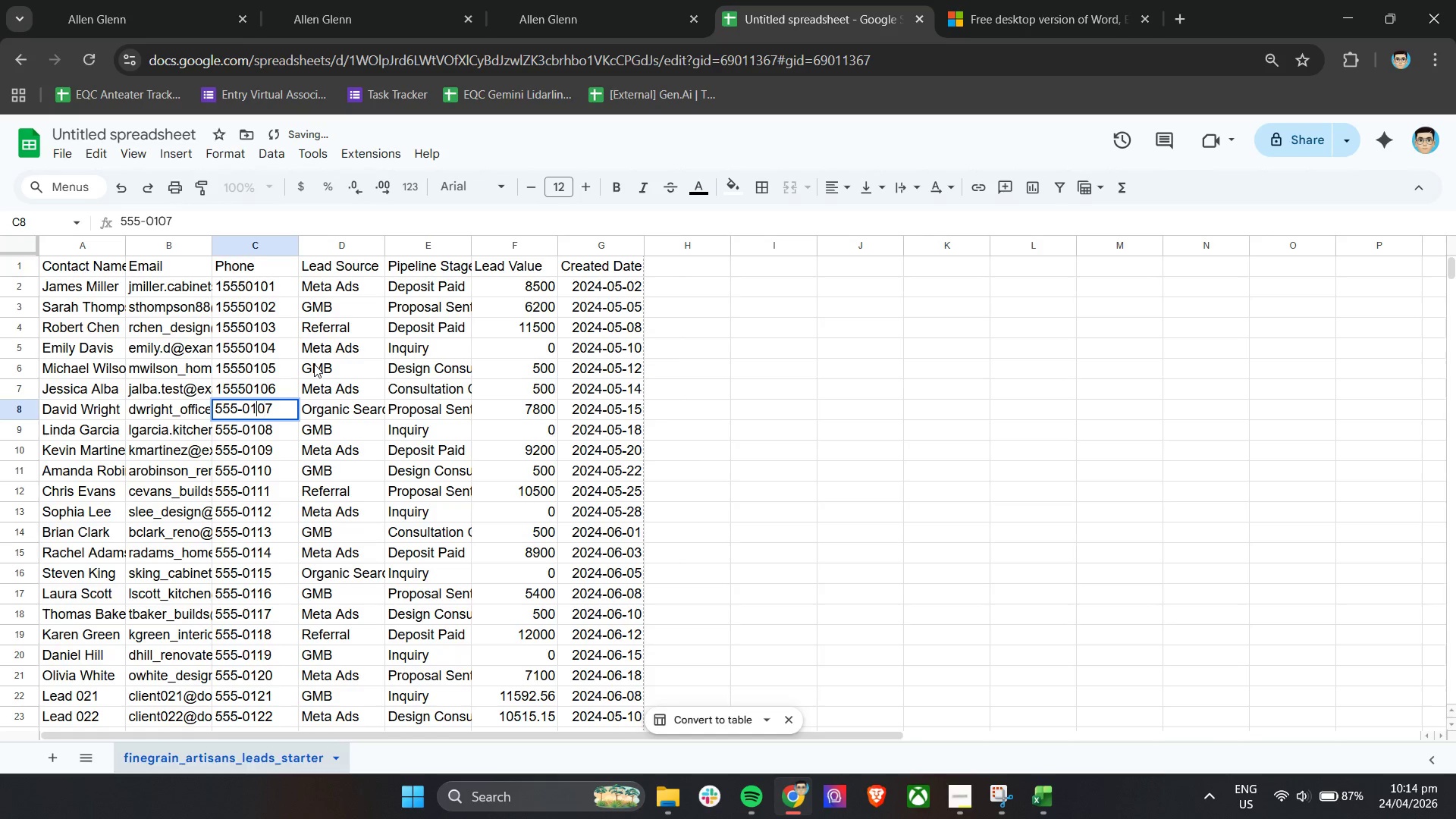 
key(ArrowLeft)
 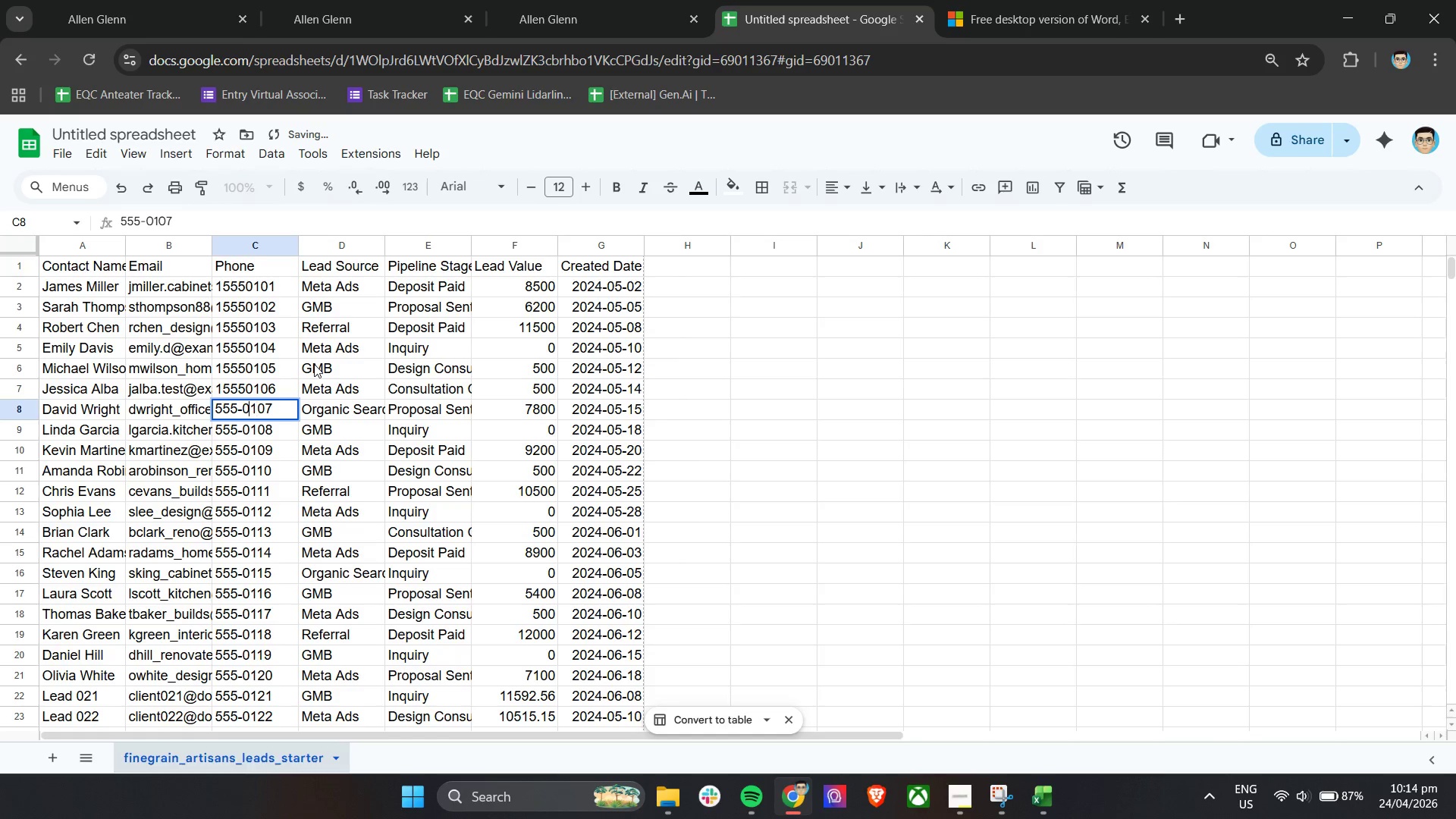 
key(ArrowLeft)
 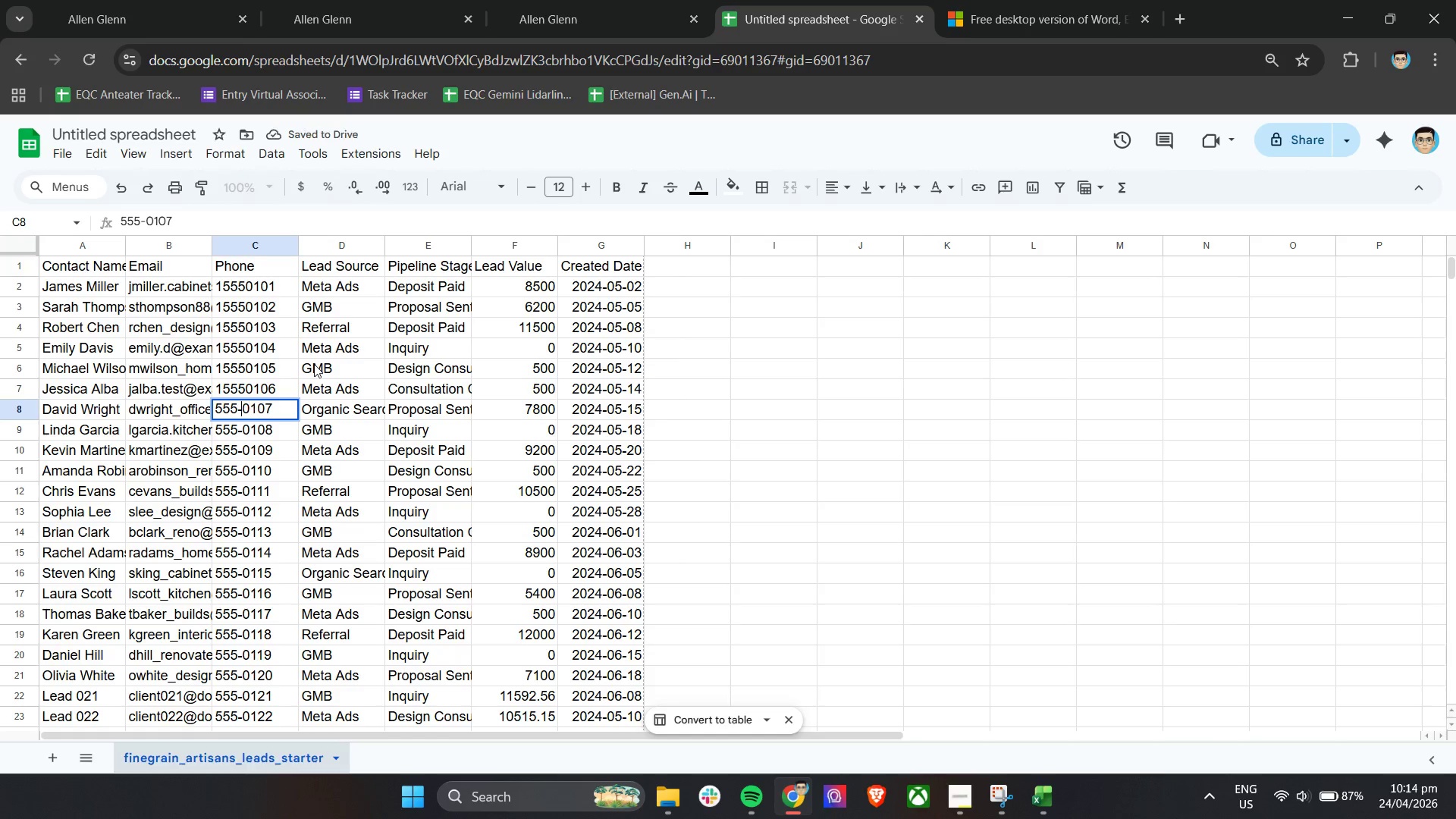 
key(ArrowLeft)
 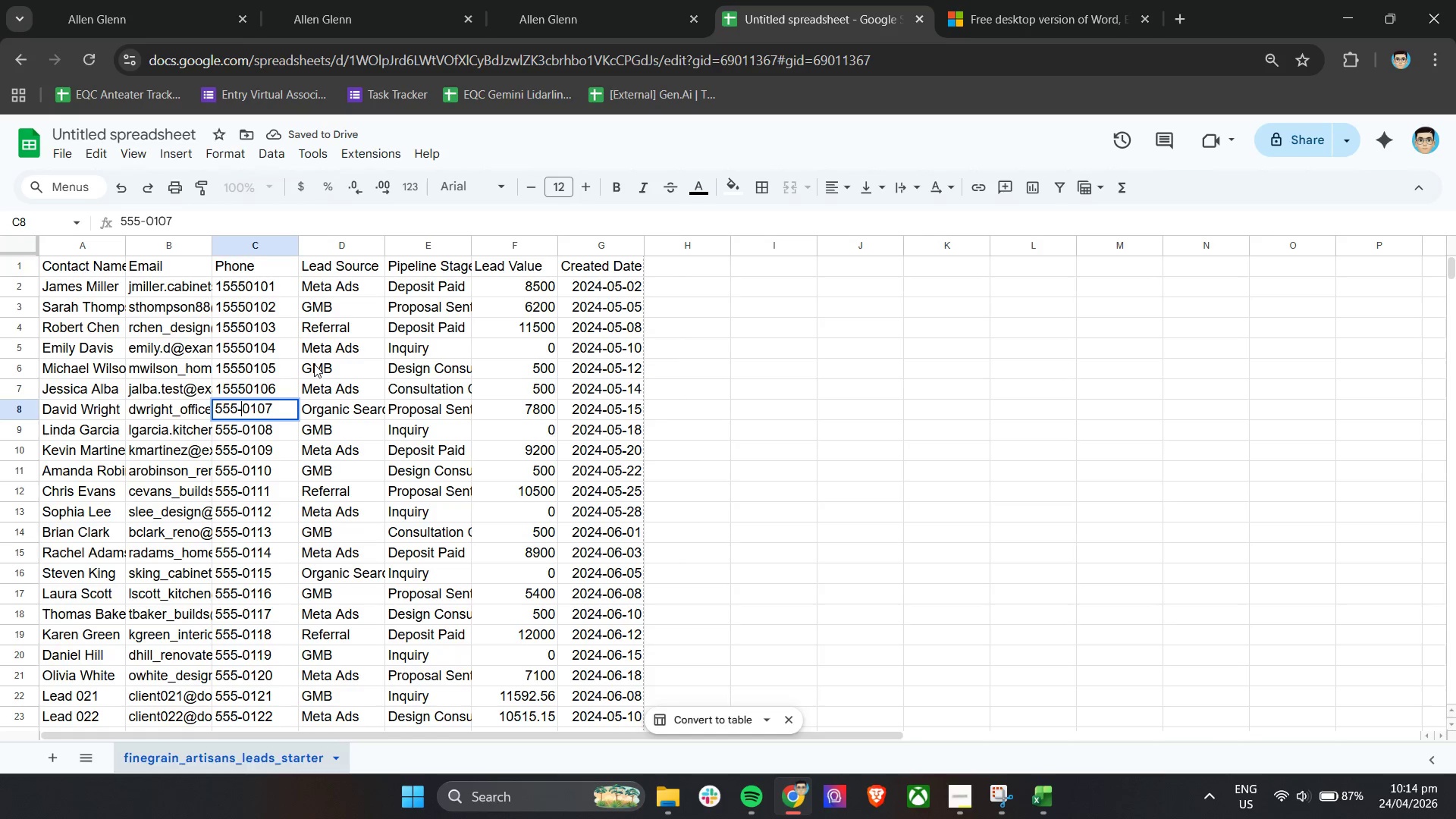 
key(Backspace)
 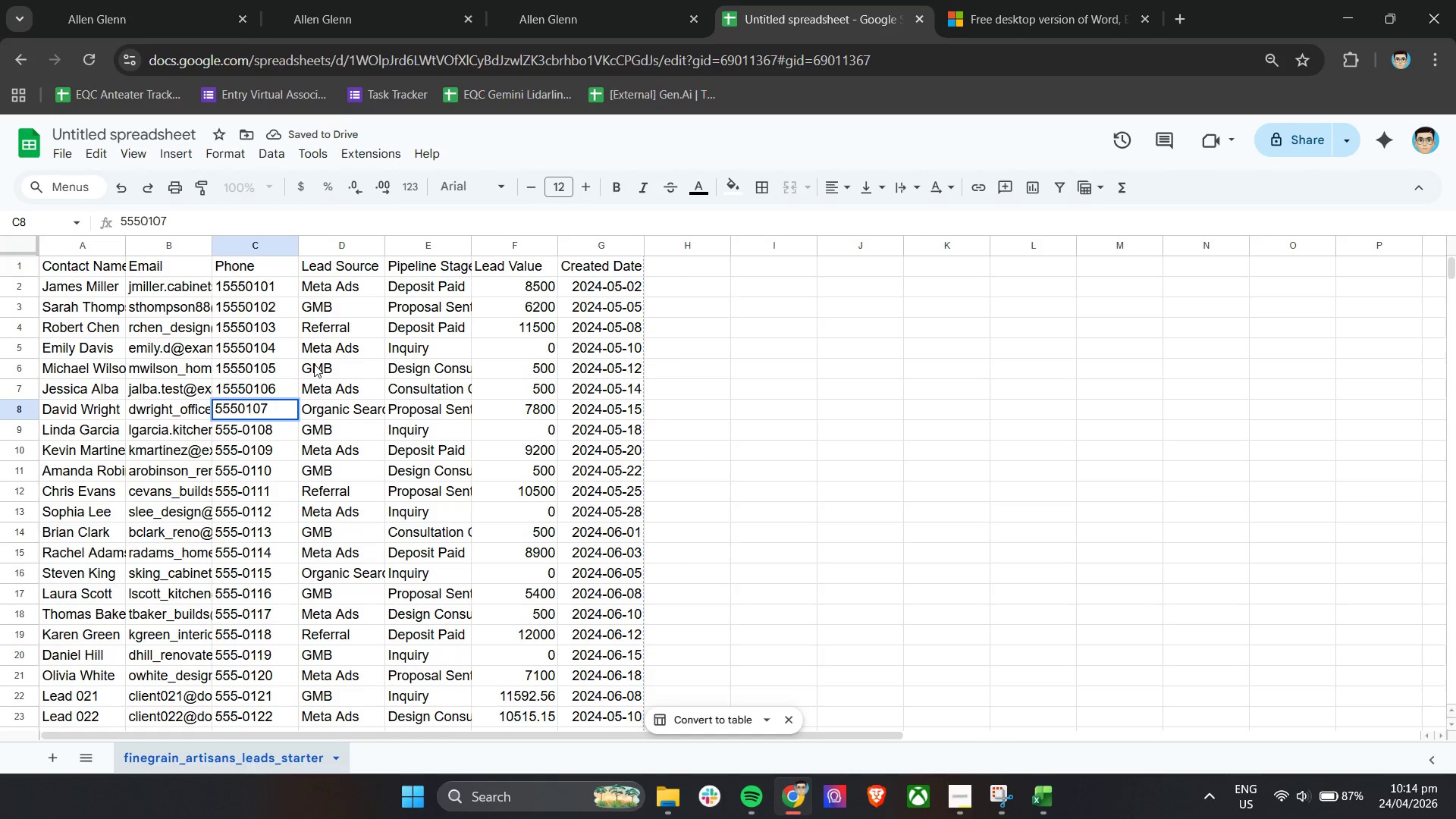 
key(ArrowLeft)
 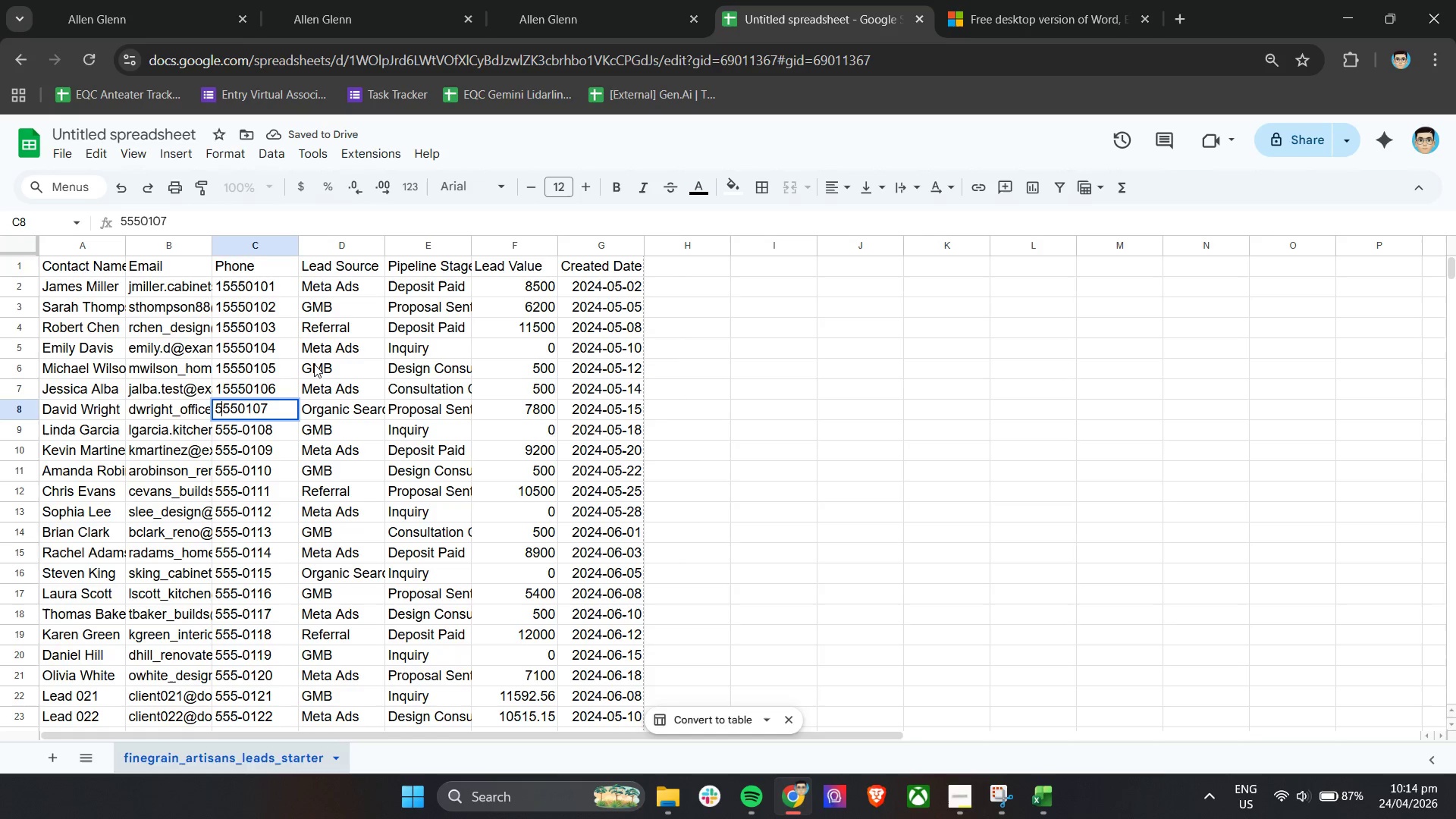 
key(ArrowLeft)
 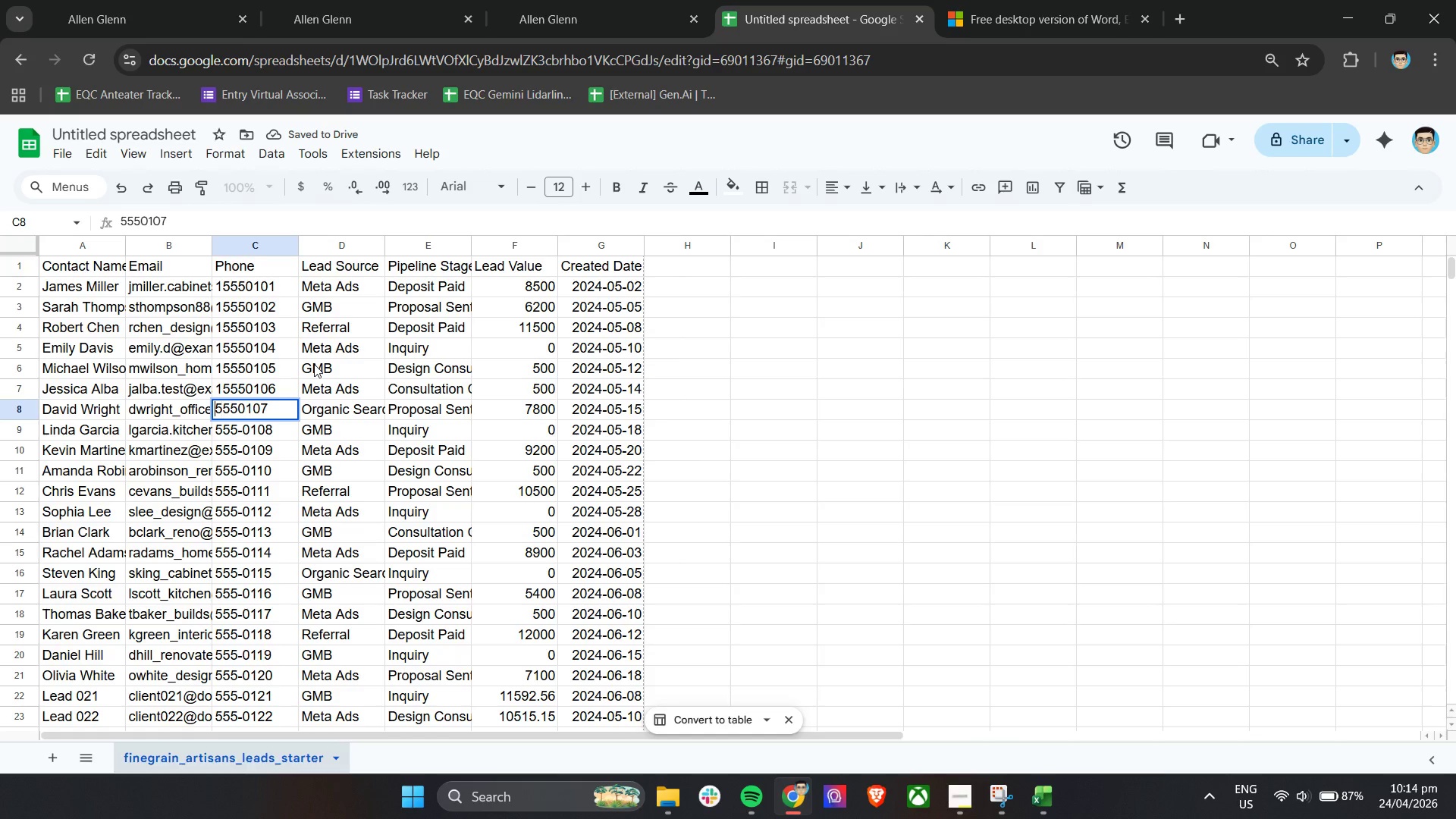 
key(ArrowLeft)
 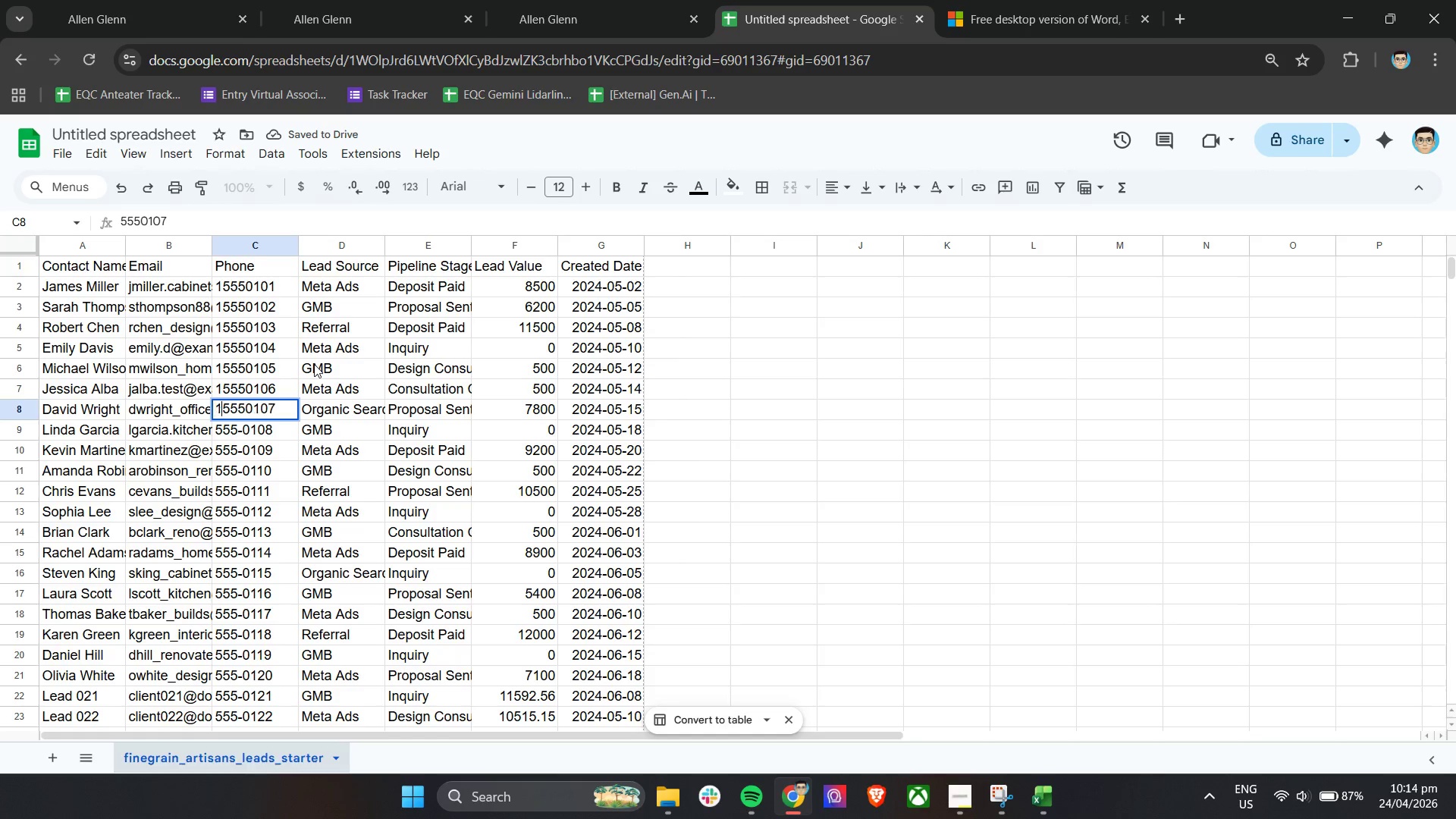 
key(1)
 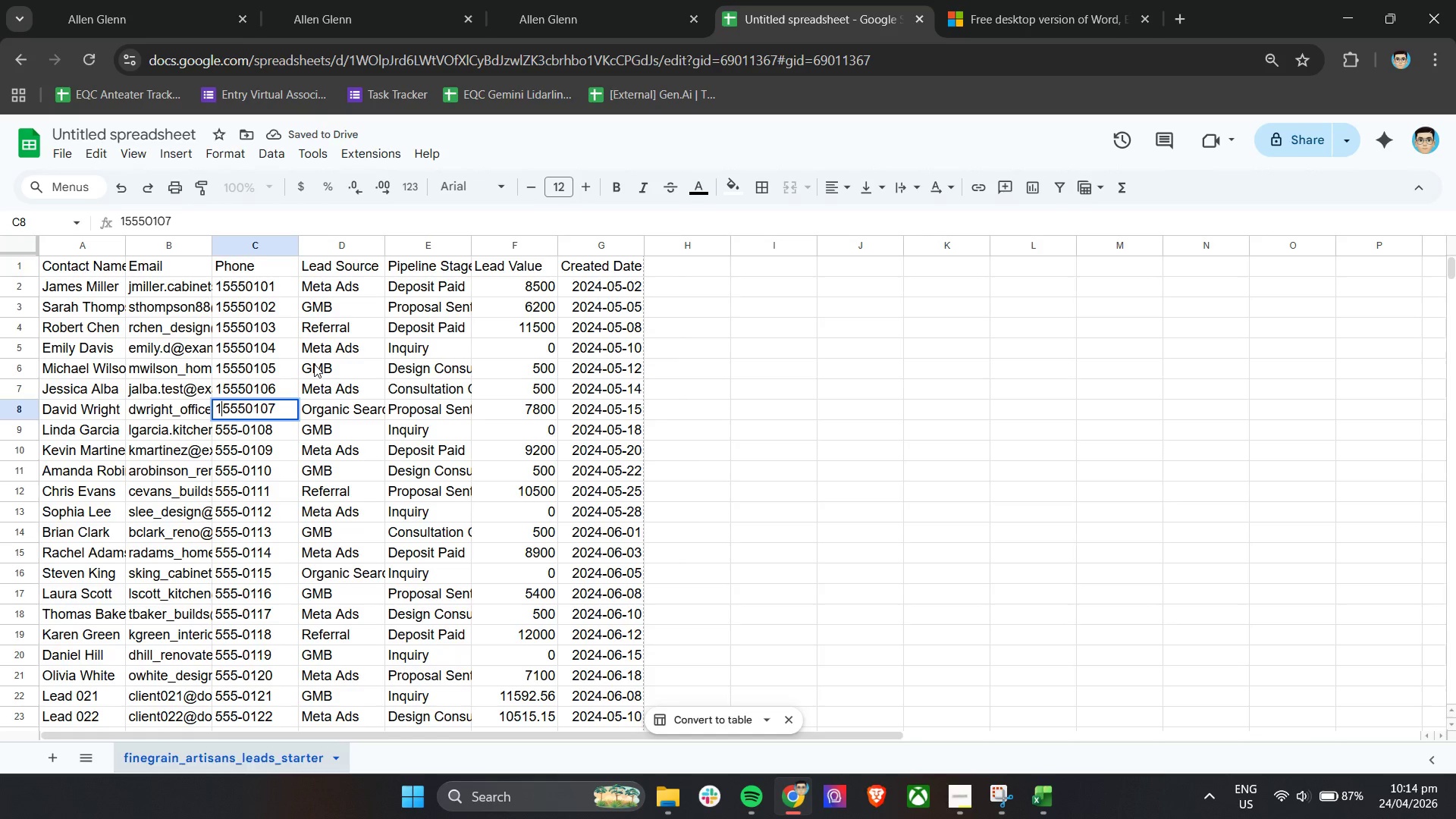 
key(Enter)
 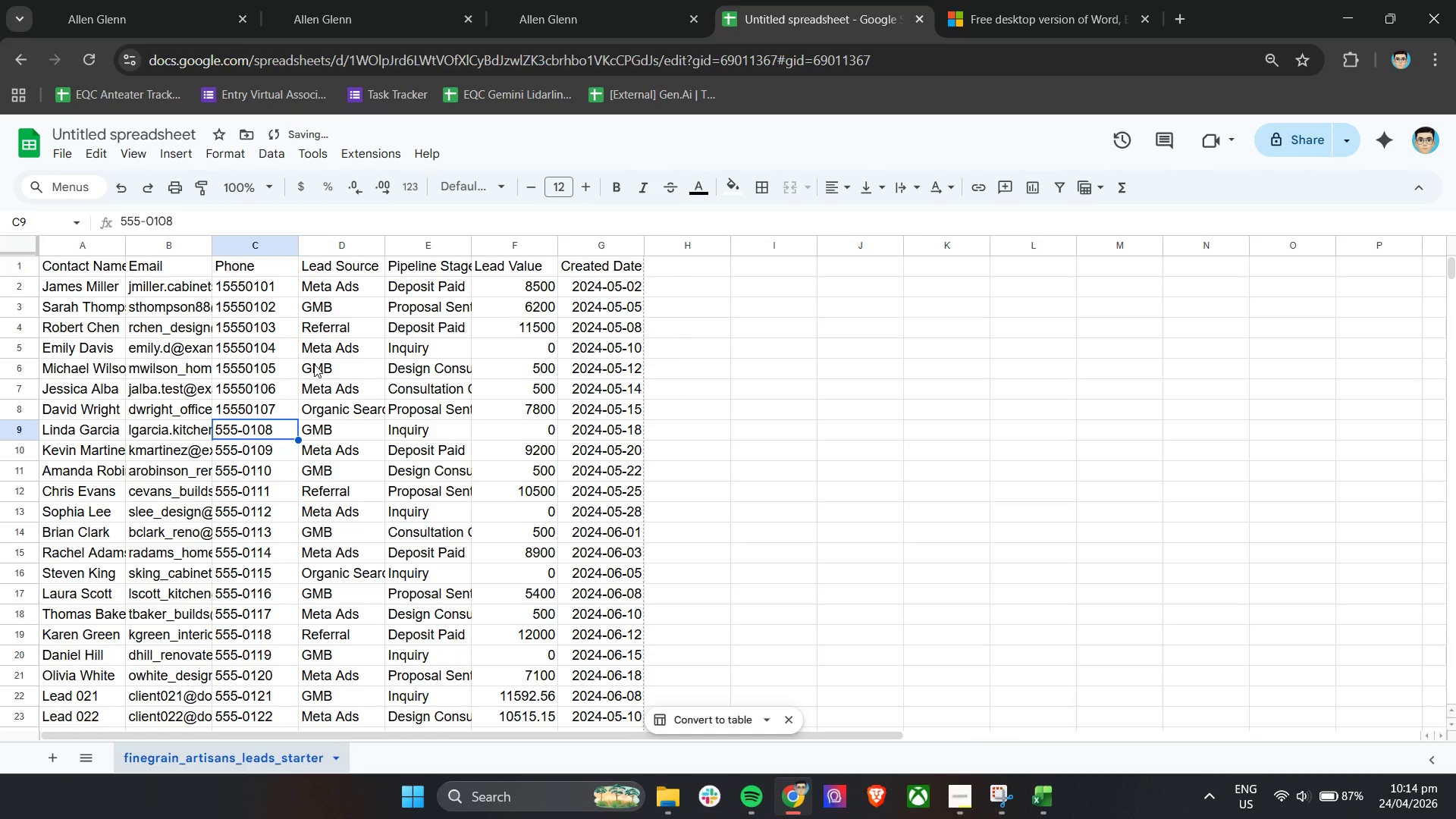 
key(Enter)
 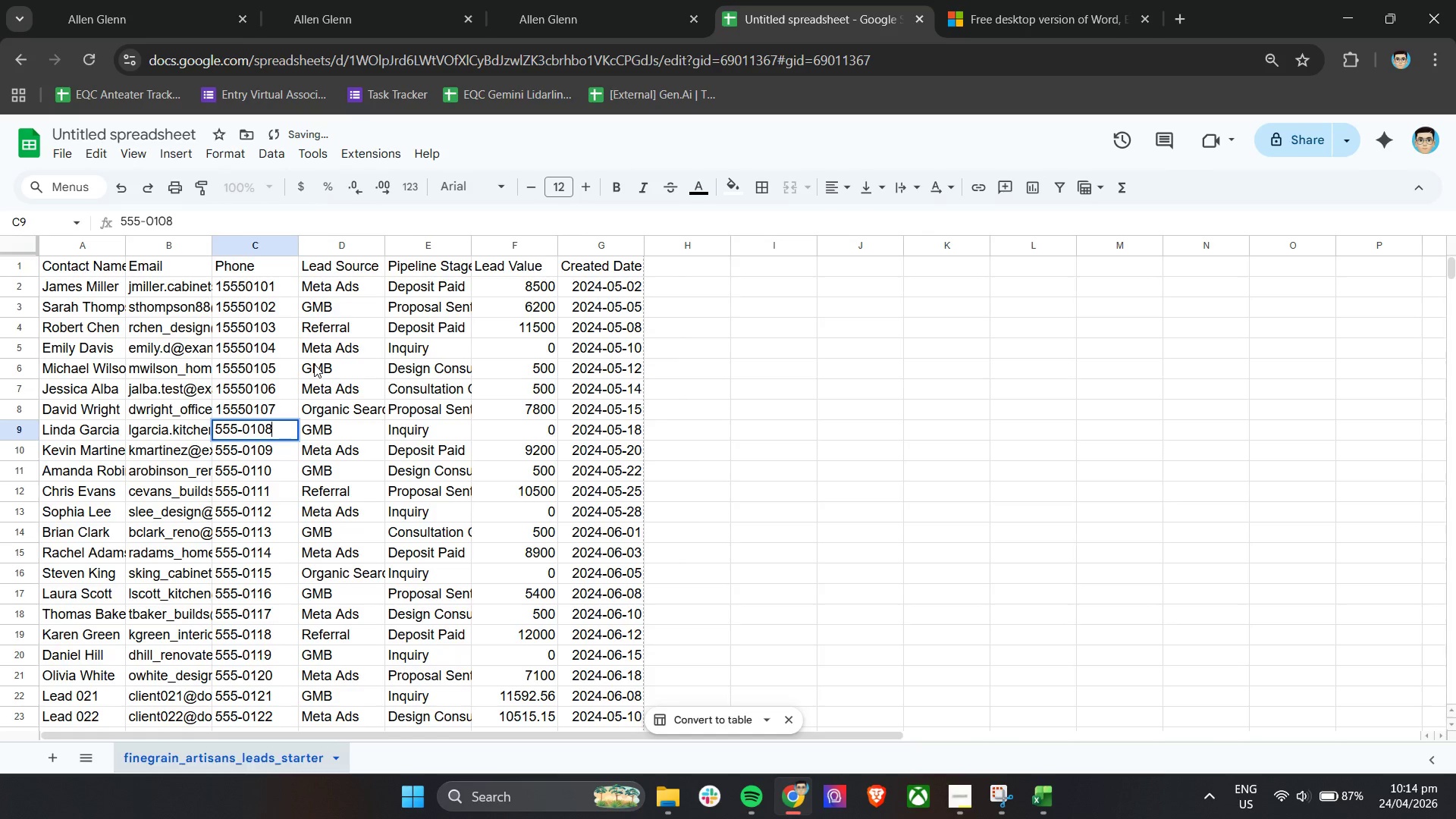 
key(ArrowLeft)
 